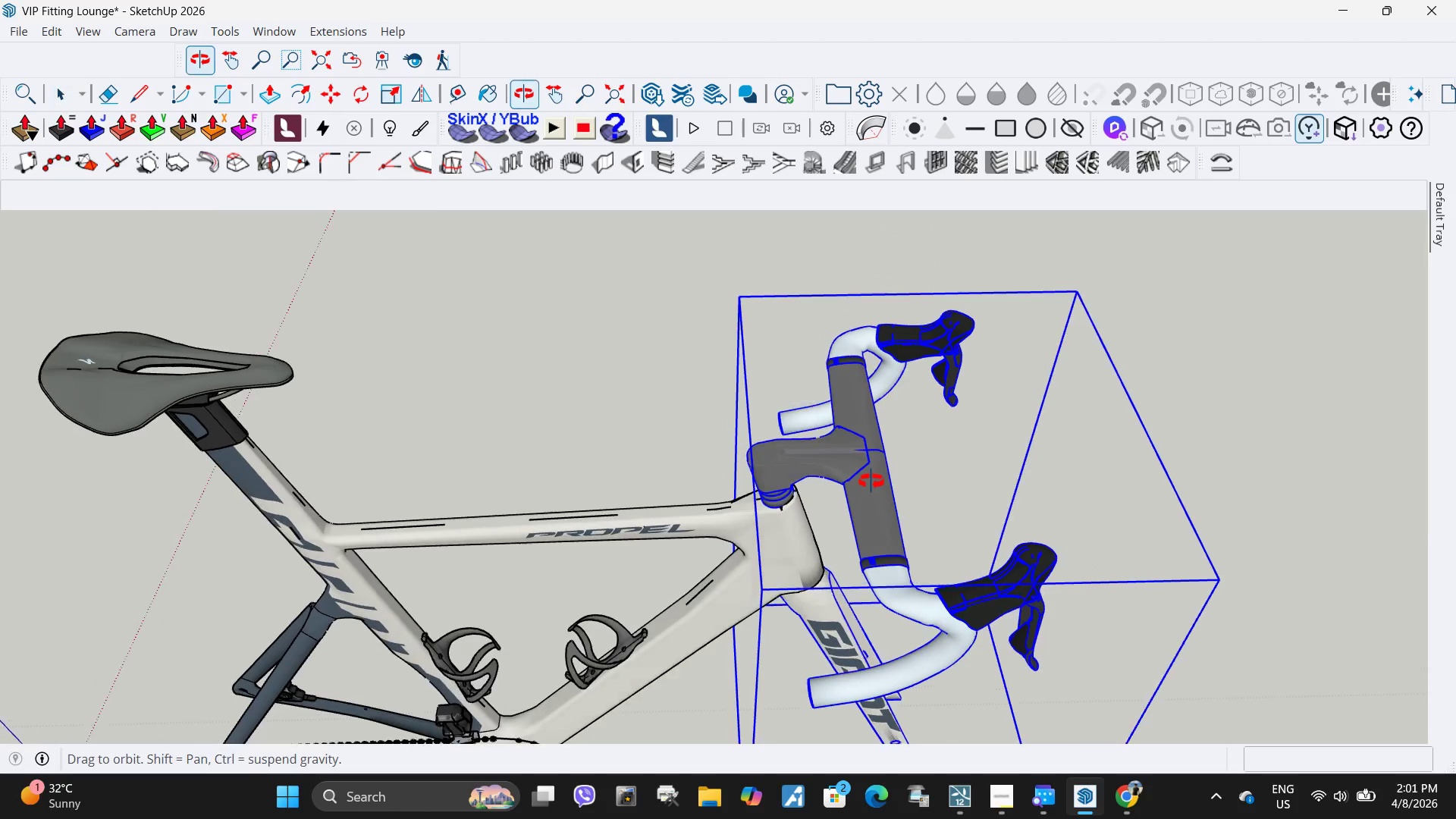 
key(Control+ControlLeft)
 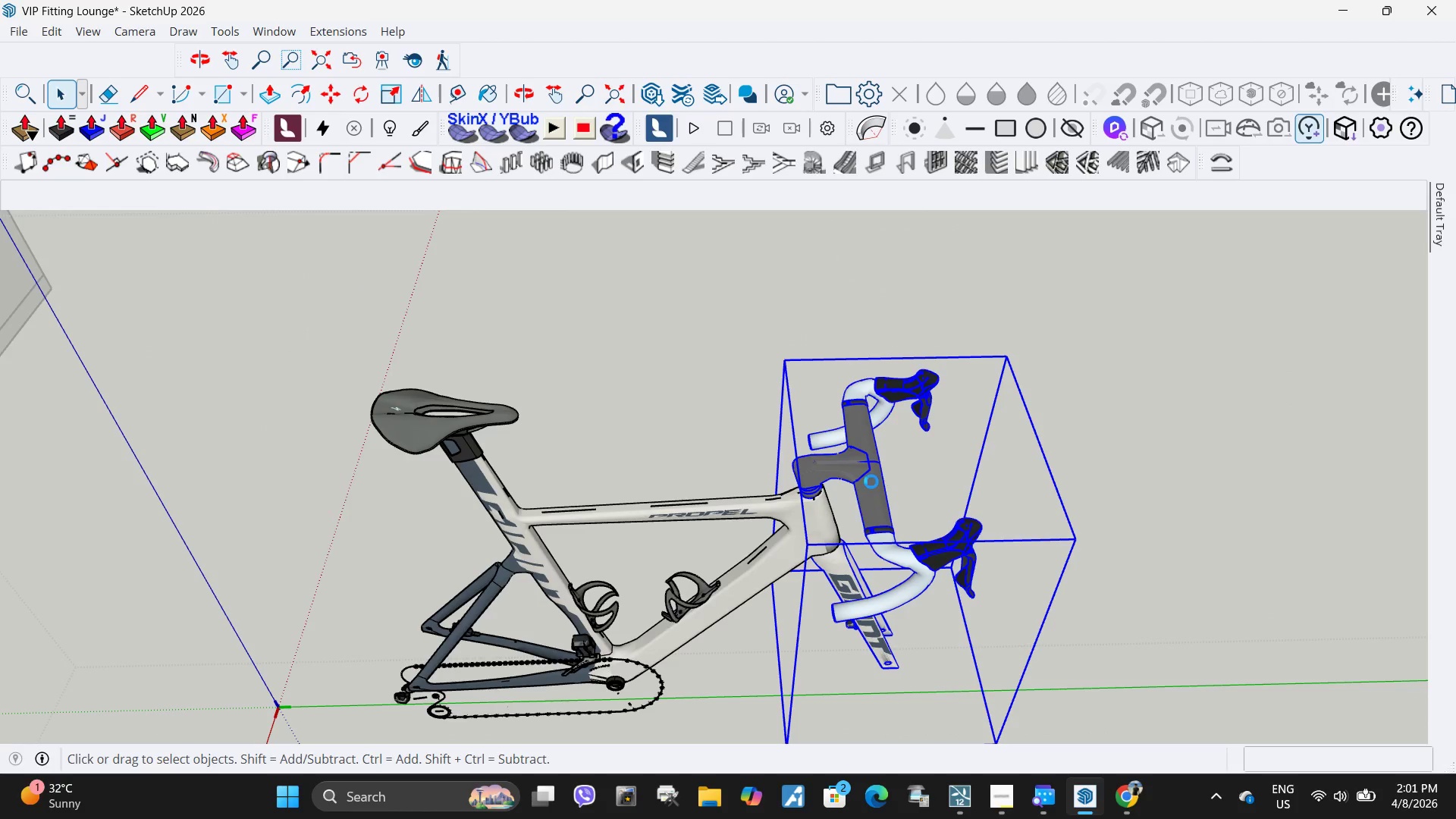 
scroll: coordinate [871, 482], scroll_direction: down, amount: 10.0
 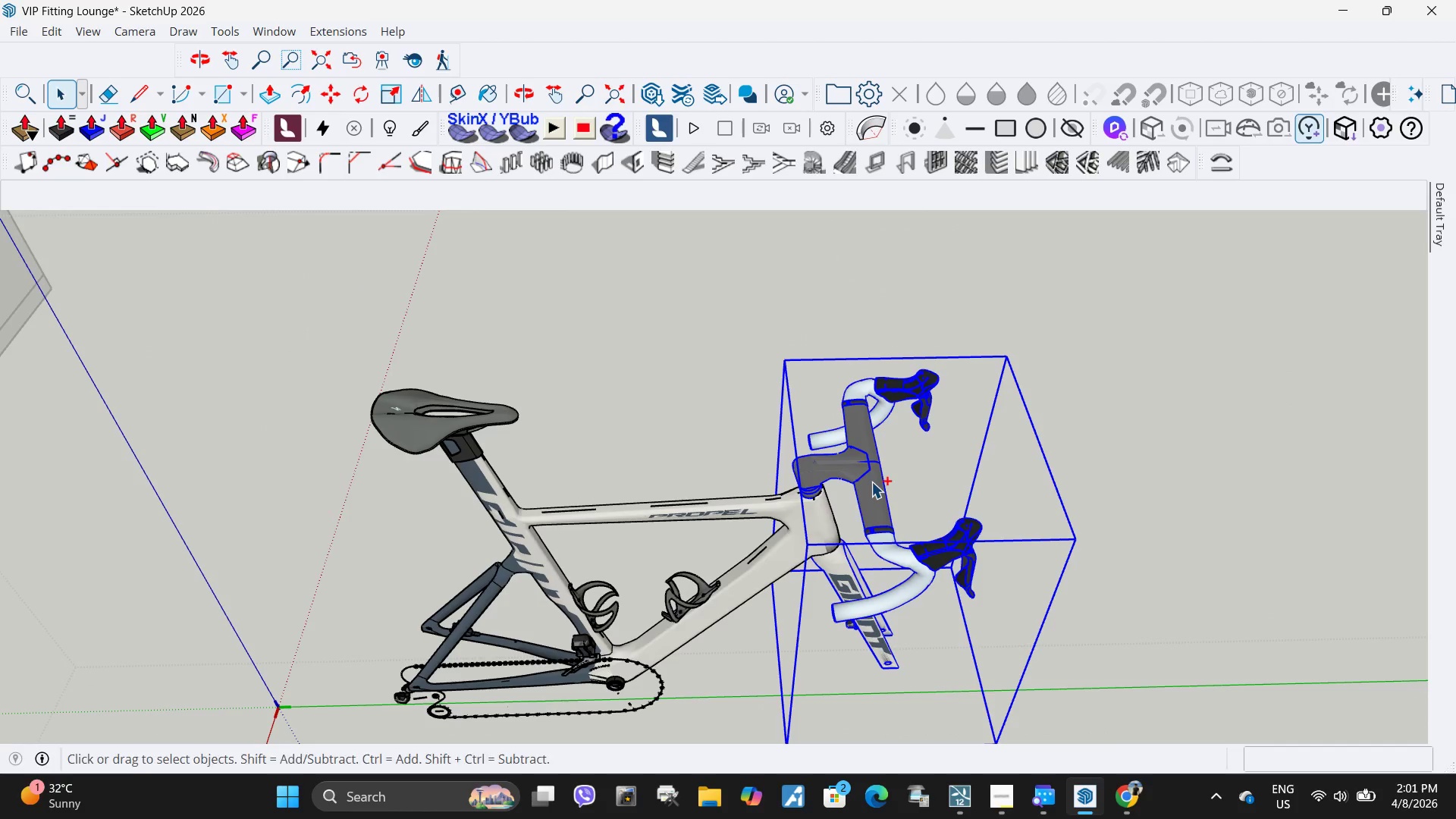 
key(Control+C)
 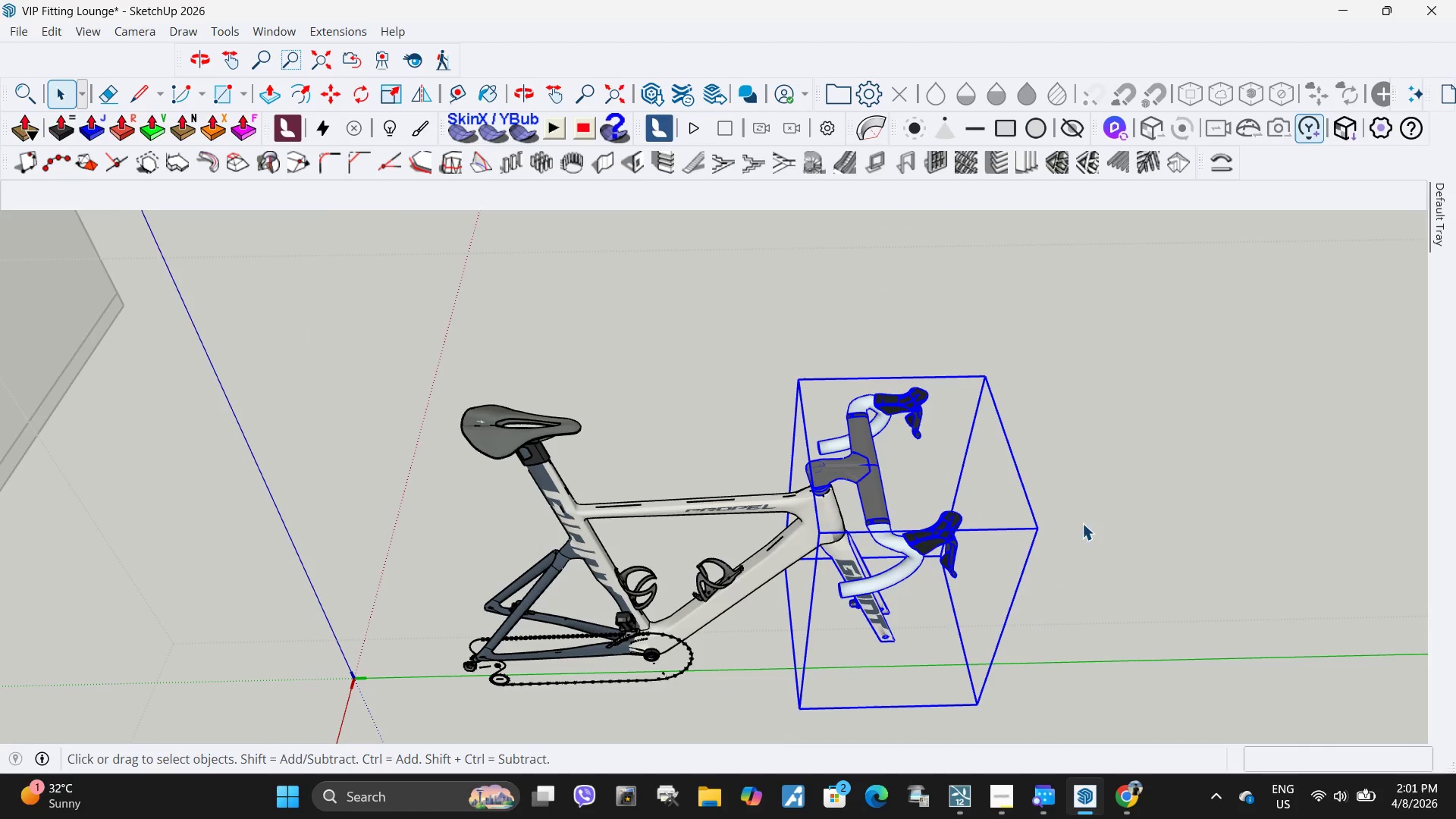 
left_click([1135, 545])
 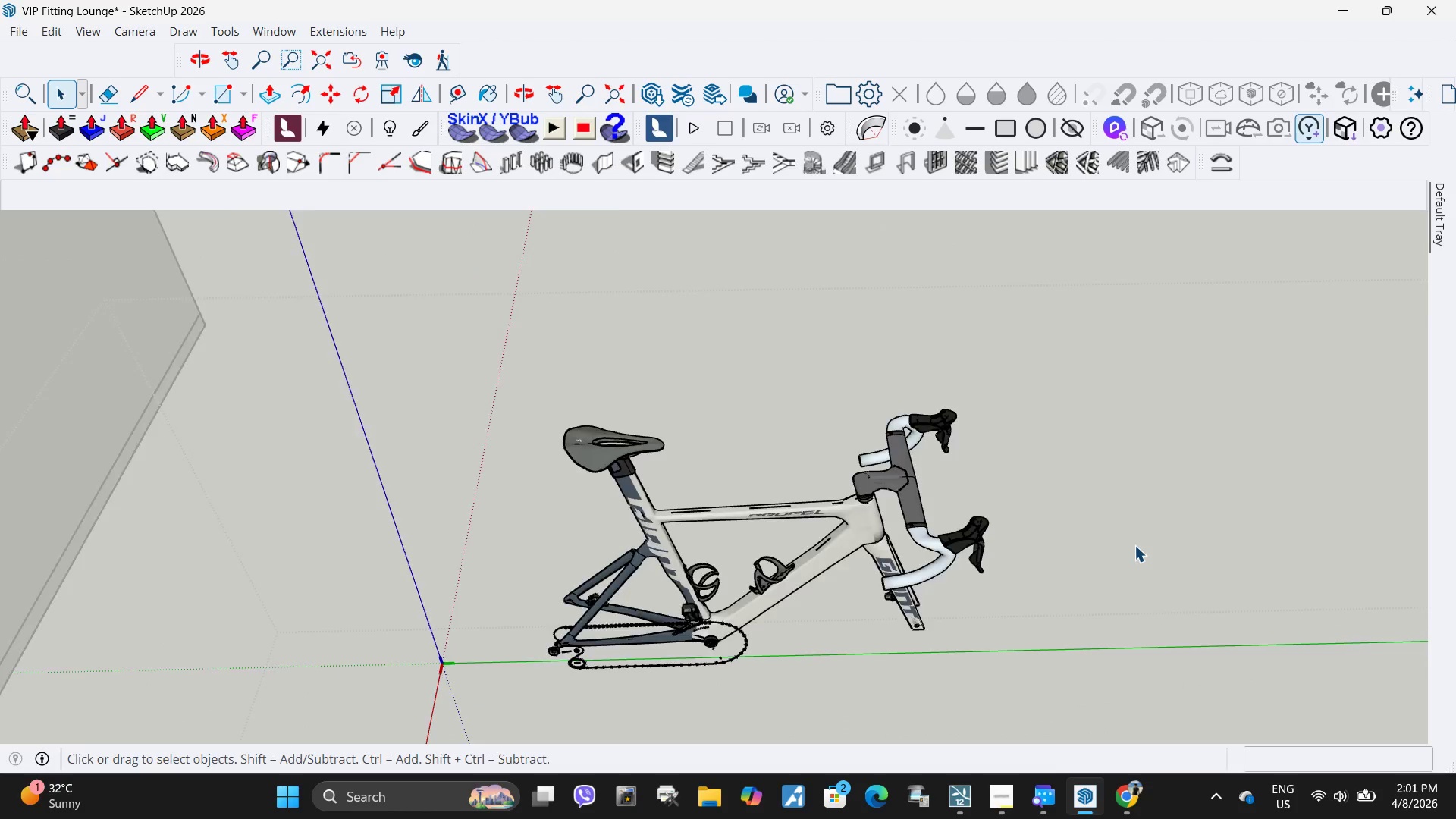 
scroll: coordinate [1134, 545], scroll_direction: down, amount: 11.0
 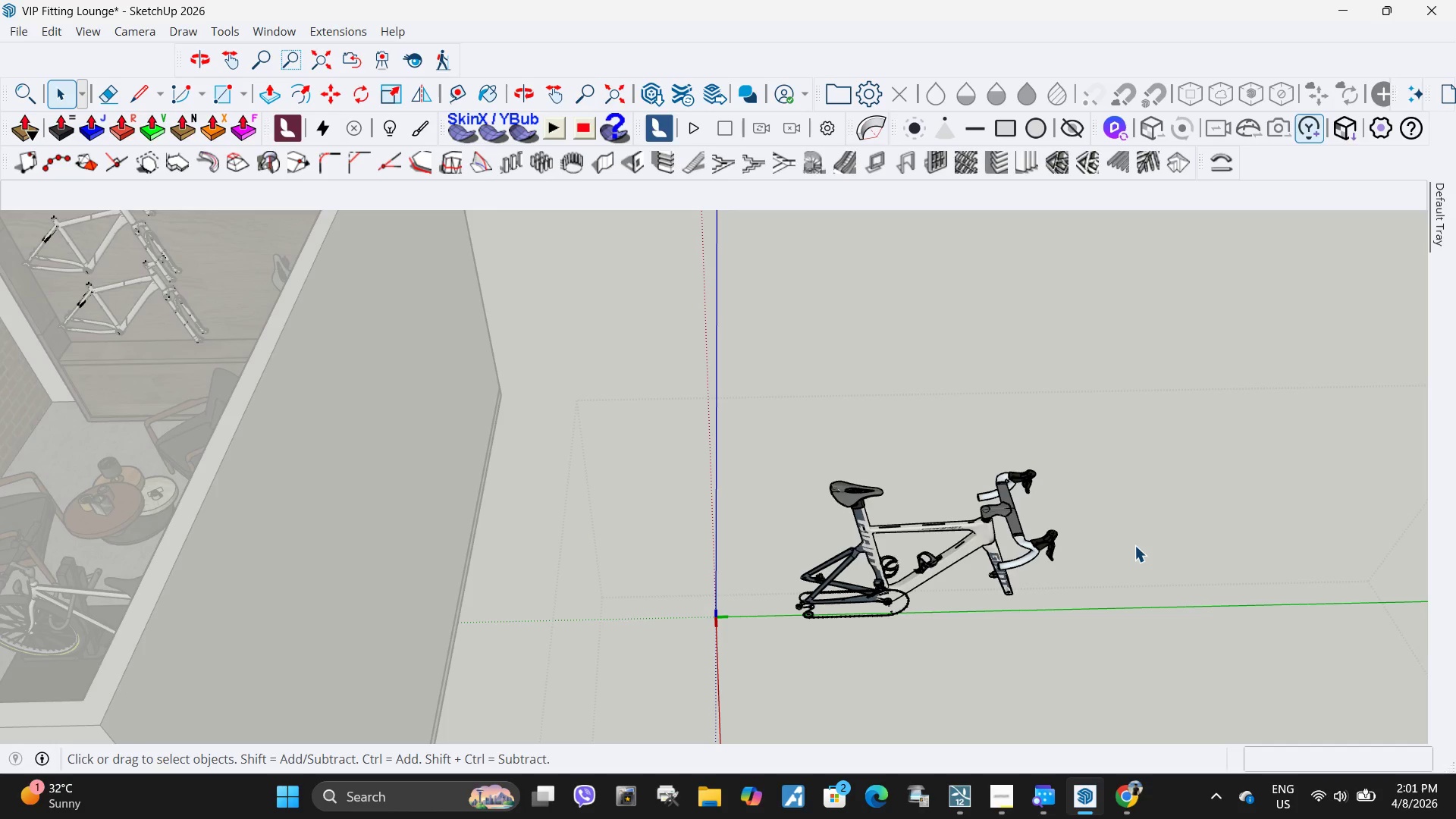 
wait(10.21)
 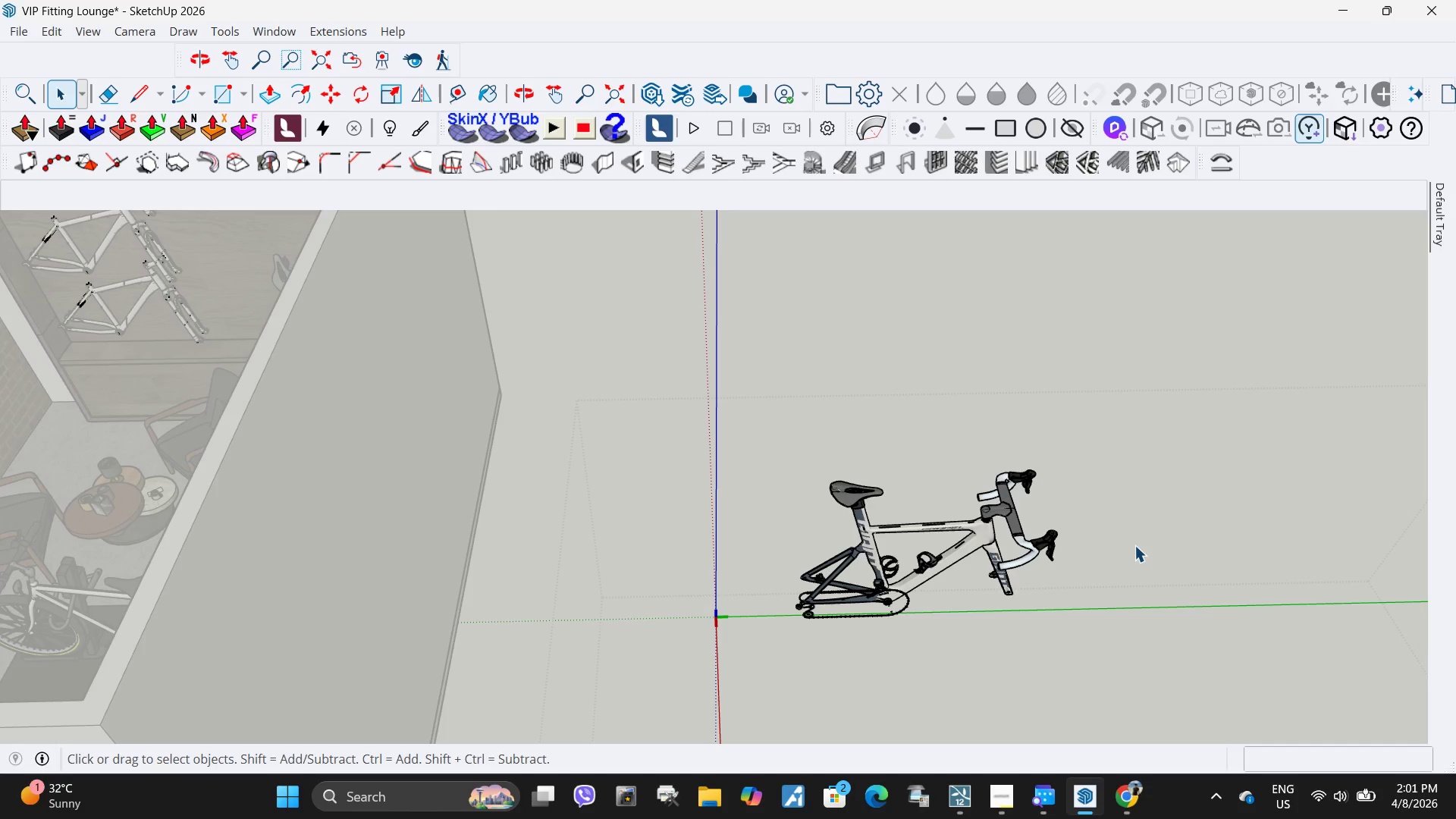 
left_click([1109, 551])
 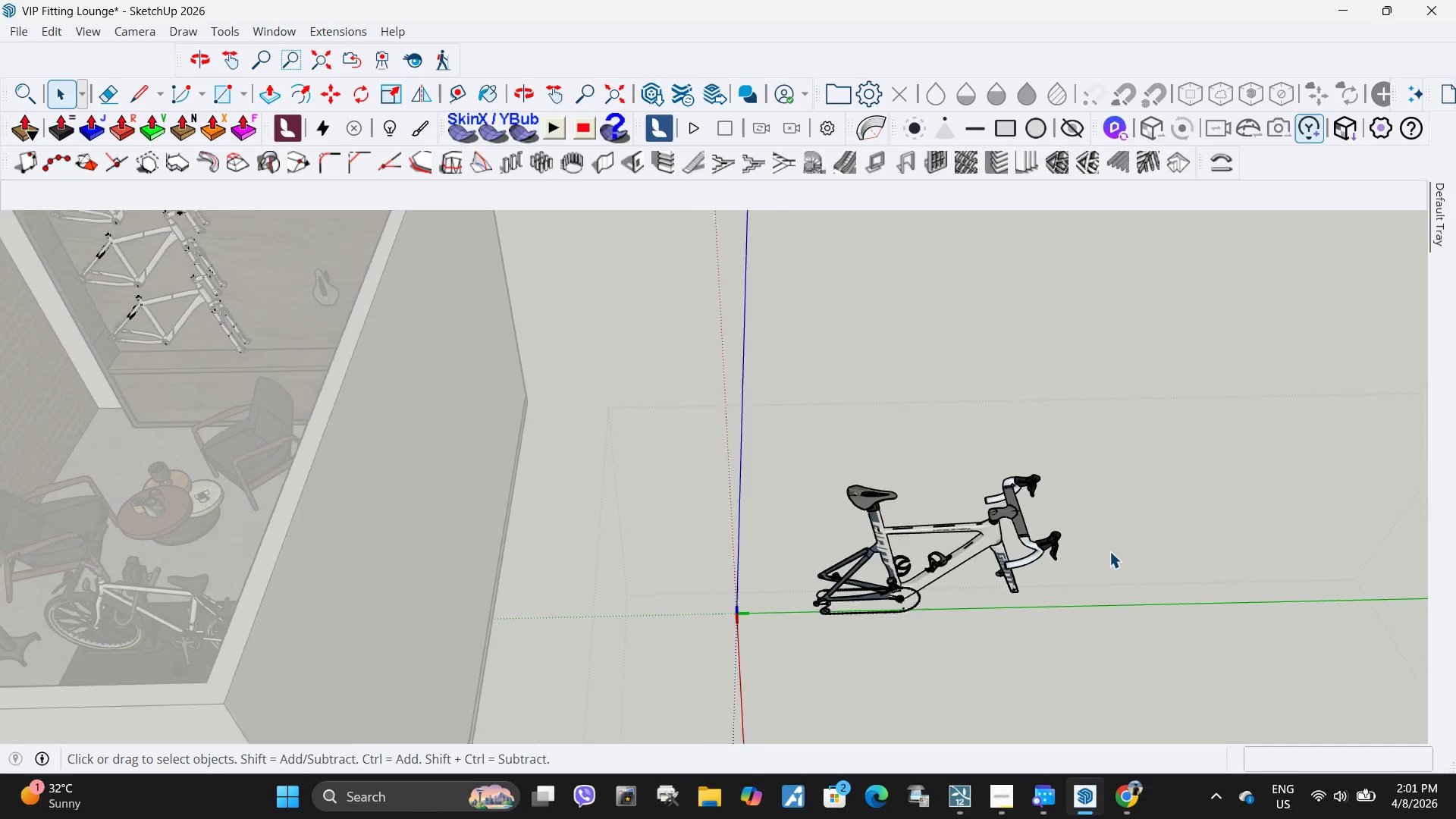 
key(Escape)
 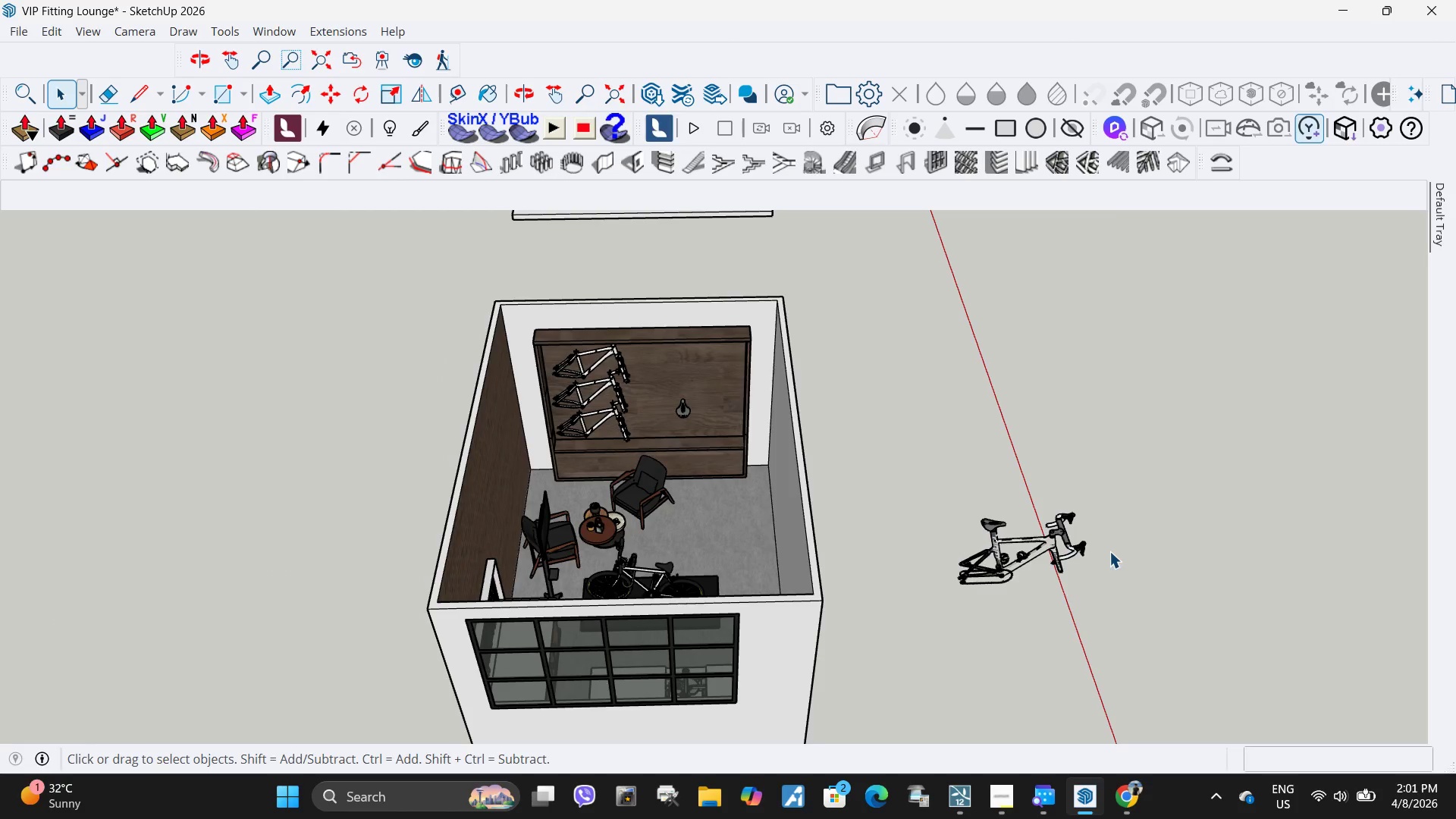 
scroll: coordinate [1109, 551], scroll_direction: down, amount: 5.0
 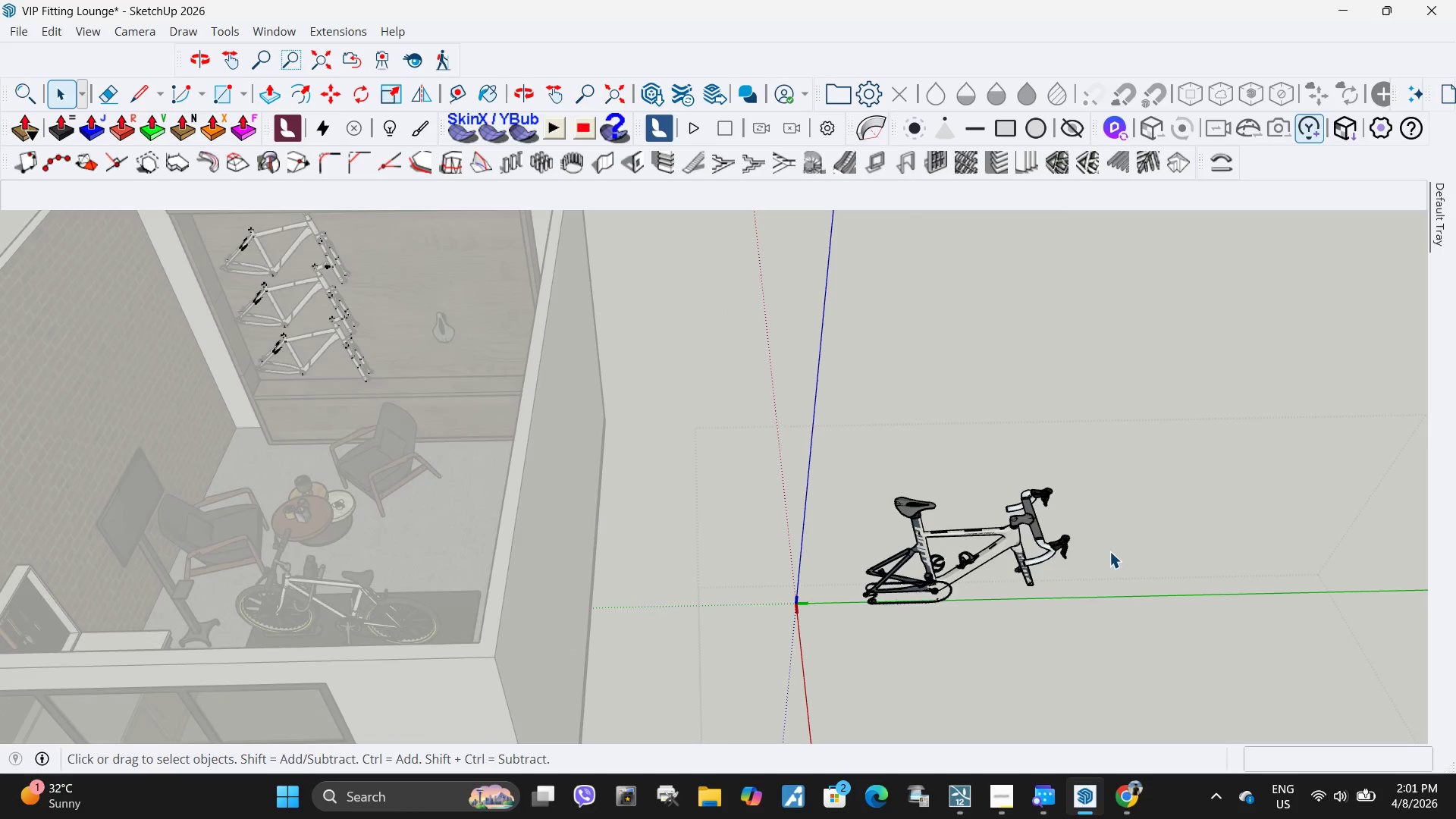 
key(Escape)
 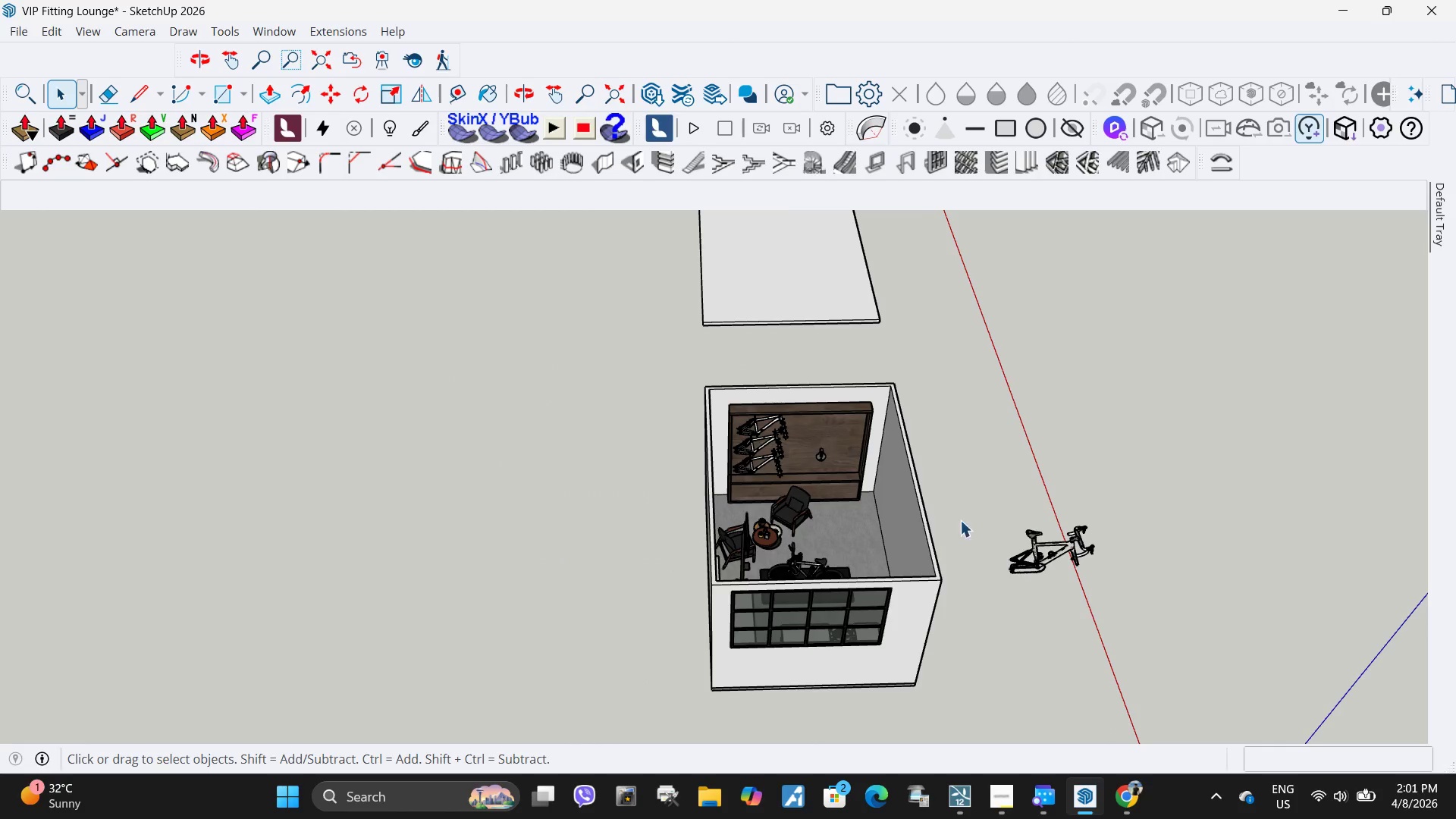 
key(Control+V)
 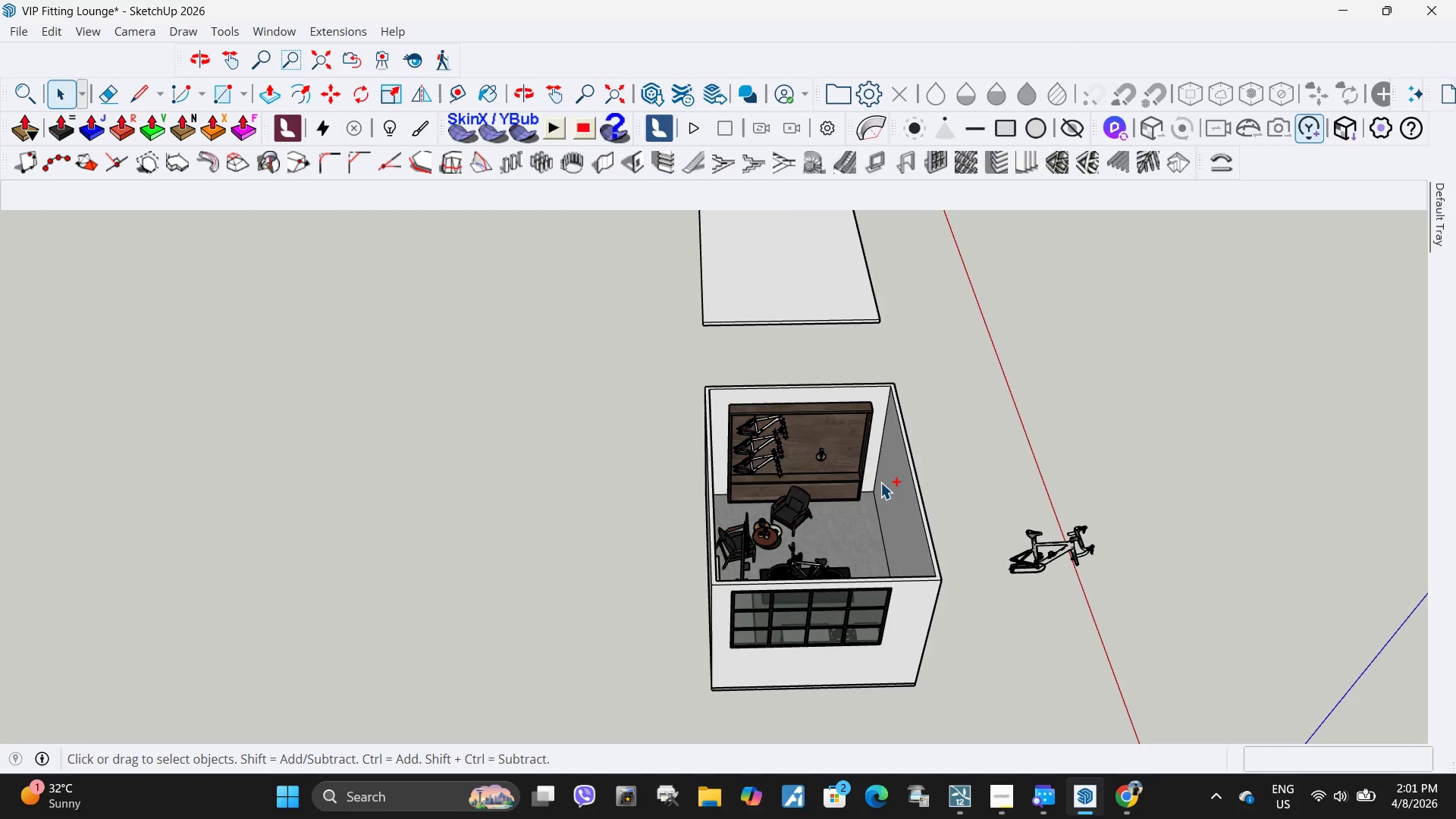 
scroll: coordinate [824, 544], scroll_direction: up, amount: 20.0
 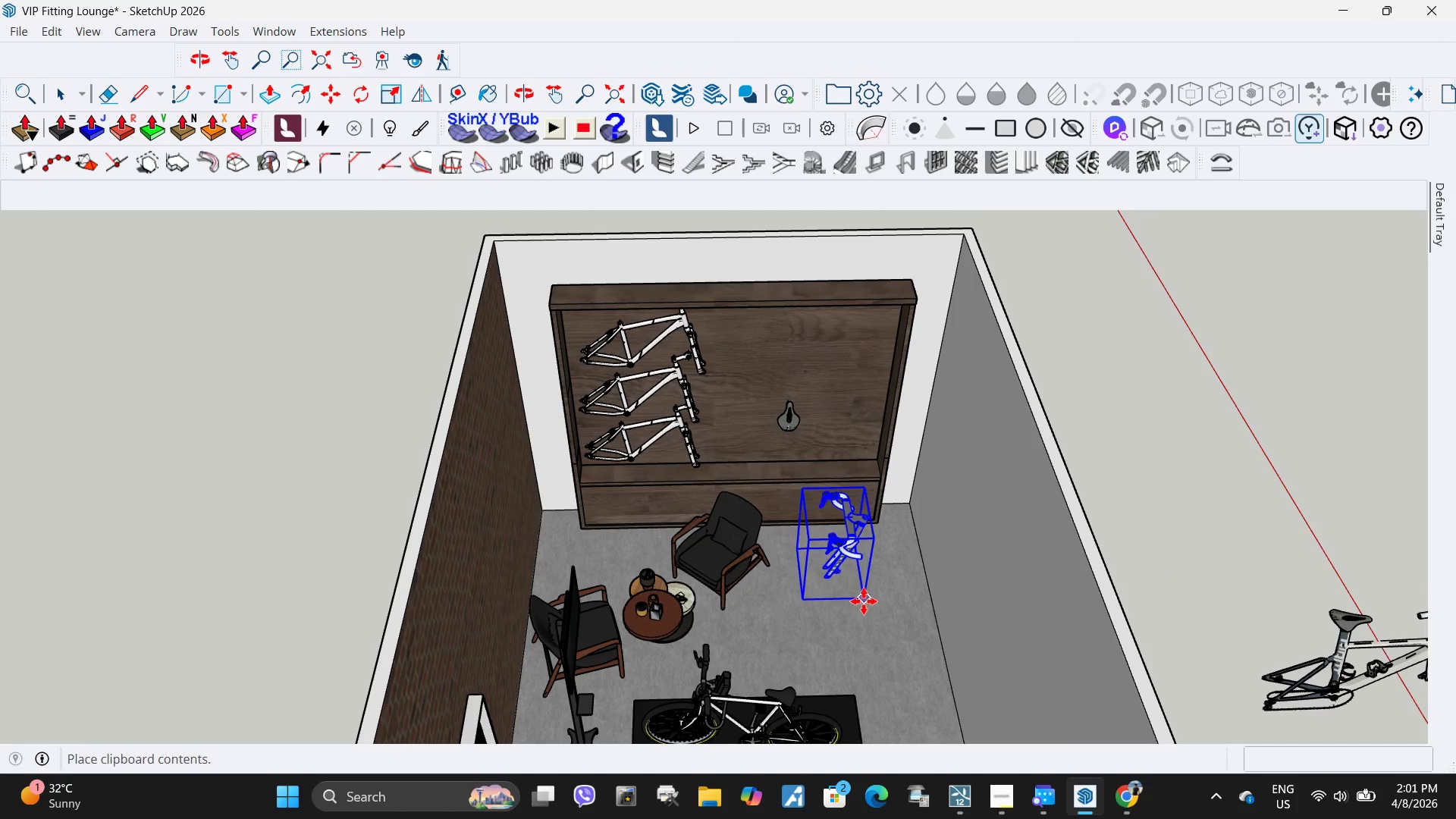 
left_click([863, 604])
 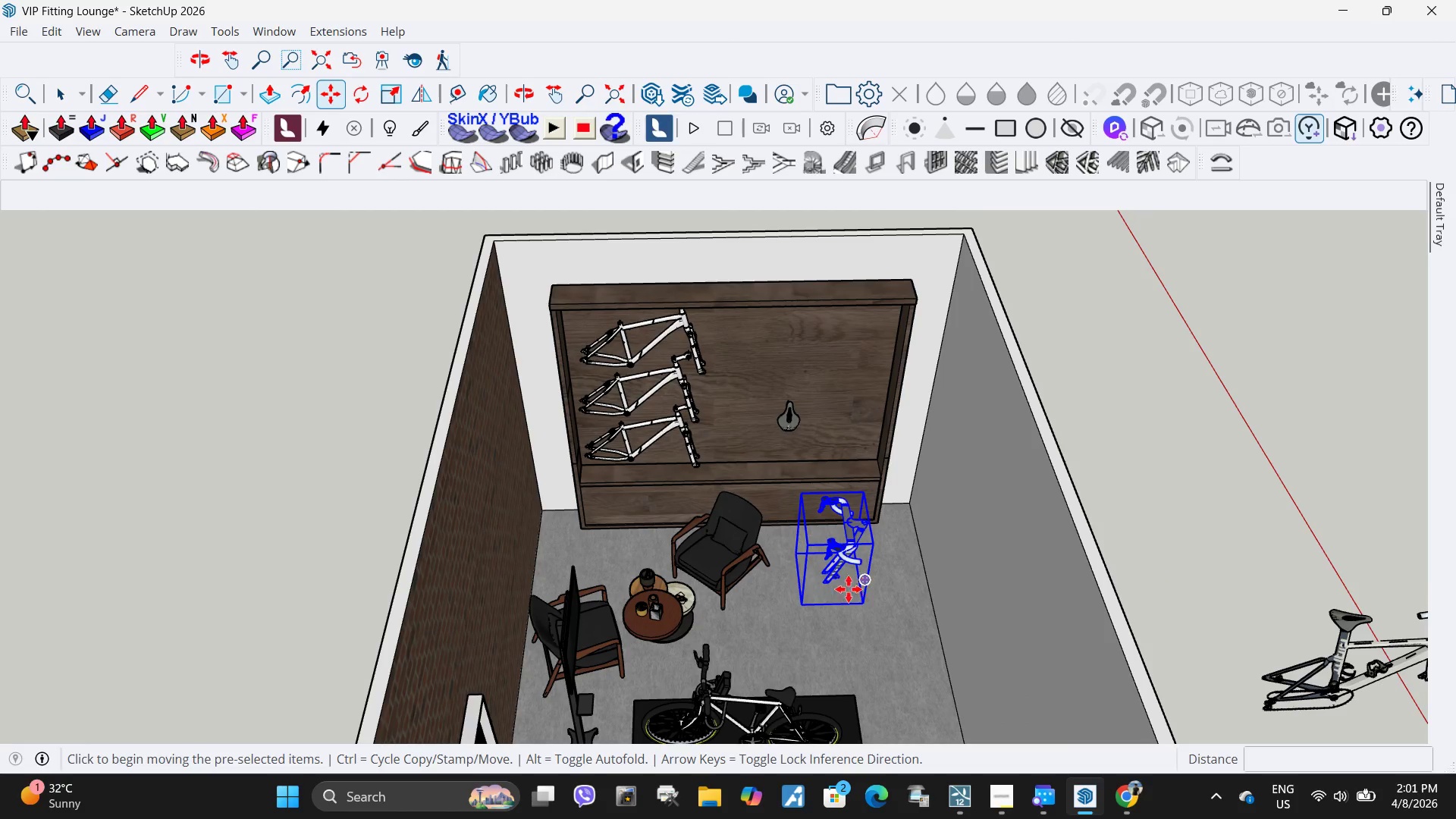 
scroll: coordinate [894, 548], scroll_direction: up, amount: 12.0
 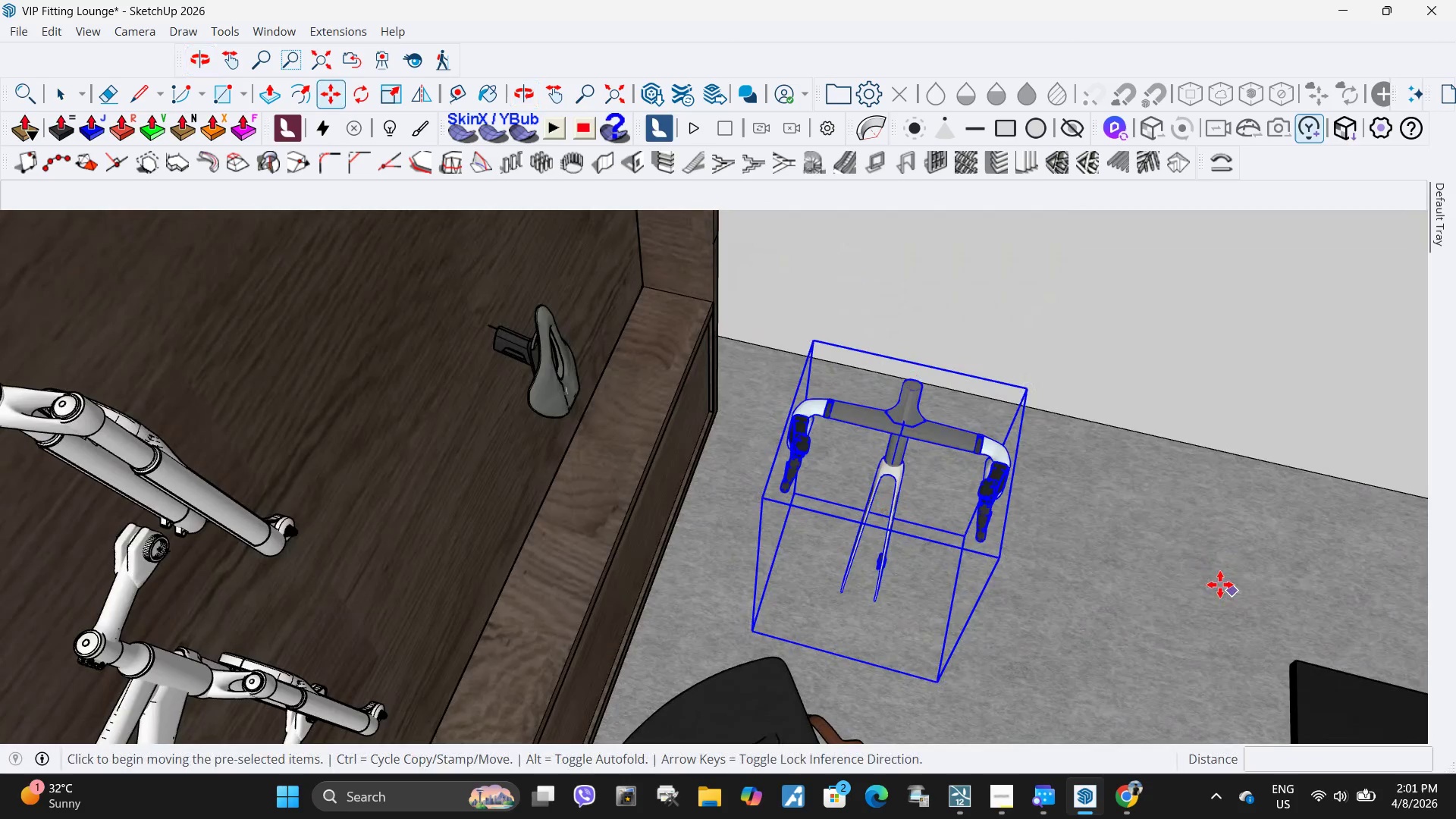 
key(Q)
 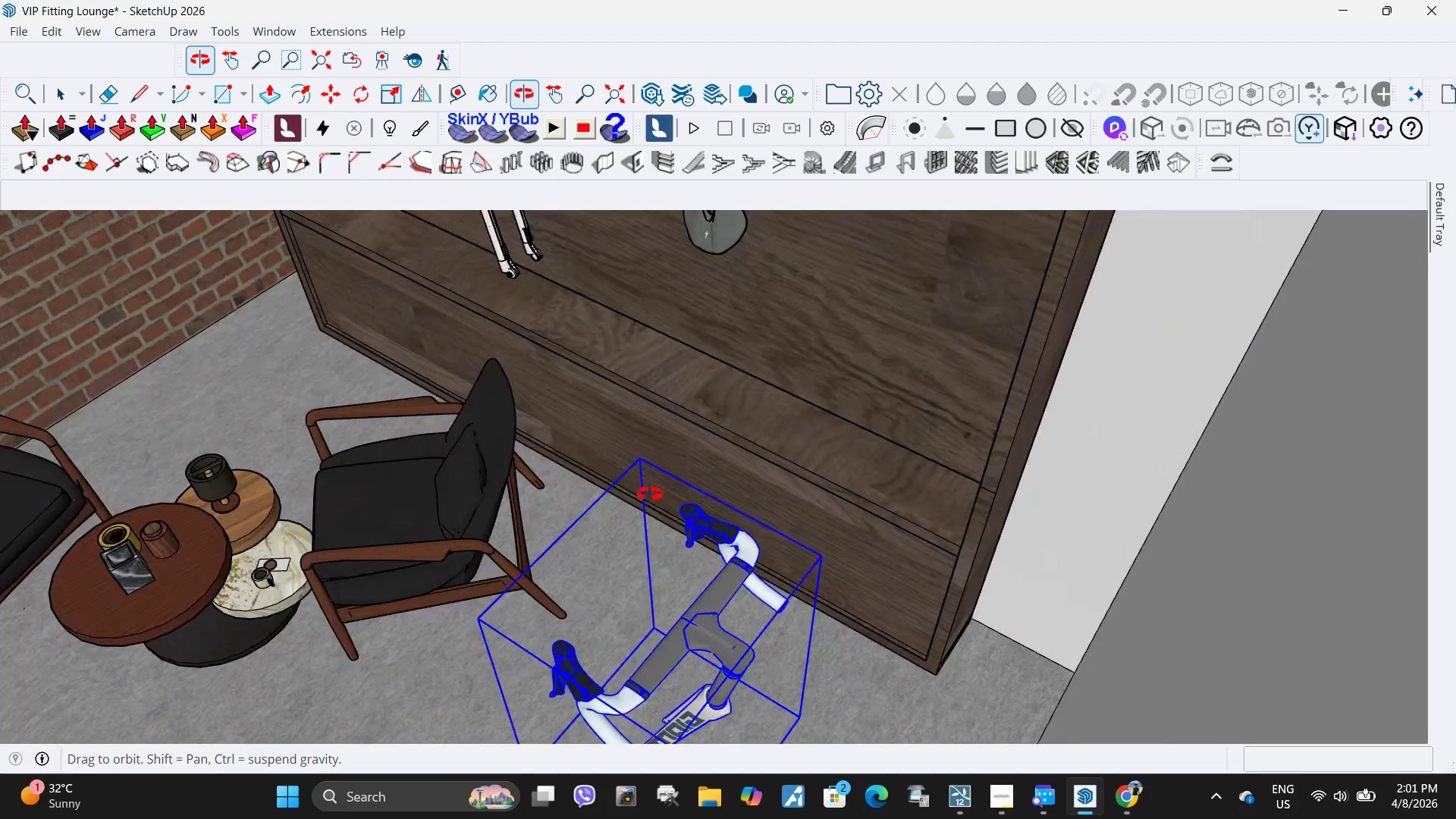 
scroll: coordinate [764, 433], scroll_direction: down, amount: 17.0
 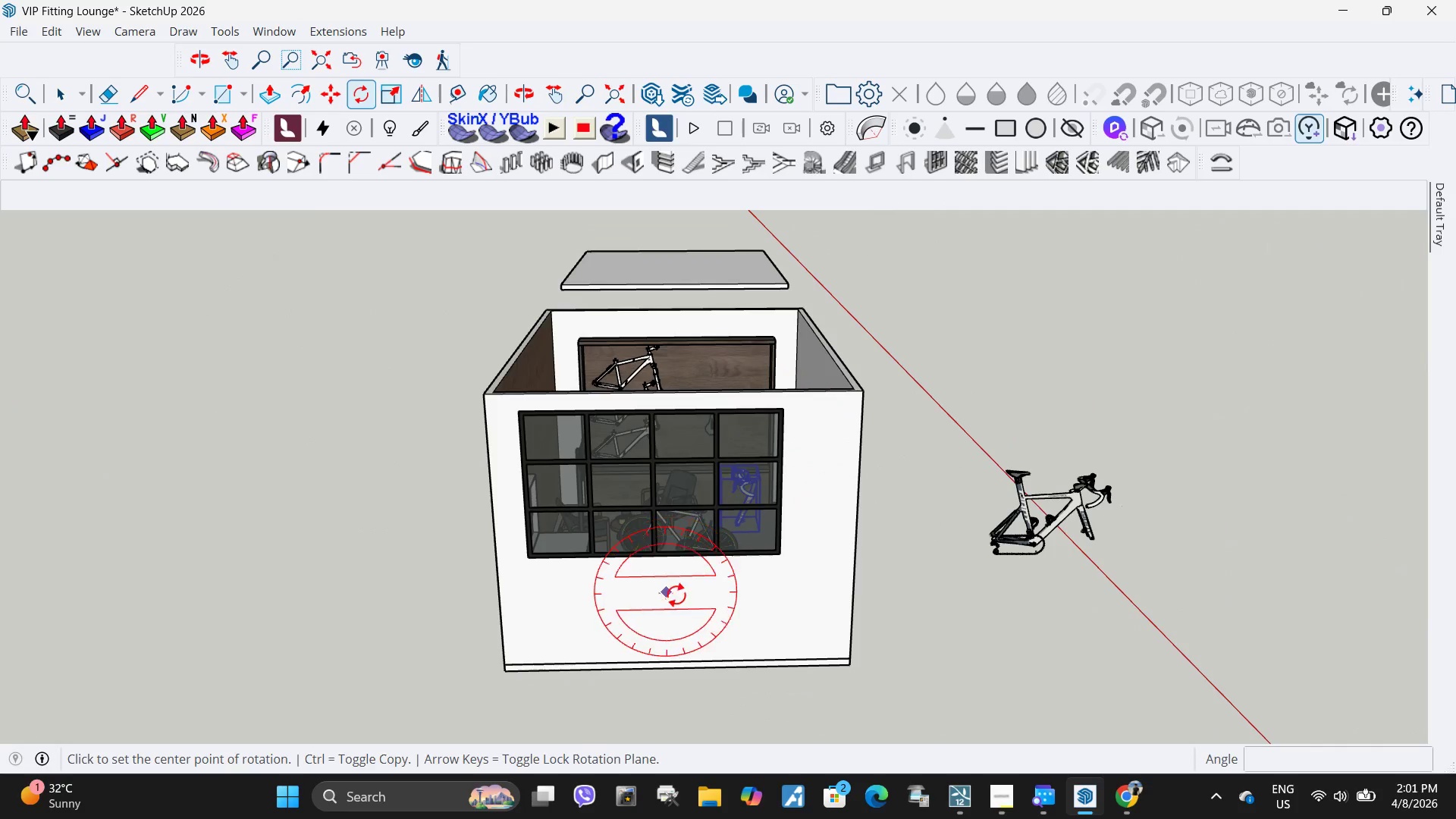 
left_click([677, 595])
 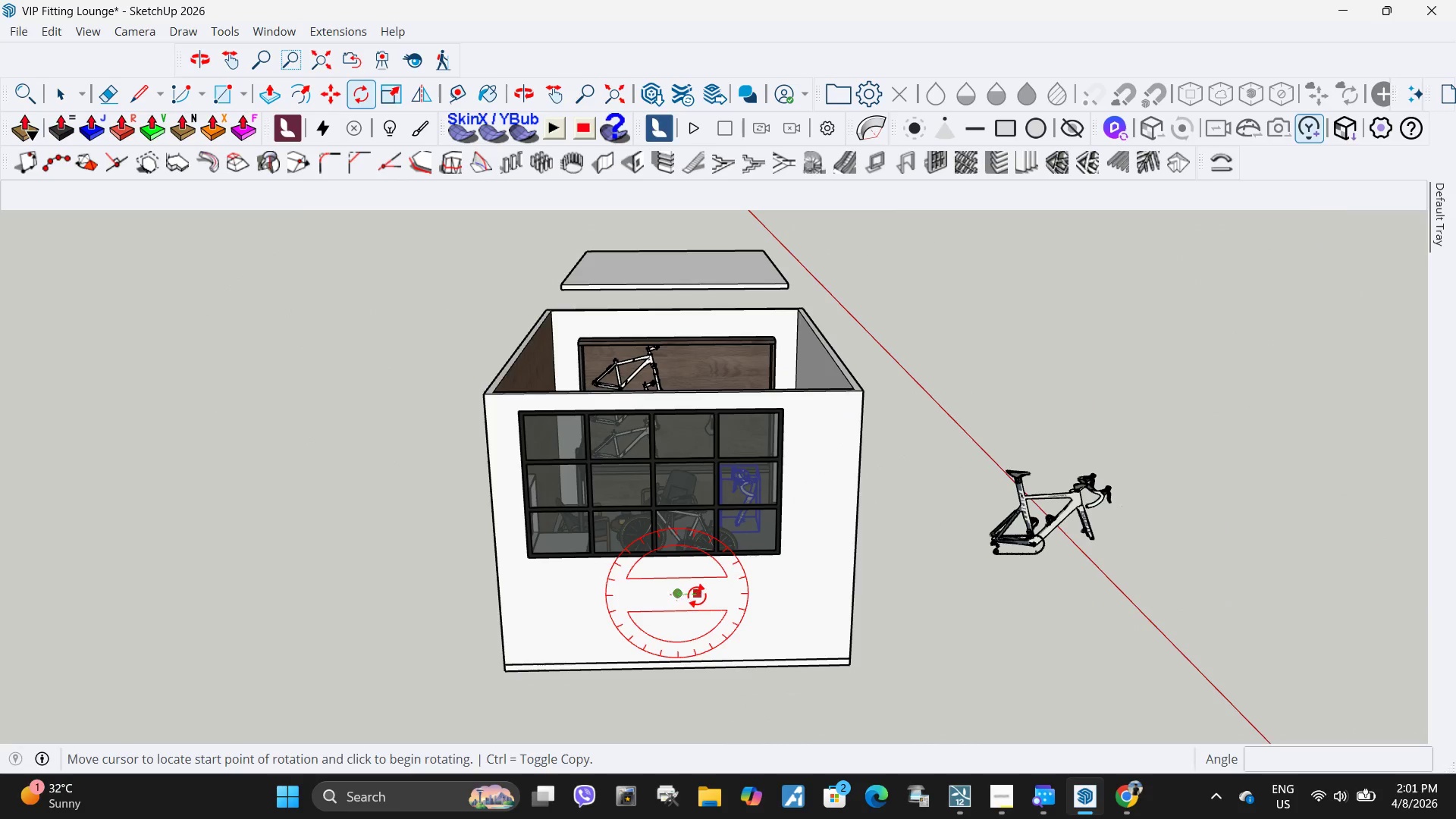 
left_click([697, 595])
 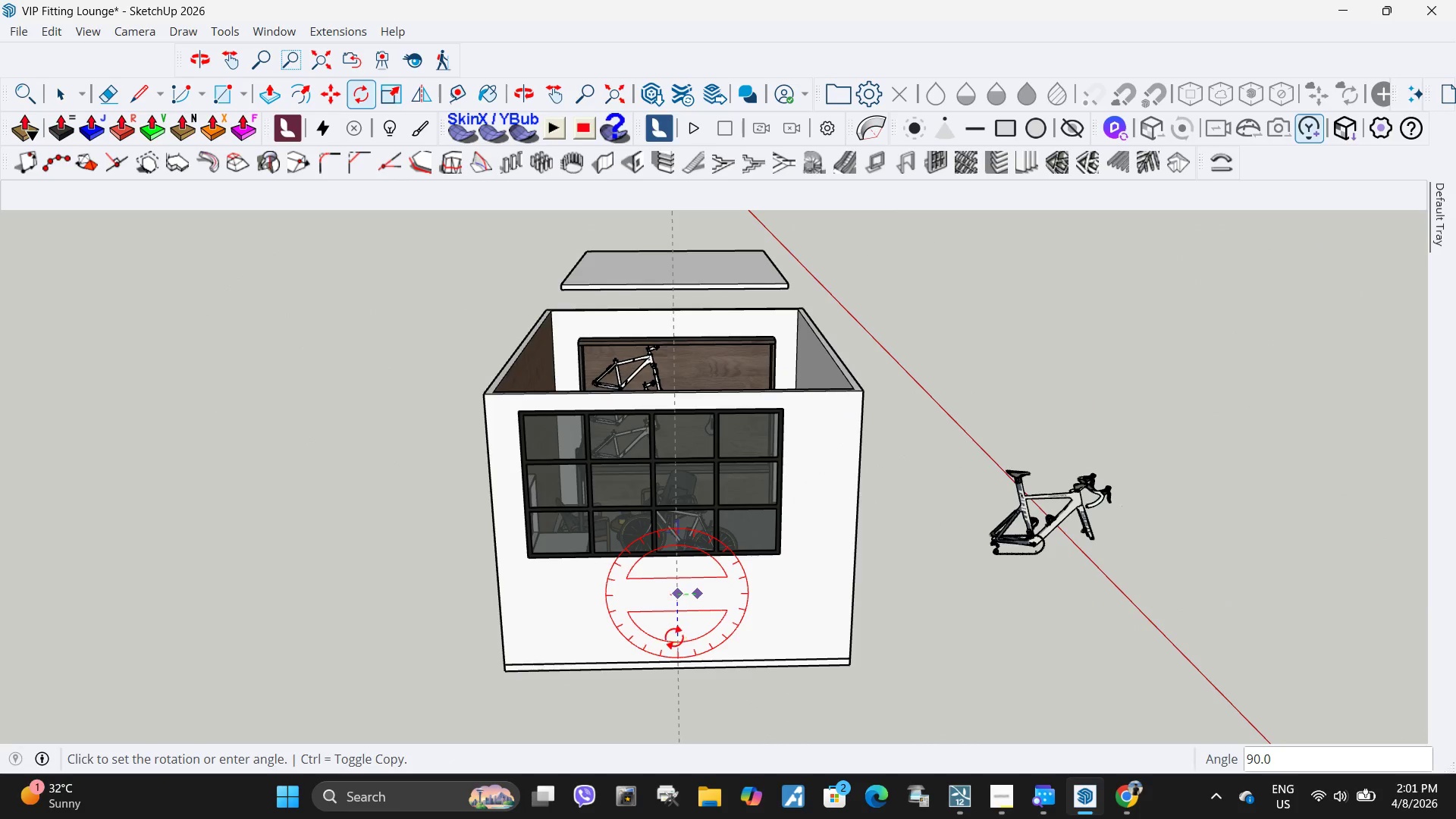 
left_click([674, 637])
 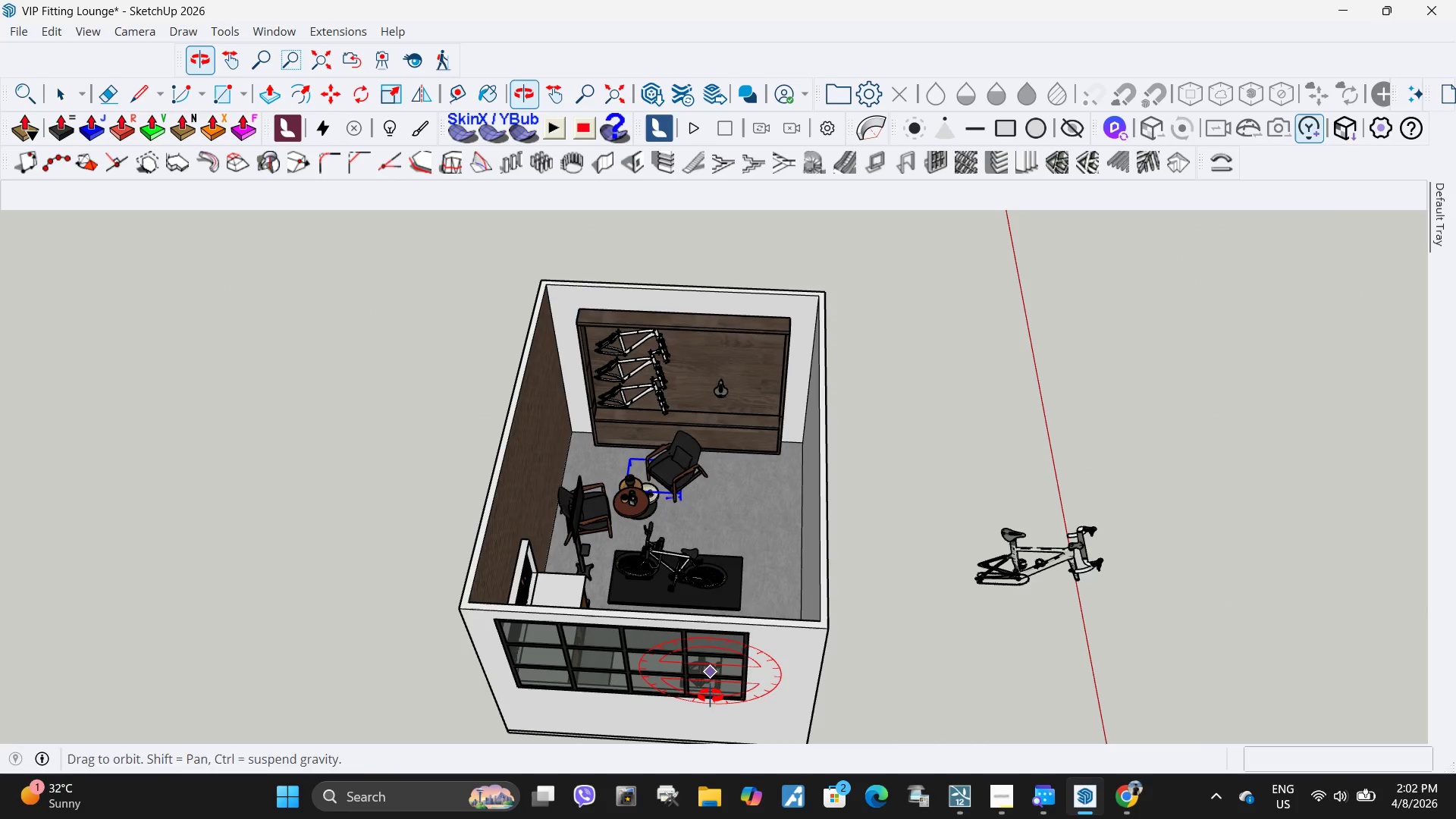 
scroll: coordinate [648, 449], scroll_direction: up, amount: 19.0
 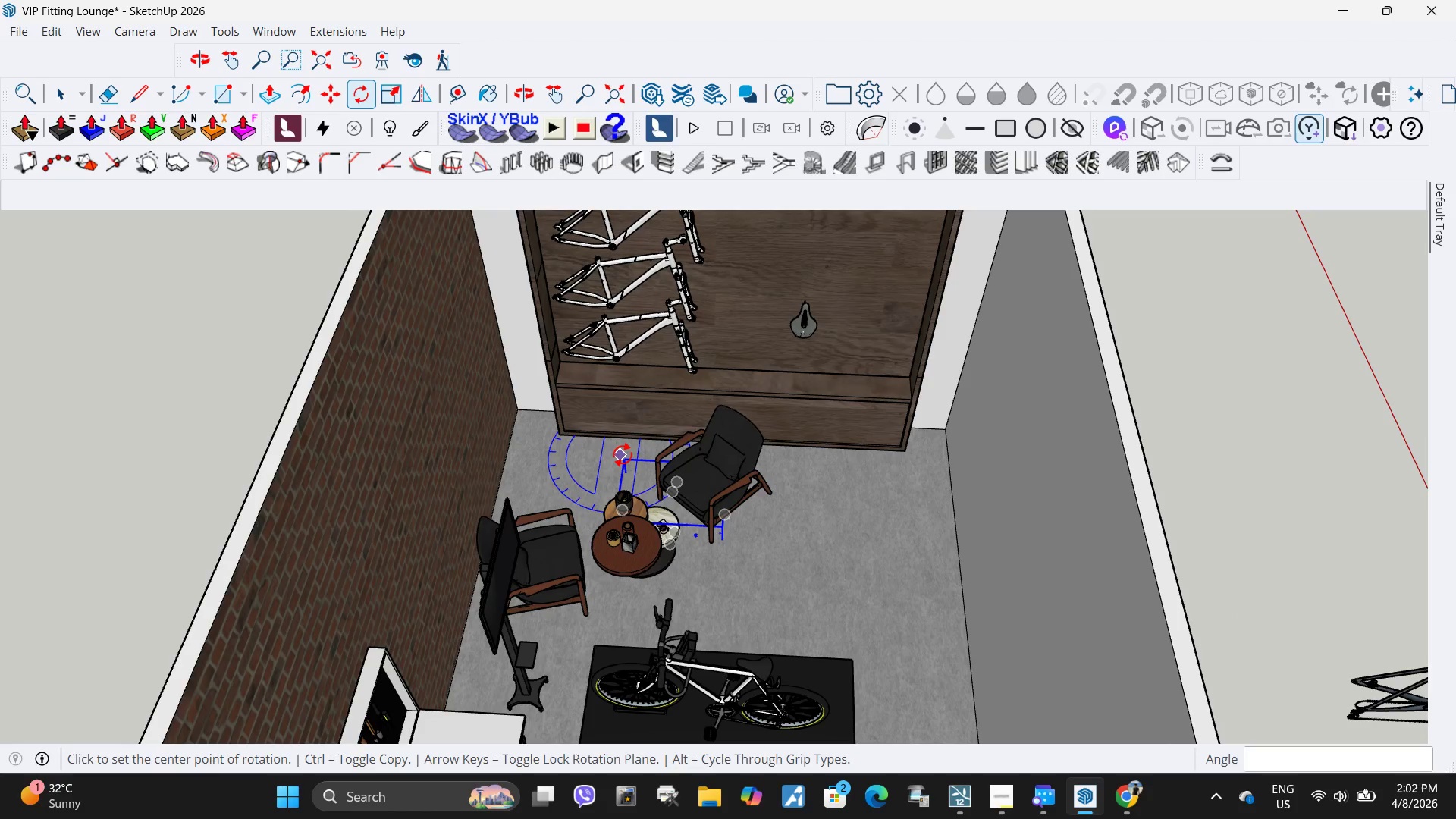 
key(M)
 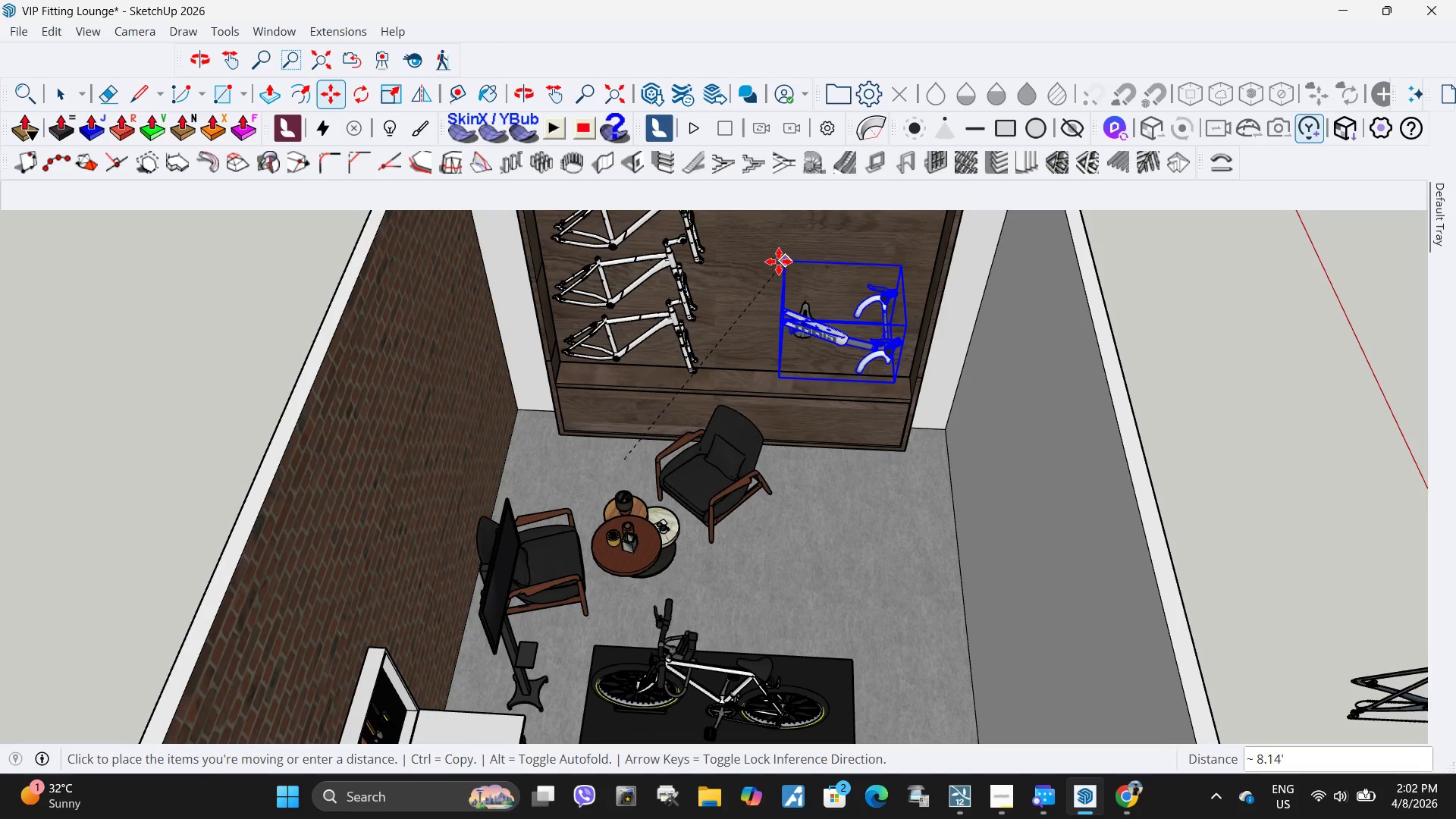 
left_click([777, 262])
 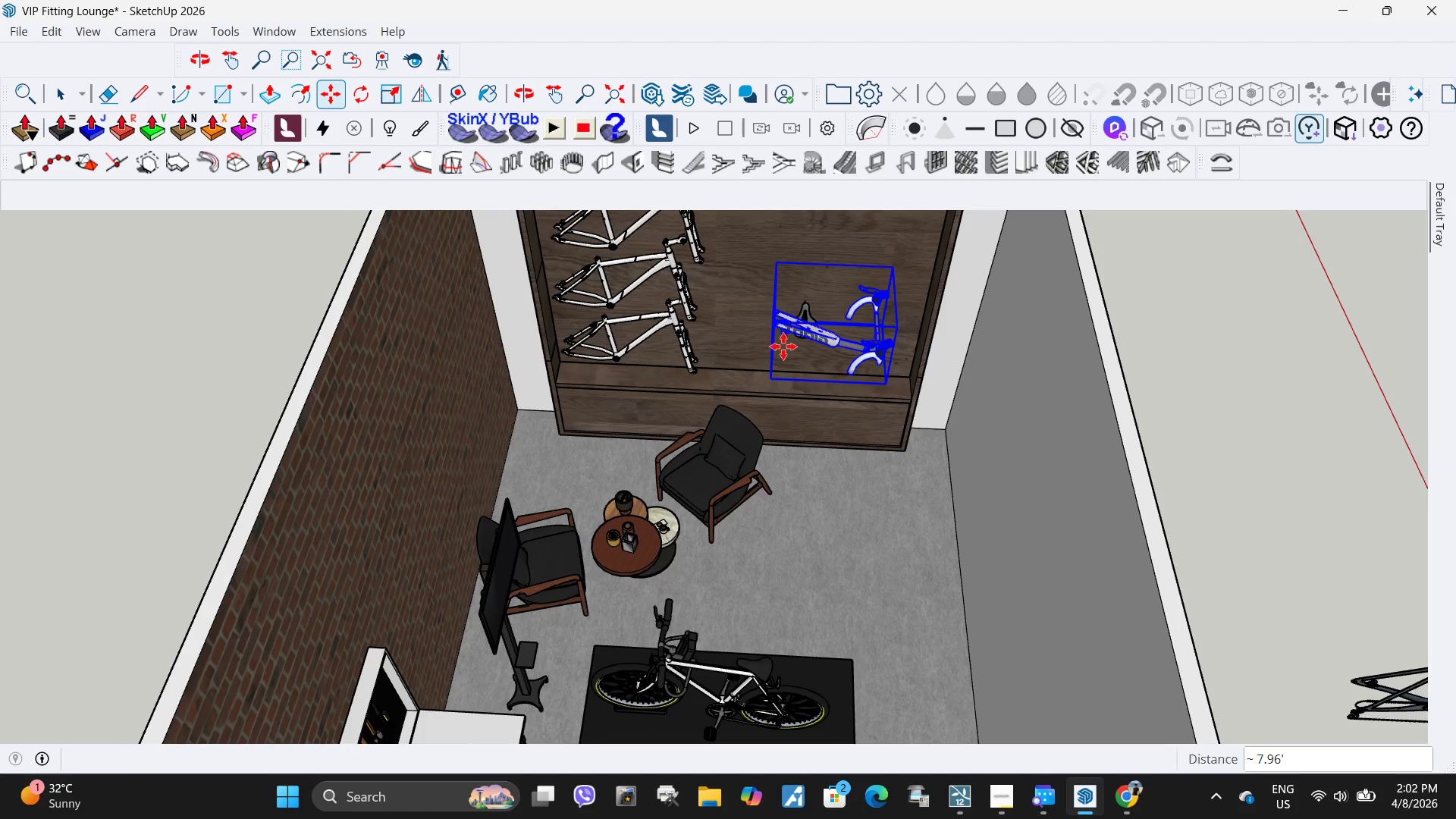 
scroll: coordinate [774, 371], scroll_direction: down, amount: 3.0
 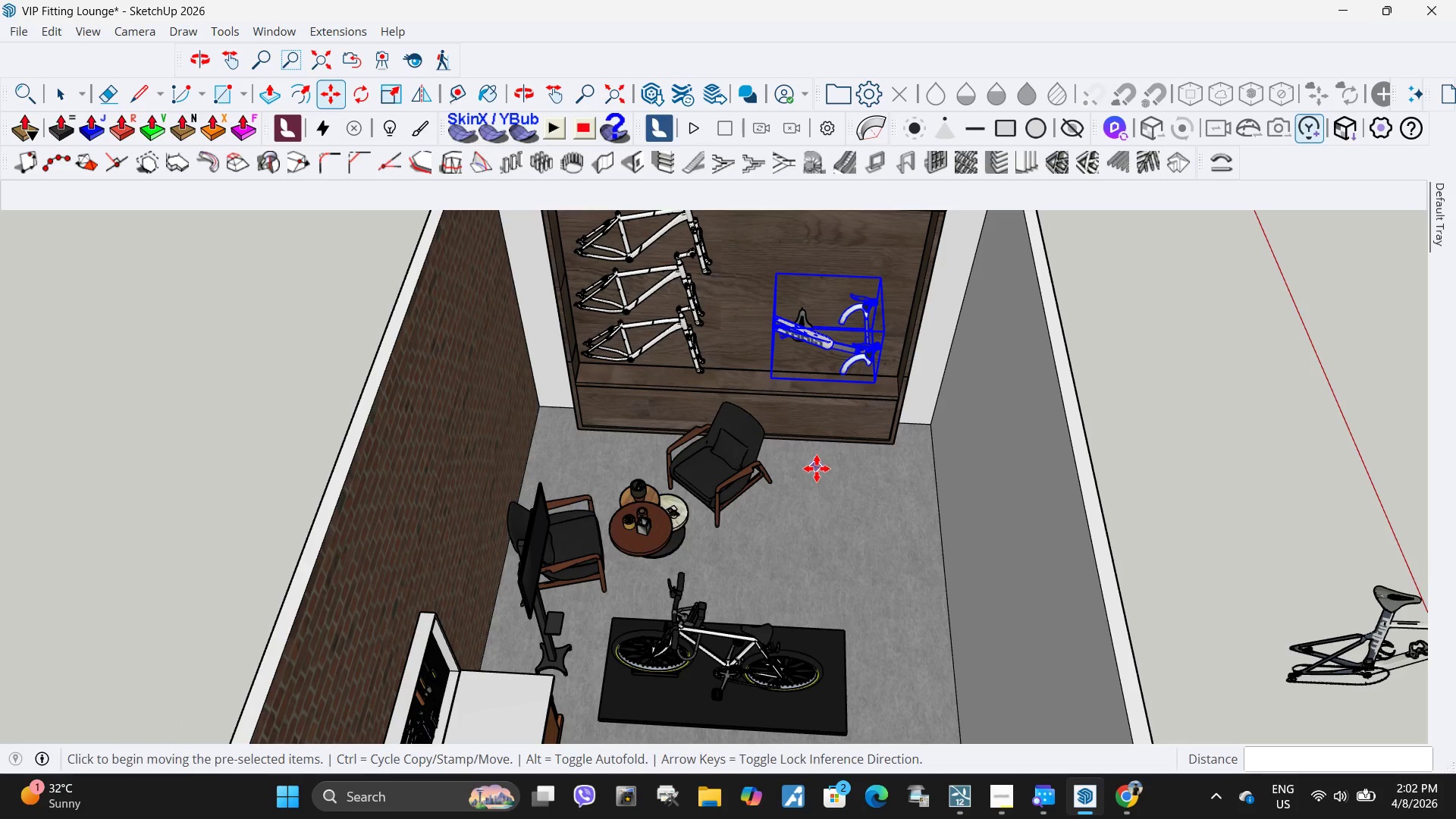 
key(Q)
 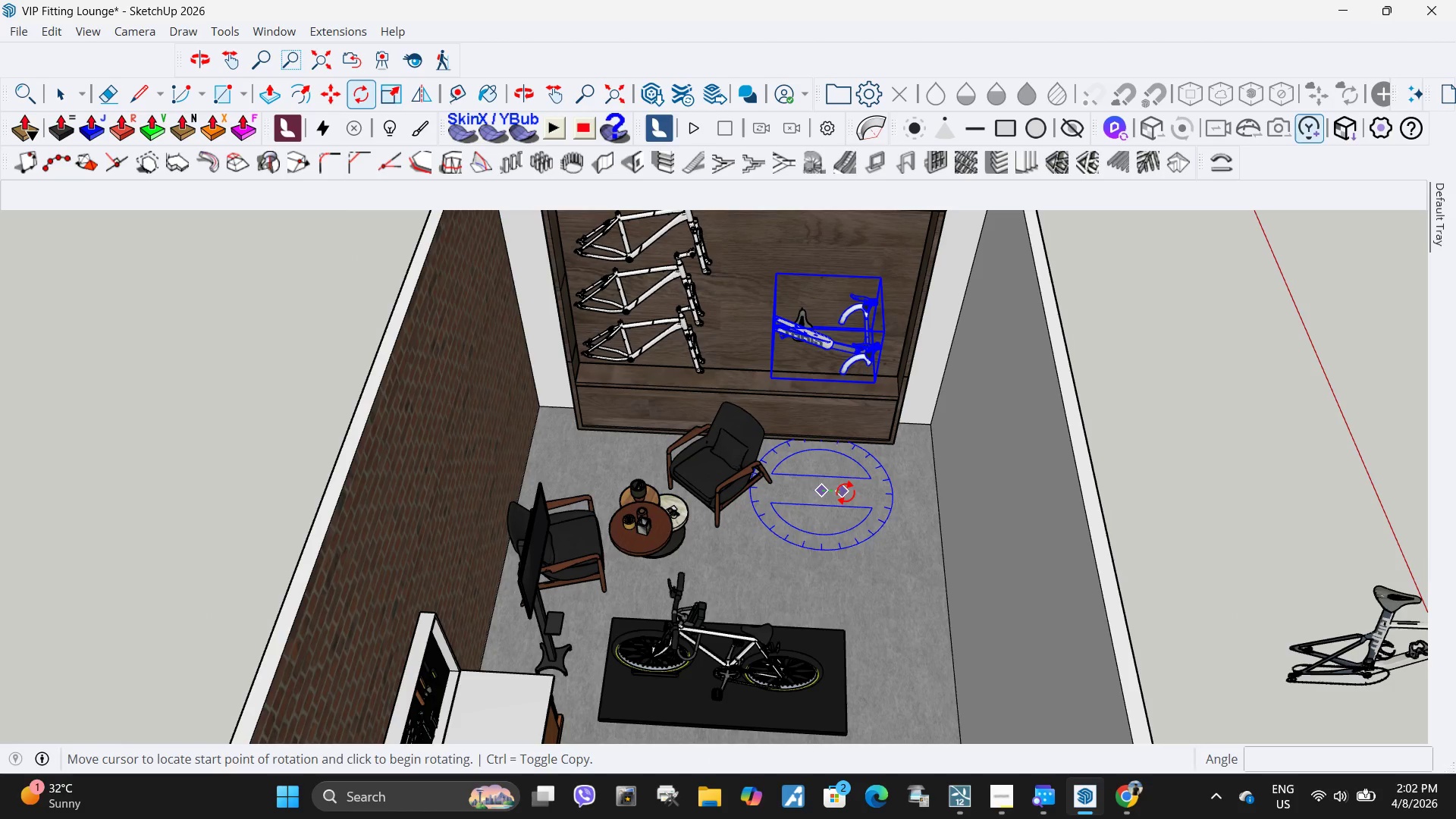 
double_click([846, 492])
 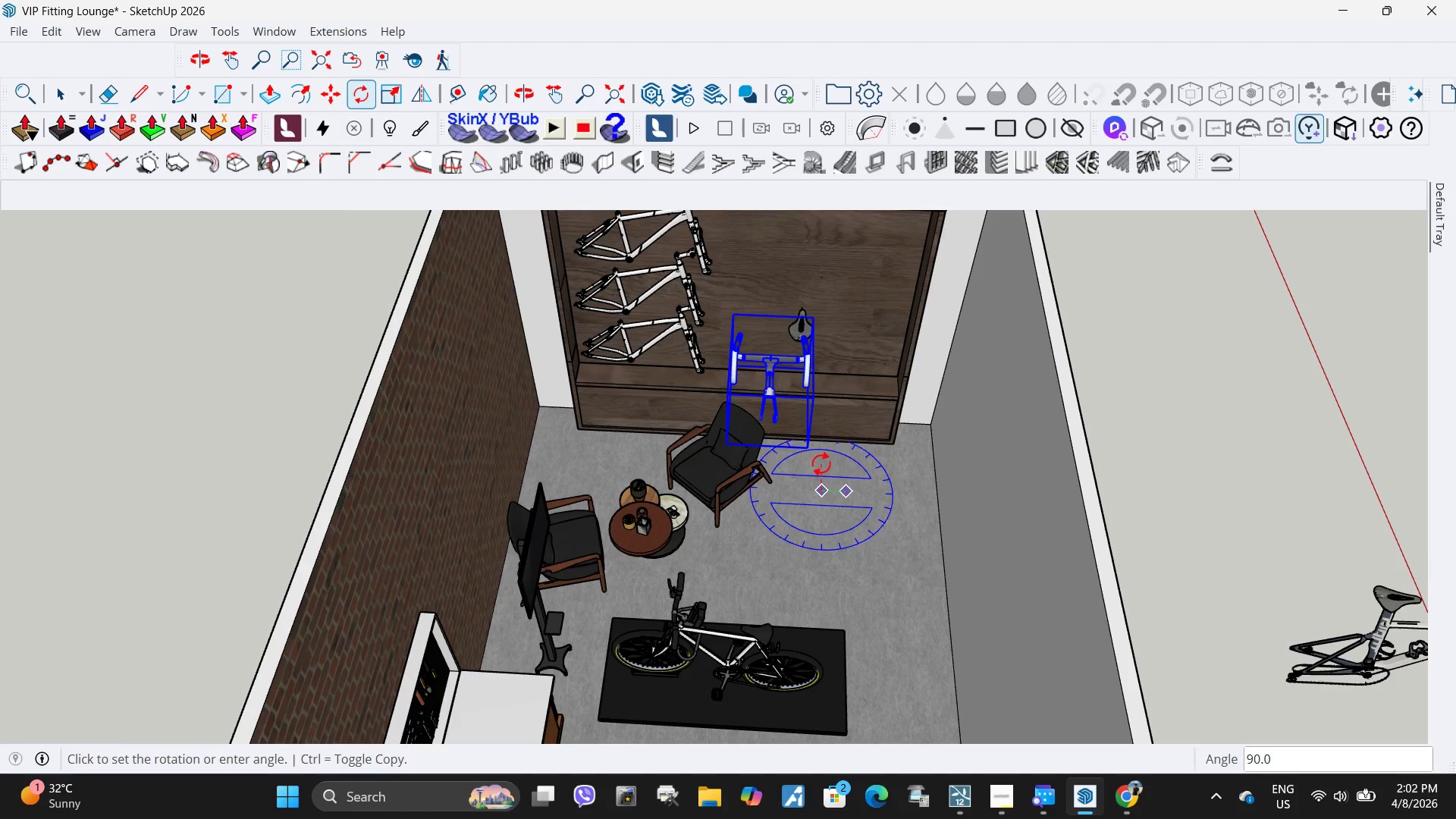 
left_click([821, 463])
 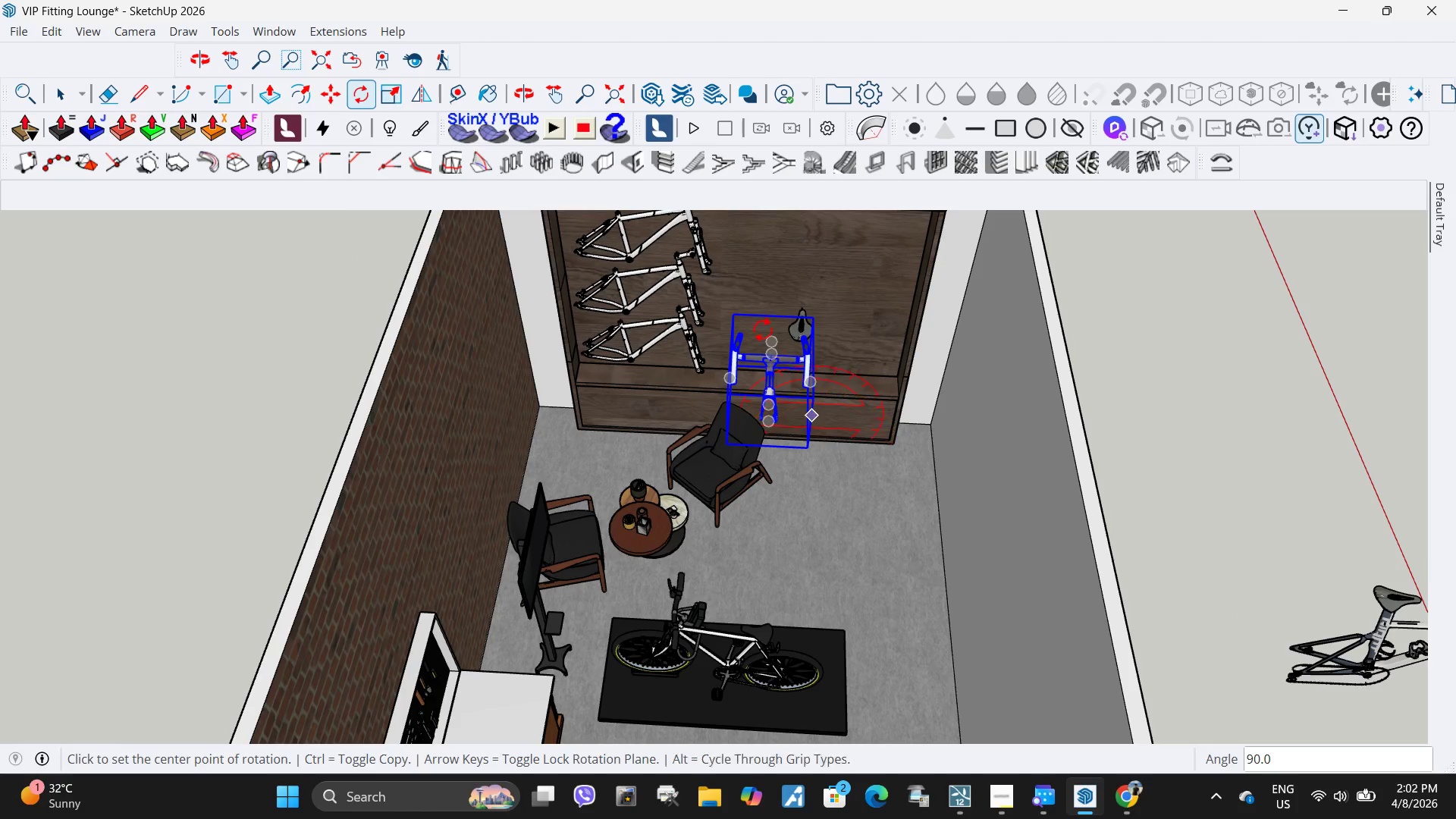 
scroll: coordinate [773, 357], scroll_direction: up, amount: 11.0
 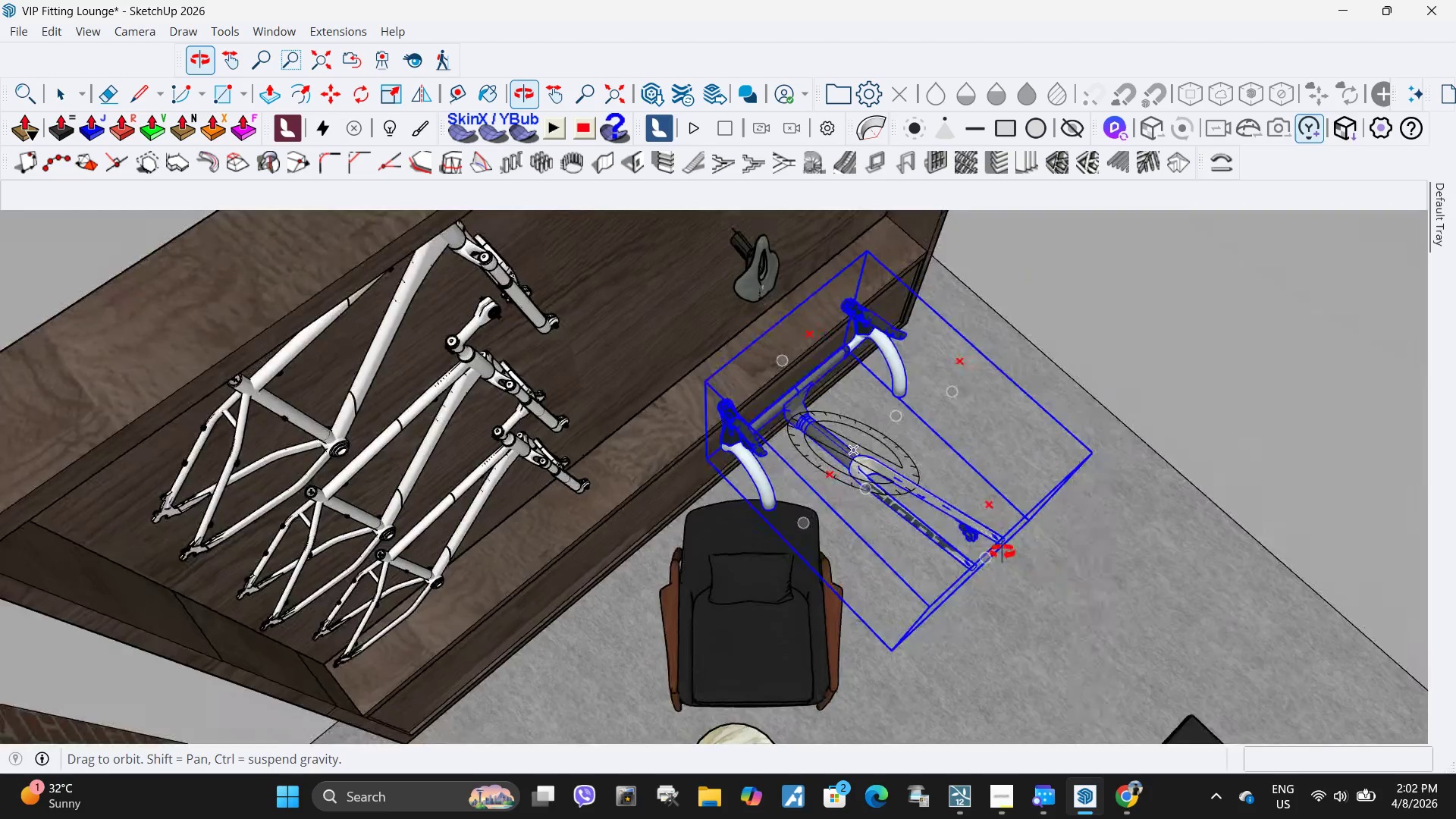 
key(Space)
 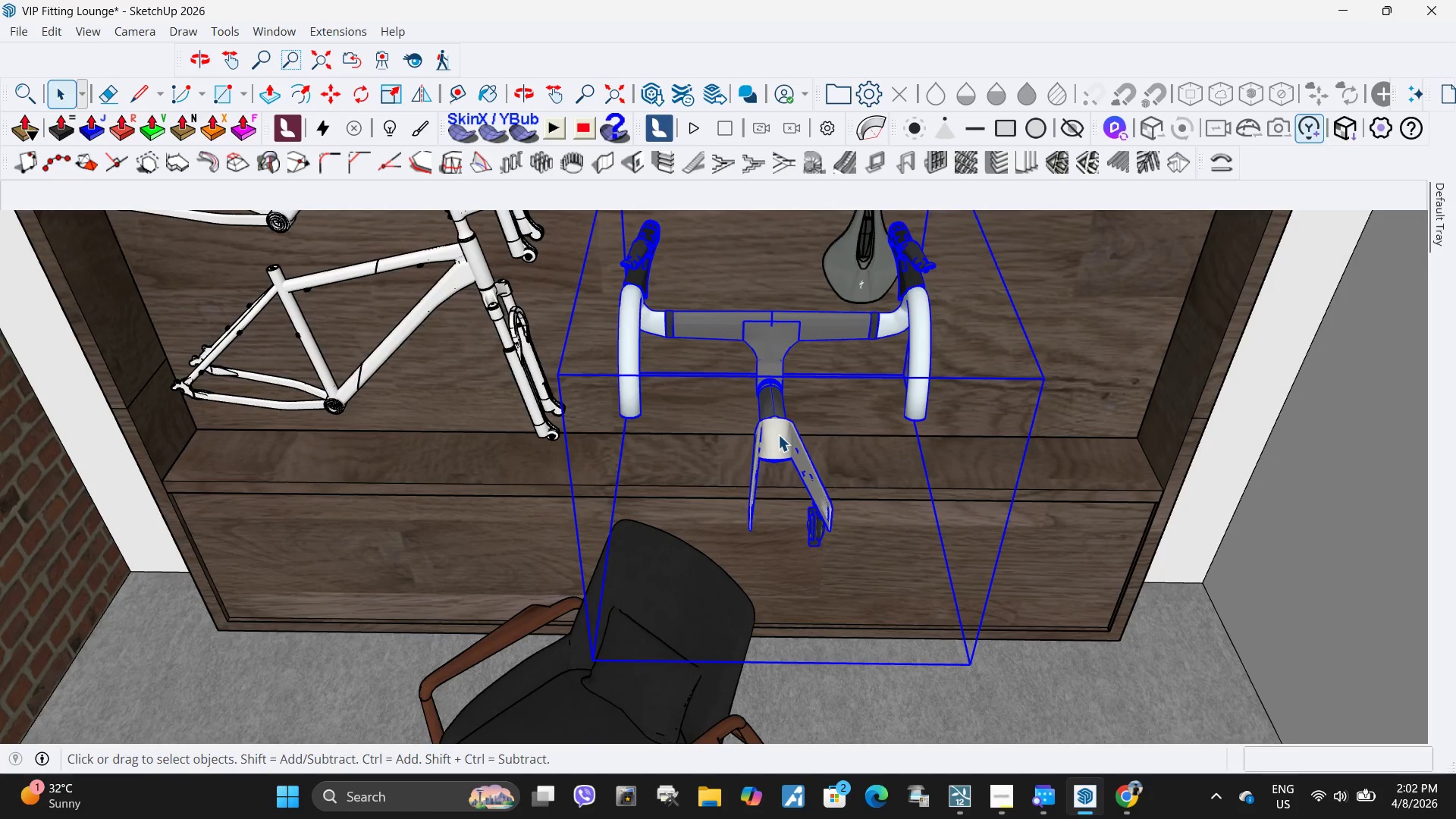 
scroll: coordinate [792, 394], scroll_direction: up, amount: 4.0
 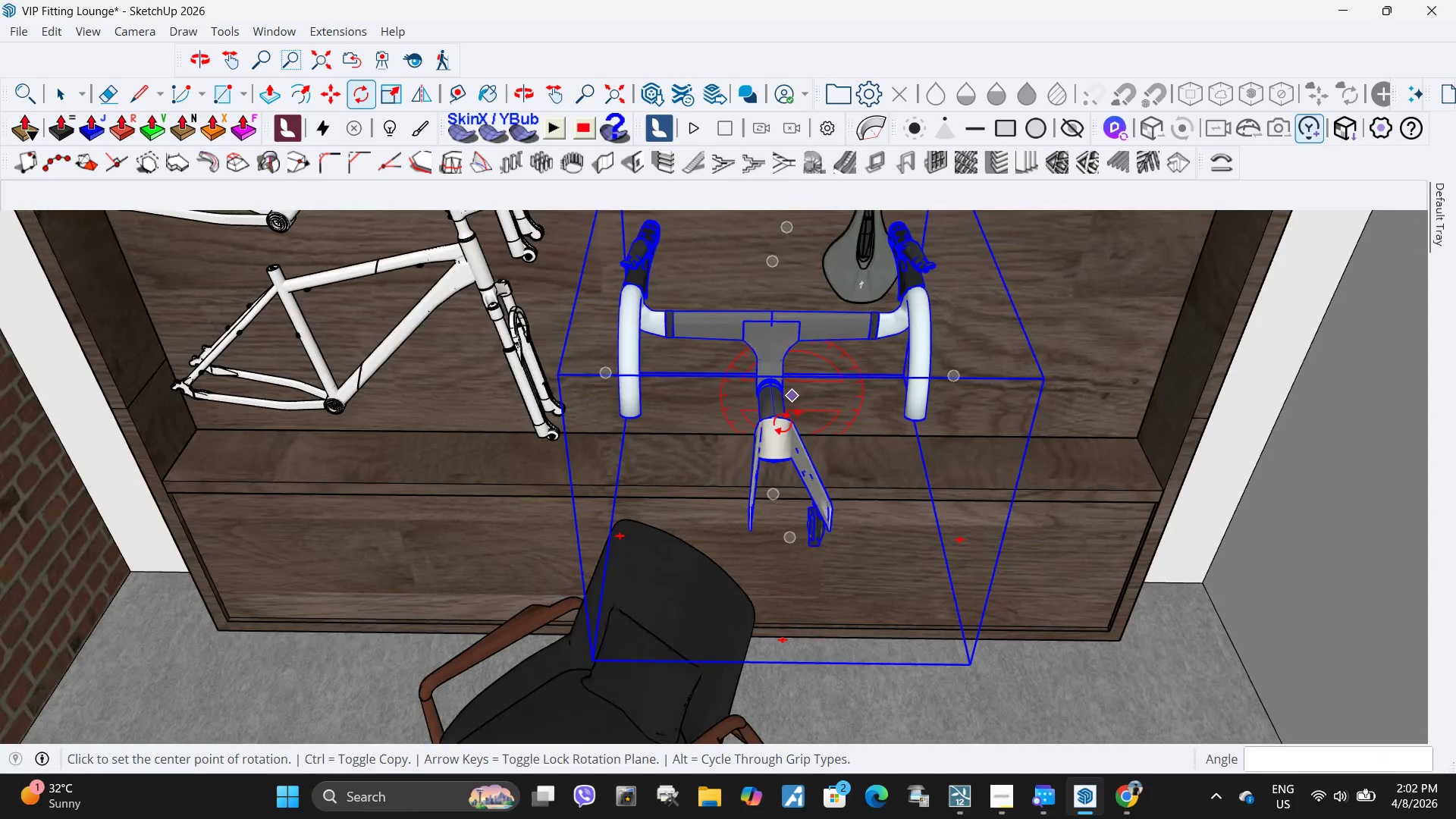 
double_click([778, 435])
 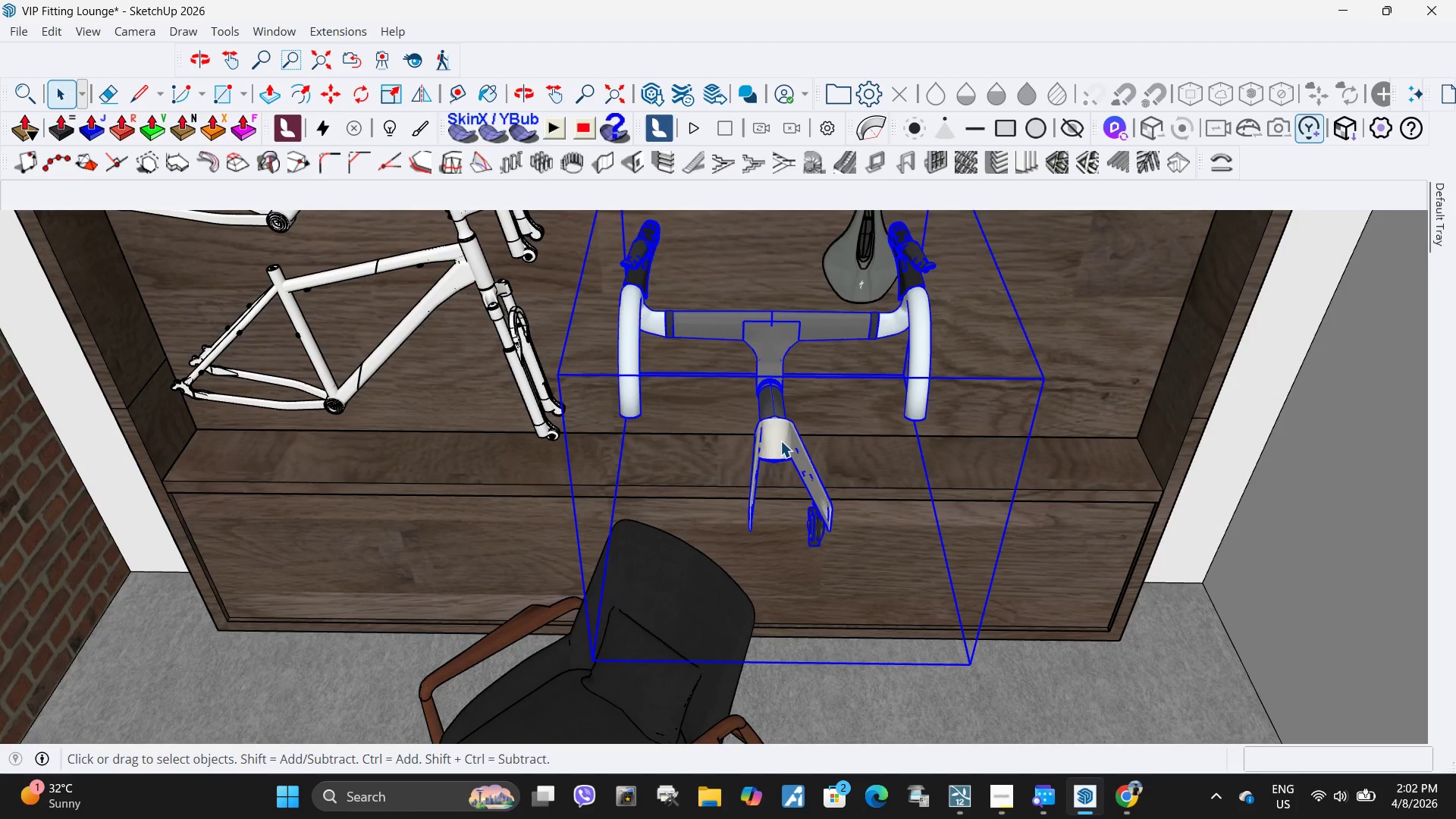 
double_click([780, 441])
 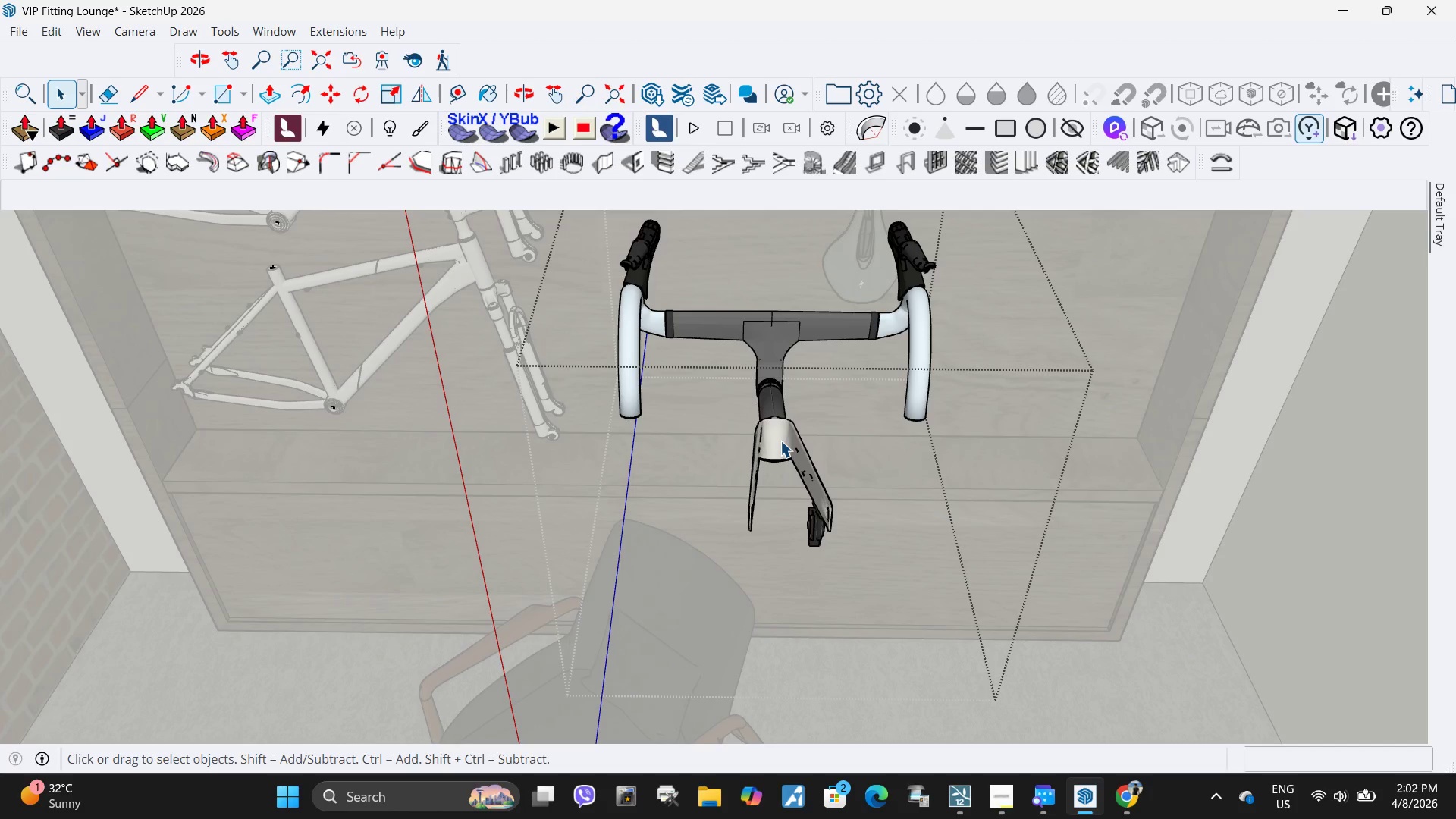 
triple_click([780, 441])
 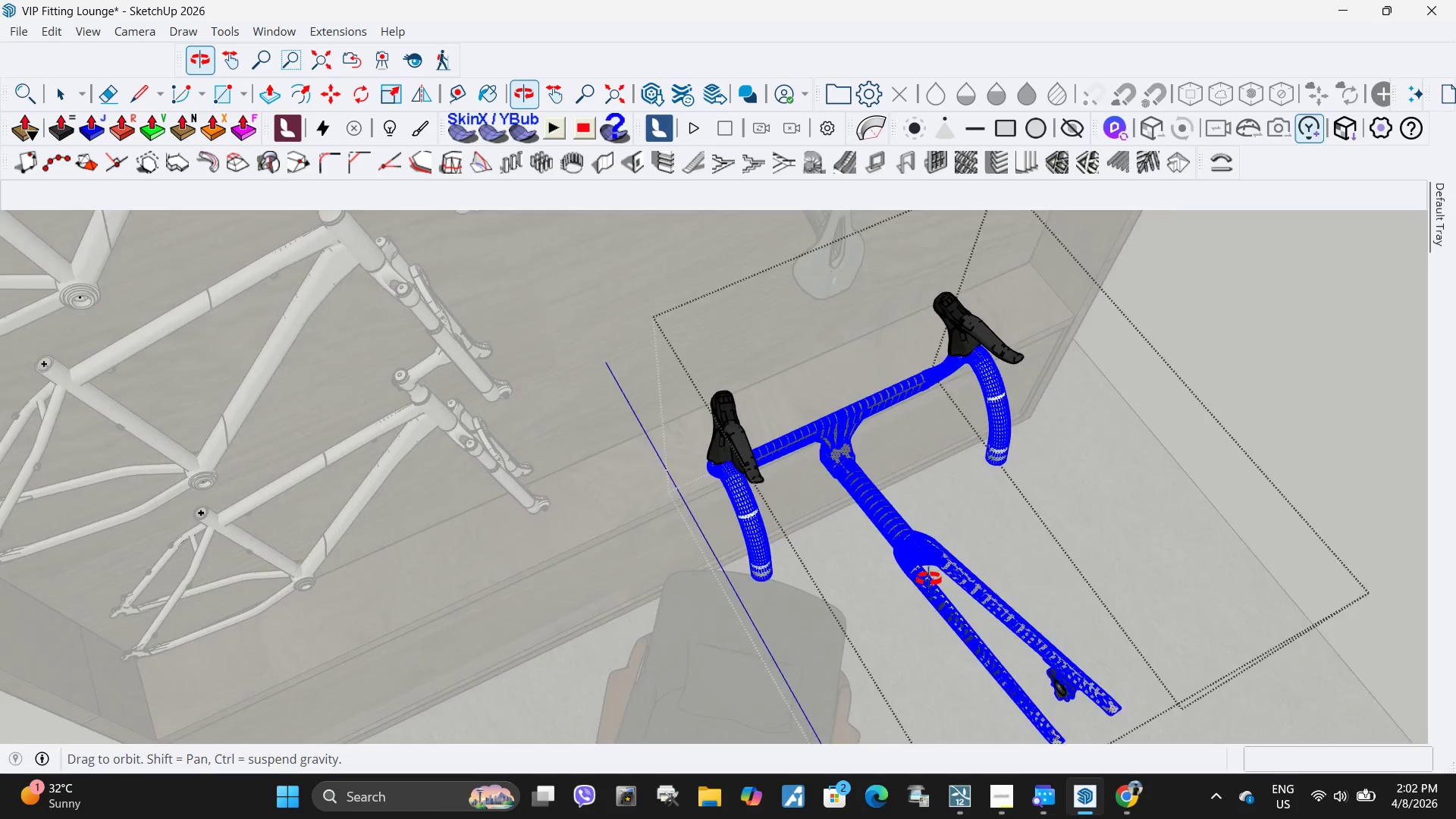 
scroll: coordinate [703, 438], scroll_direction: down, amount: 8.0
 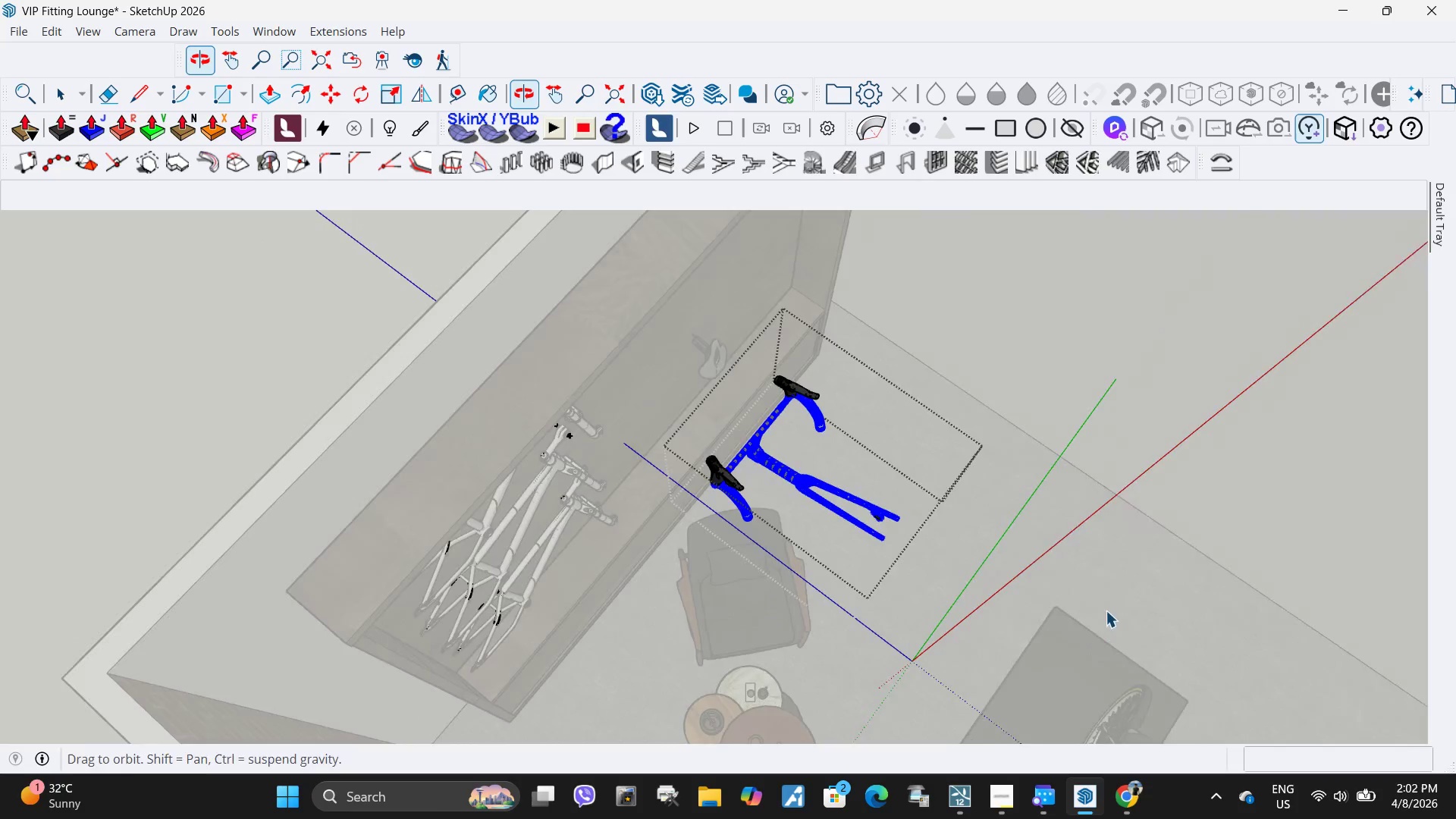 
scroll: coordinate [811, 463], scroll_direction: up, amount: 11.0
 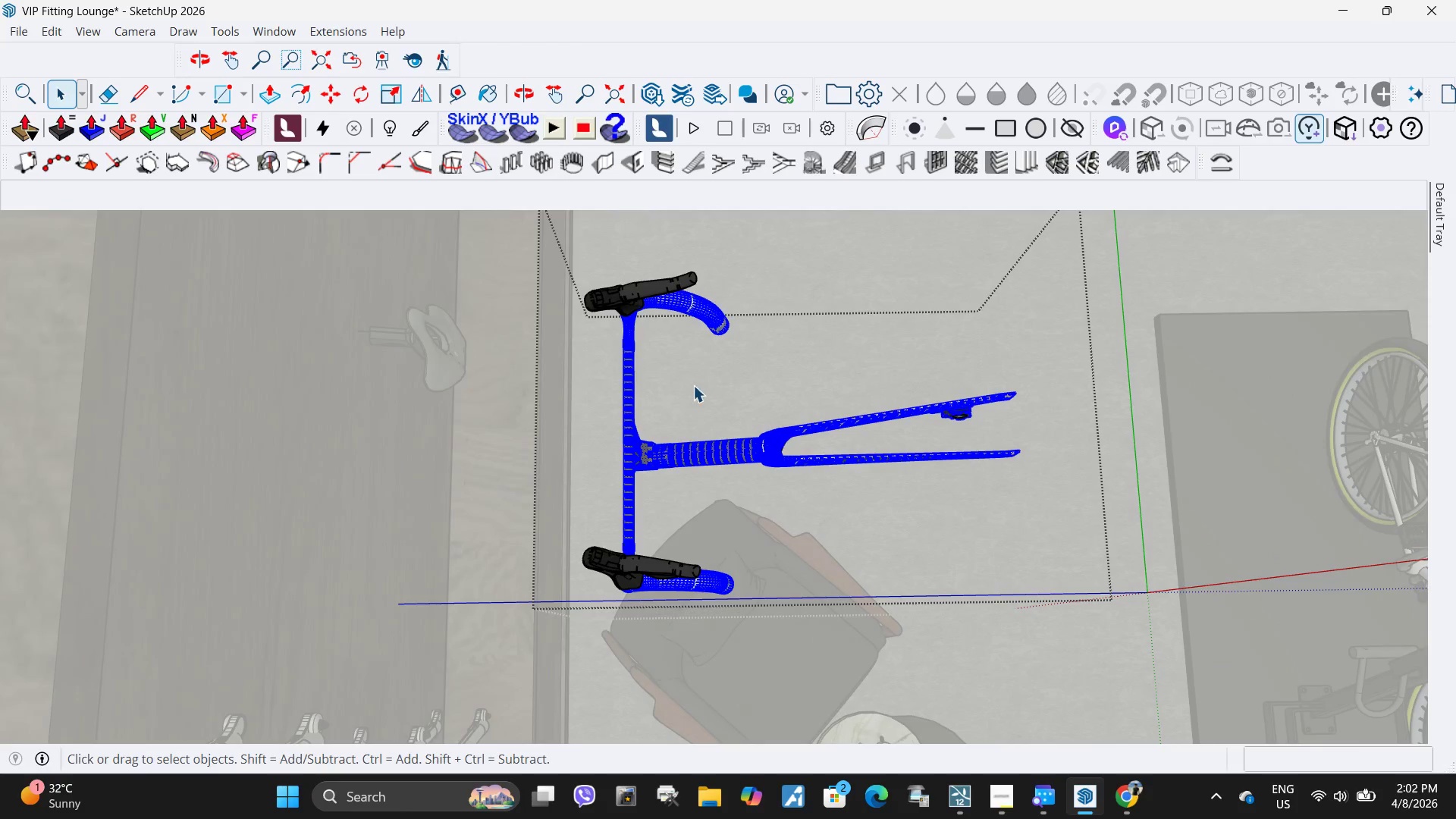 
left_click_drag(start_coordinate=[699, 388], to_coordinate=[1074, 509])
 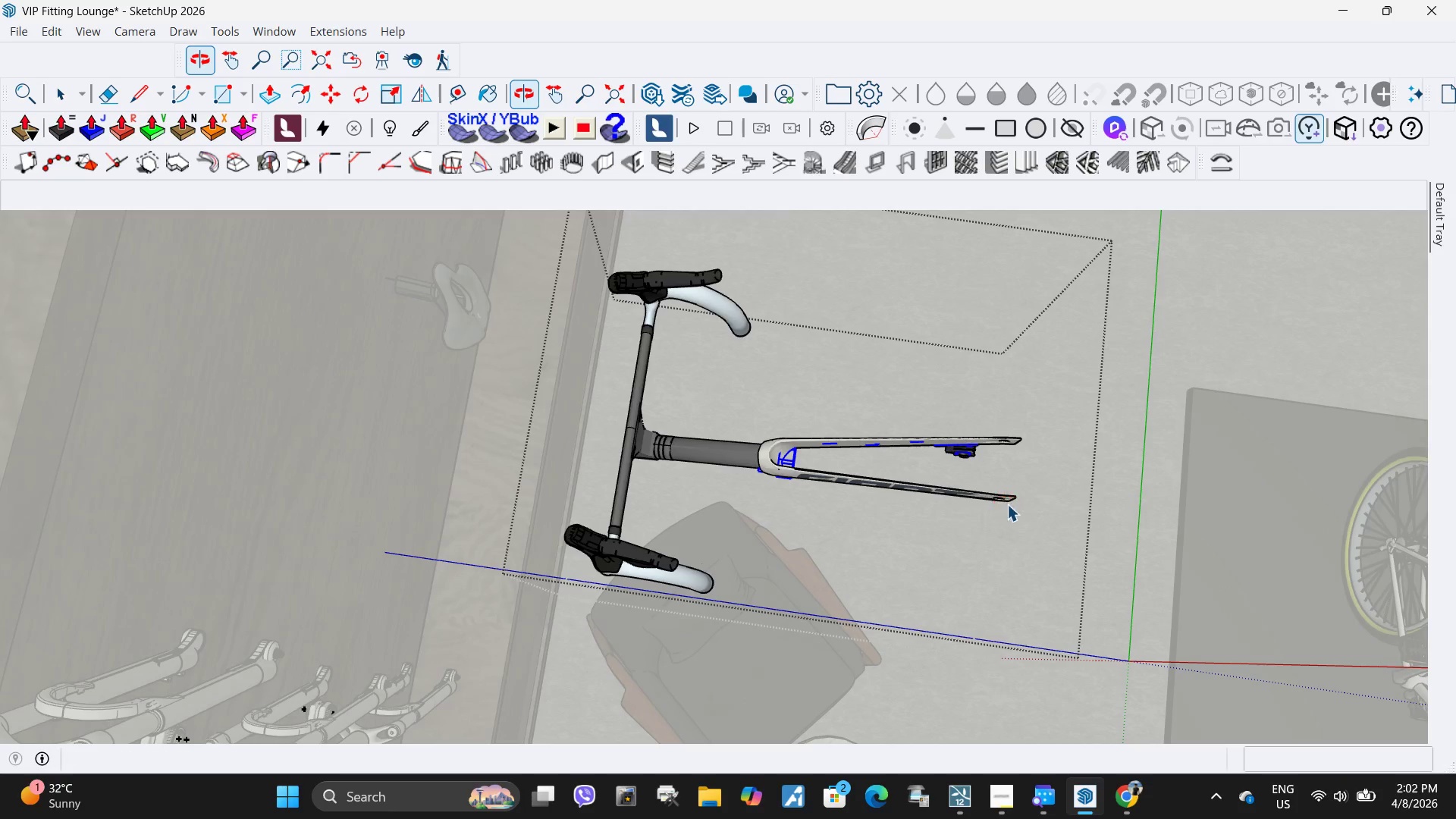 
key(Delete)
 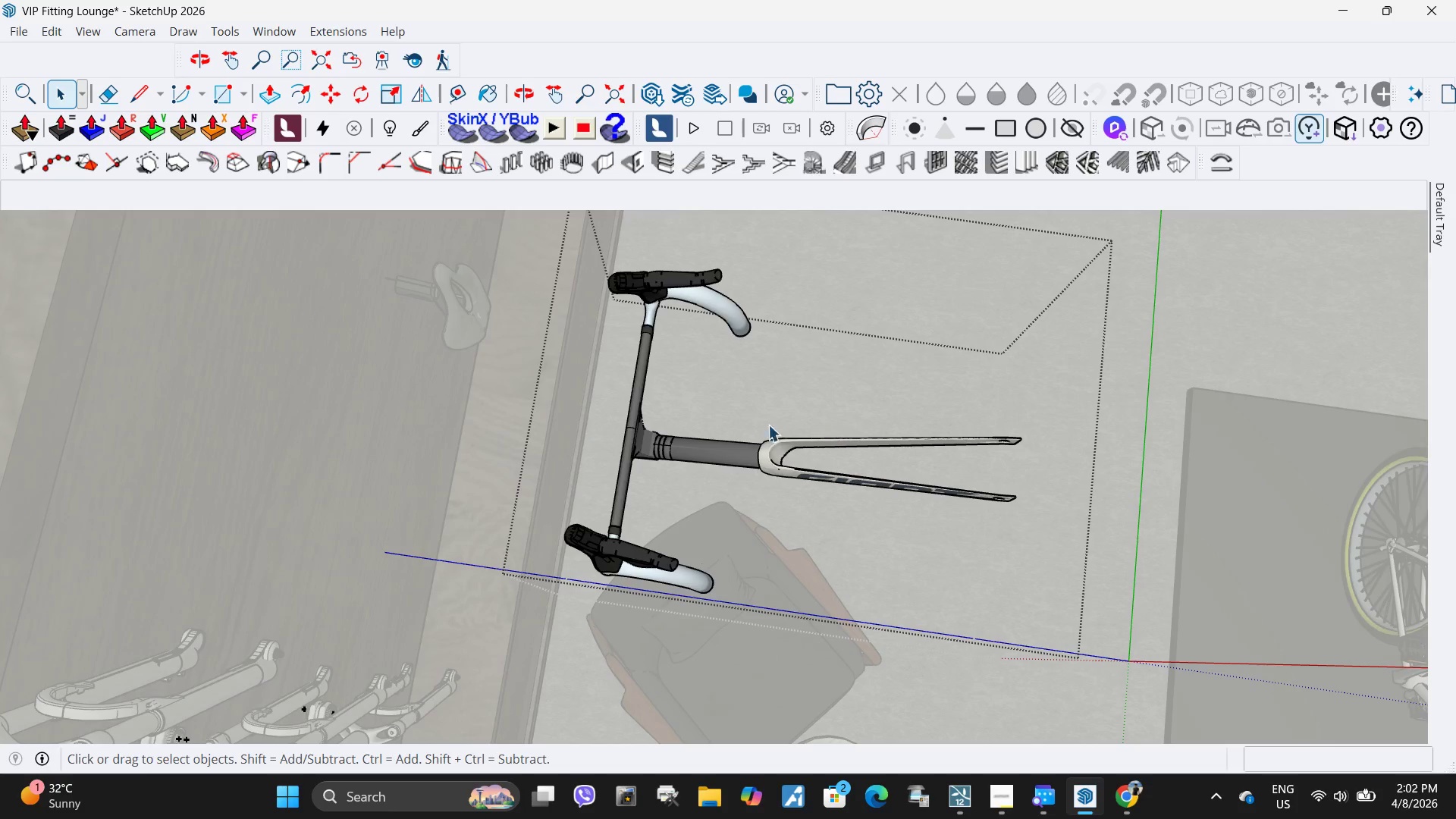 
left_click_drag(start_coordinate=[732, 405], to_coordinate=[1147, 569])
 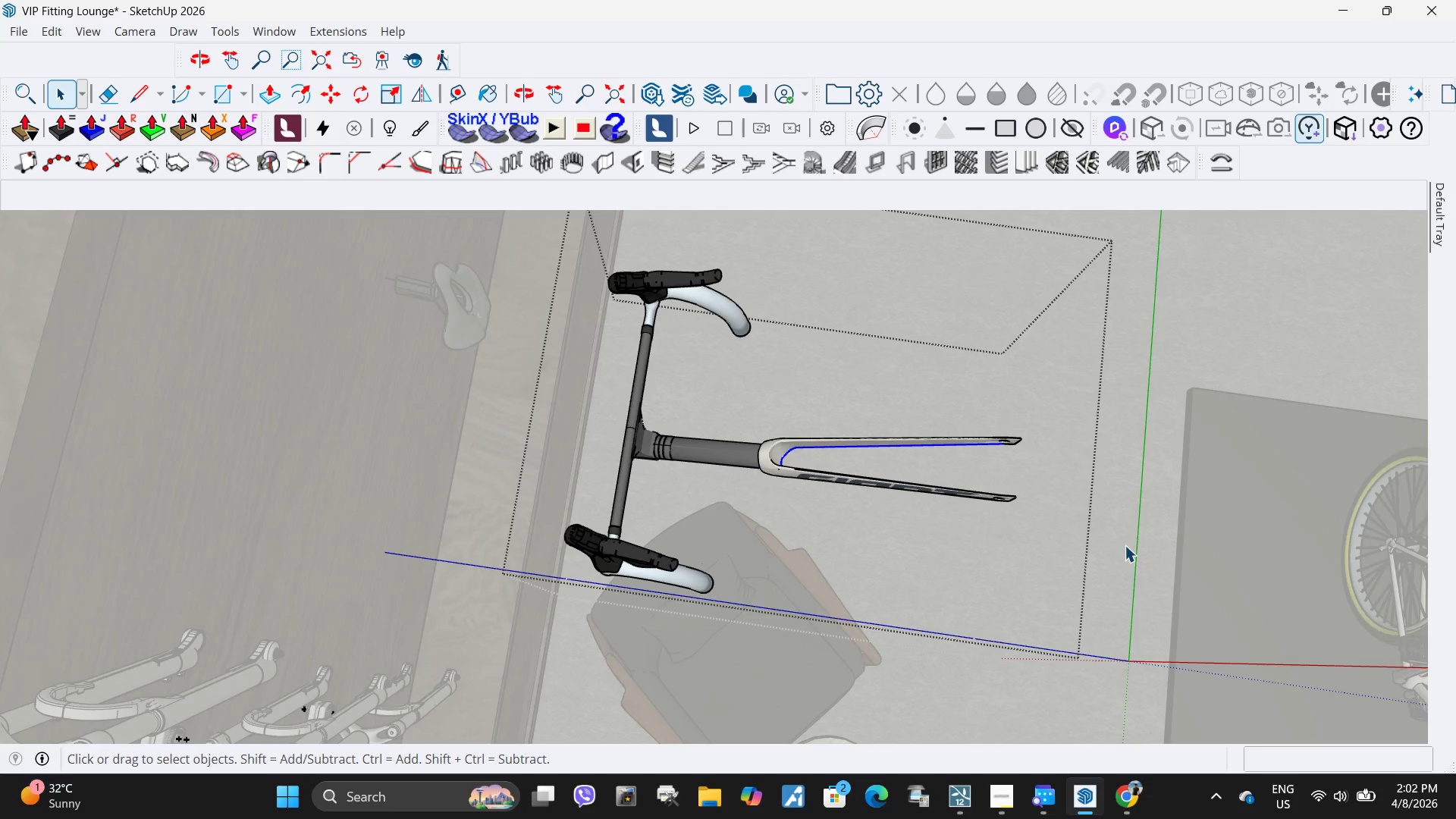 
key(Delete)
 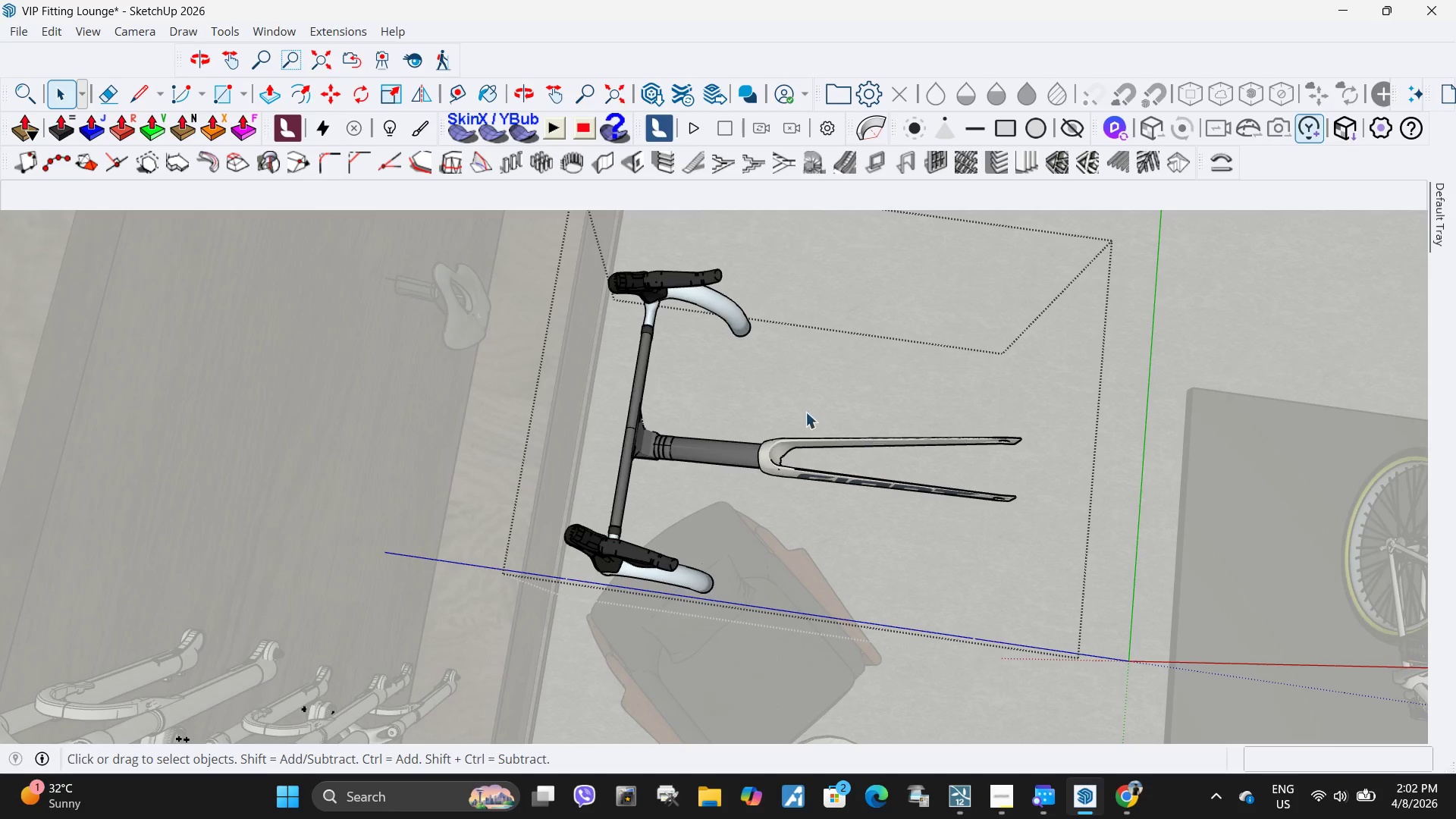 
left_click_drag(start_coordinate=[713, 389], to_coordinate=[1071, 554])
 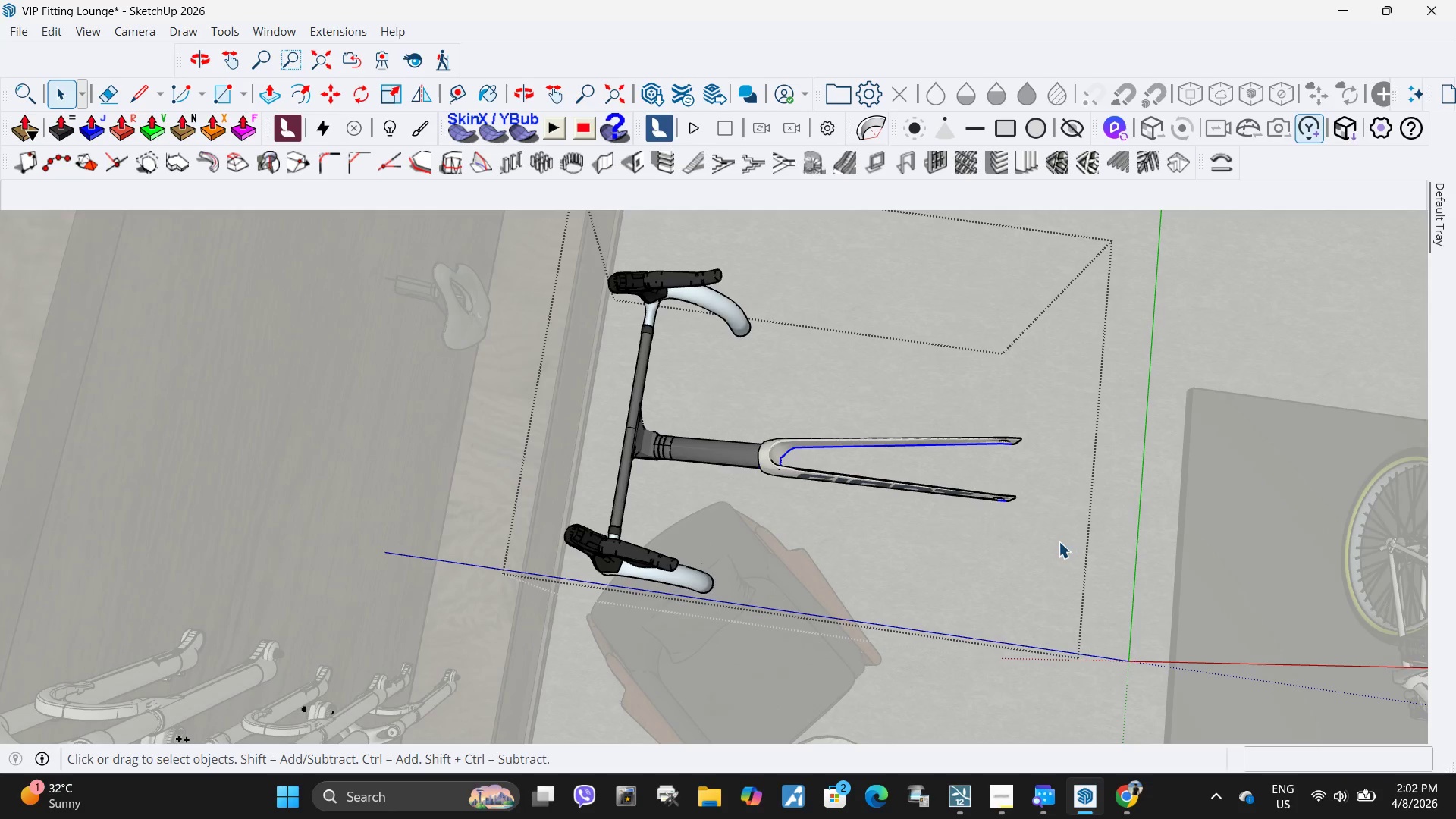 
key(Delete)
 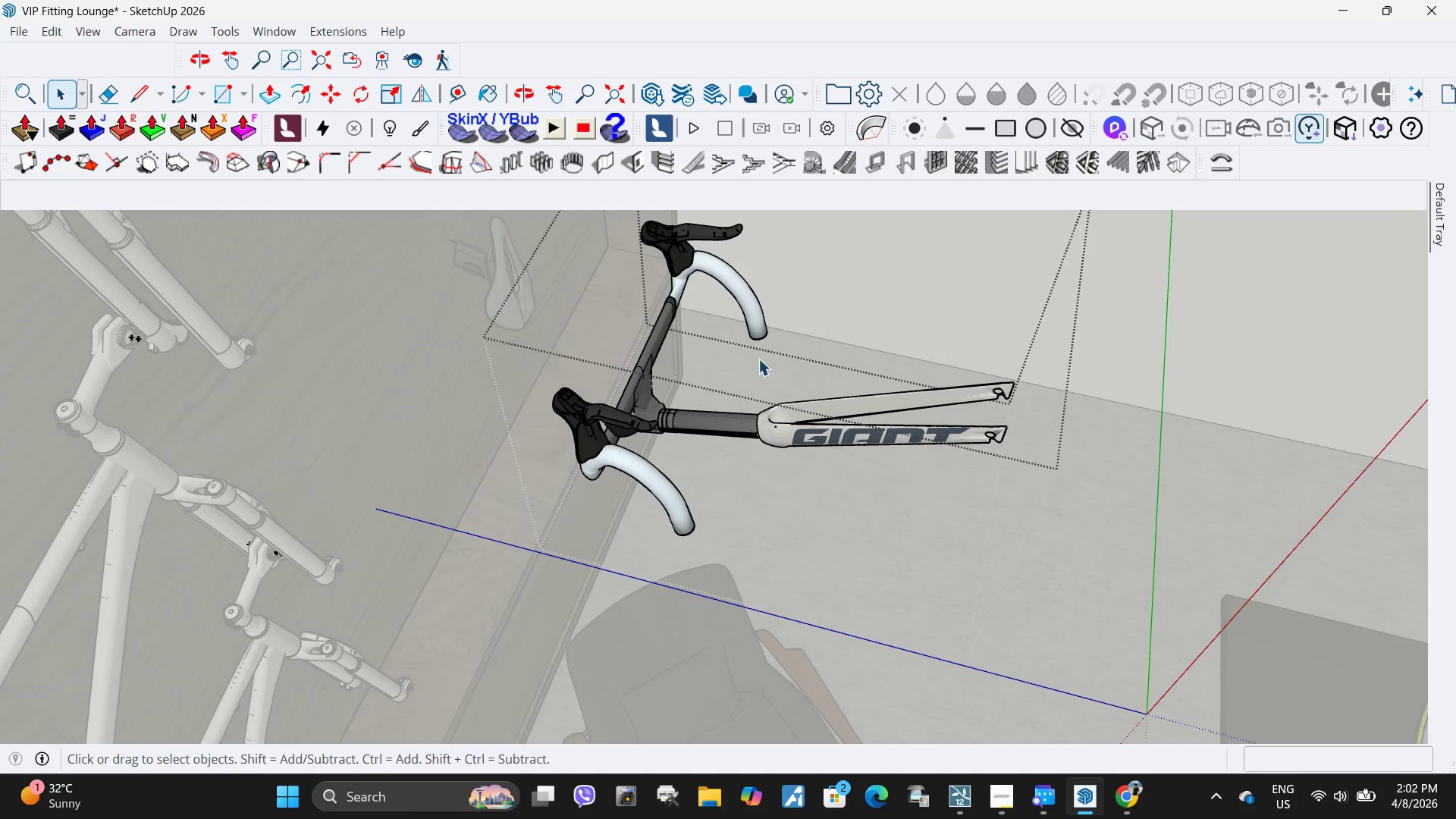 
left_click([774, 426])
 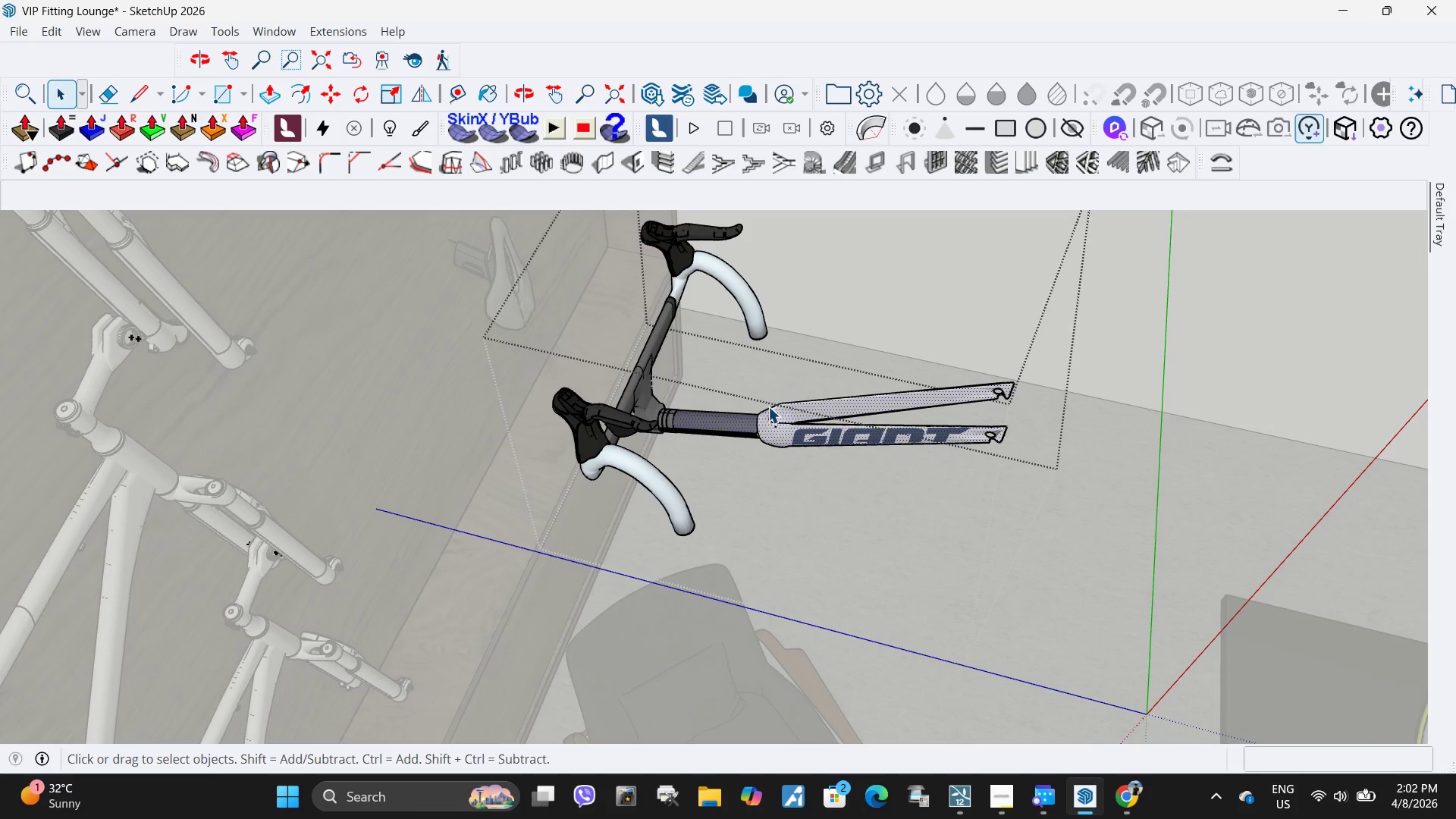 
key(Delete)
 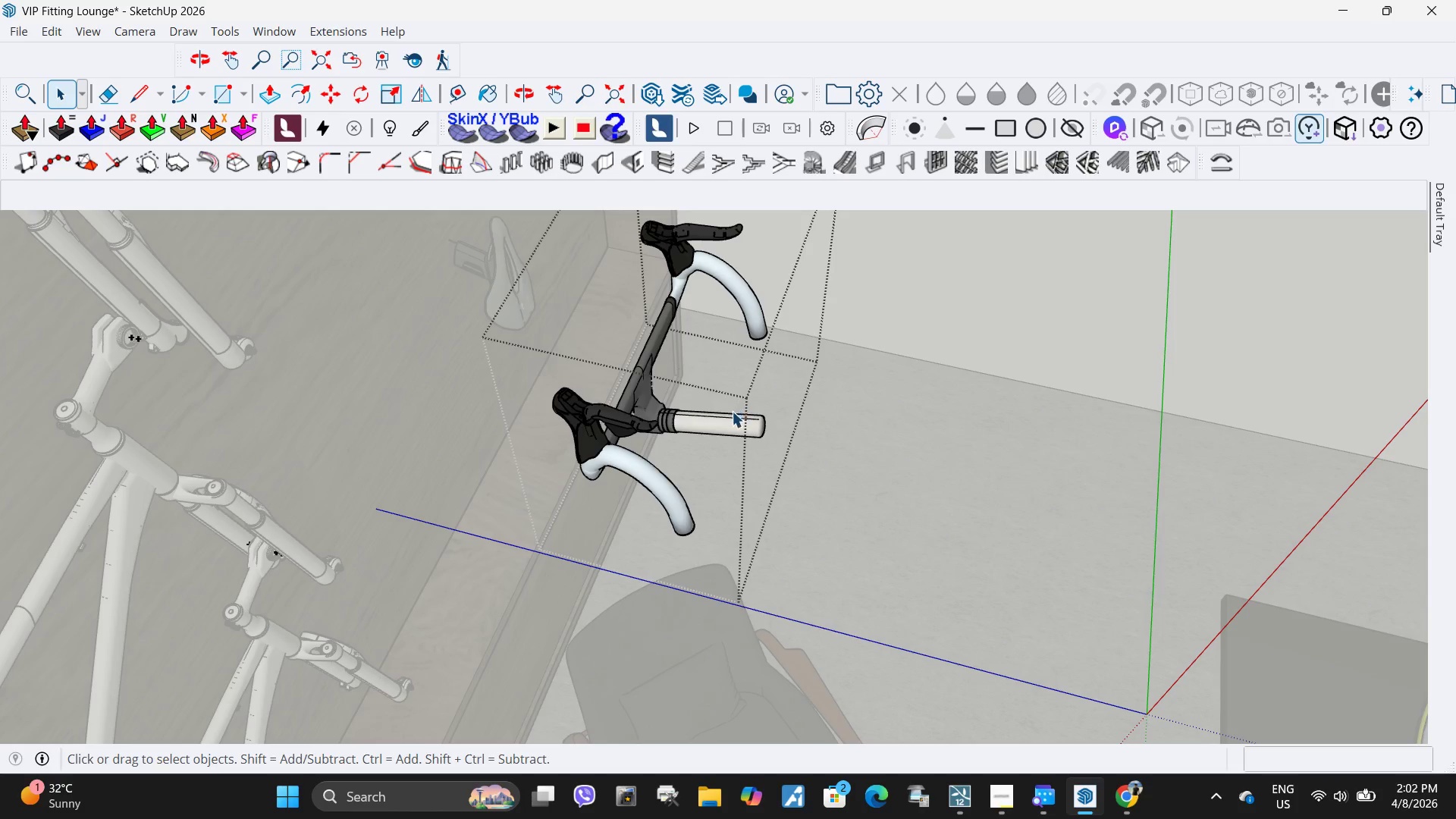 
left_click([730, 416])
 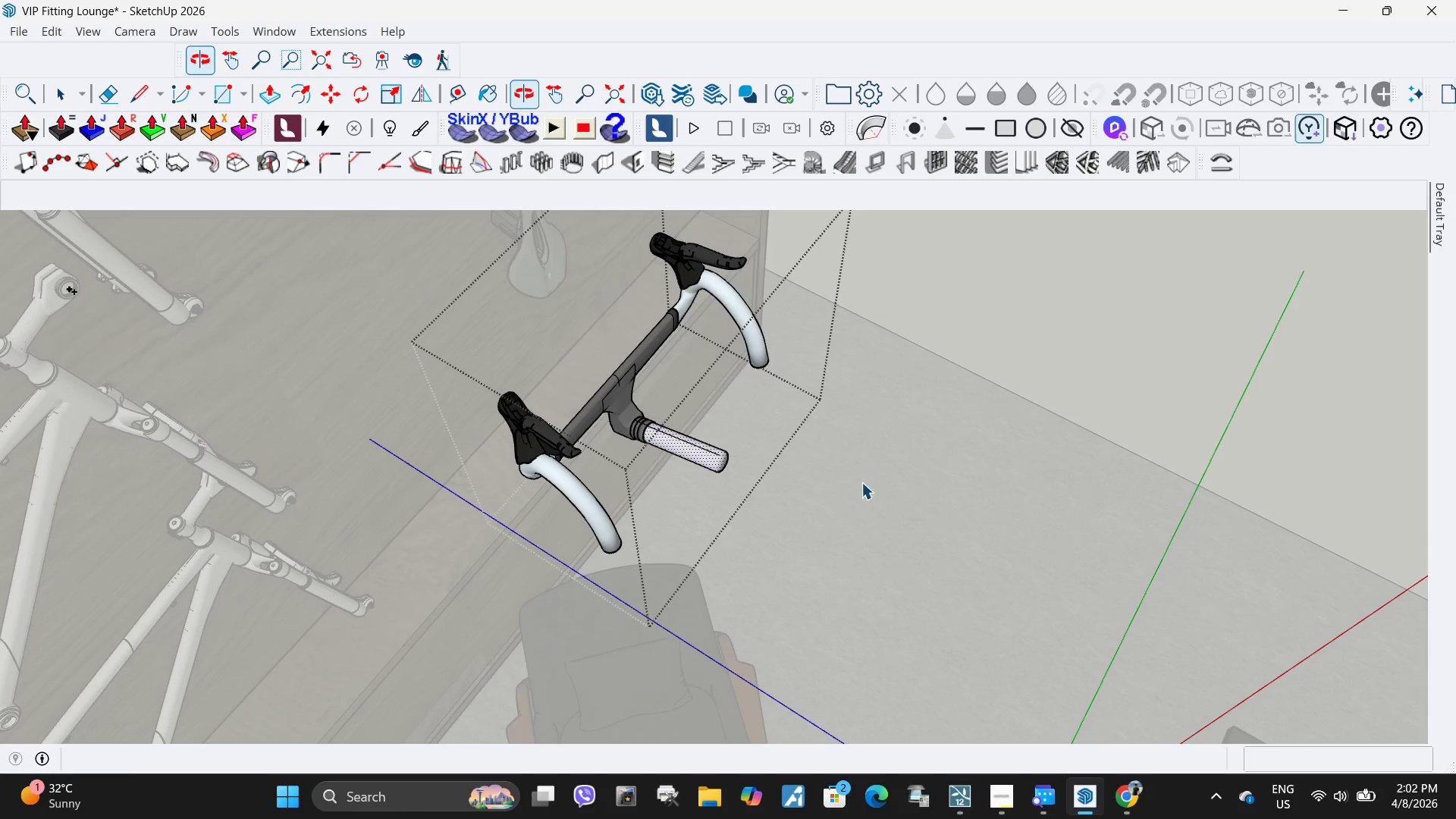 
scroll: coordinate [629, 389], scroll_direction: up, amount: 5.0
 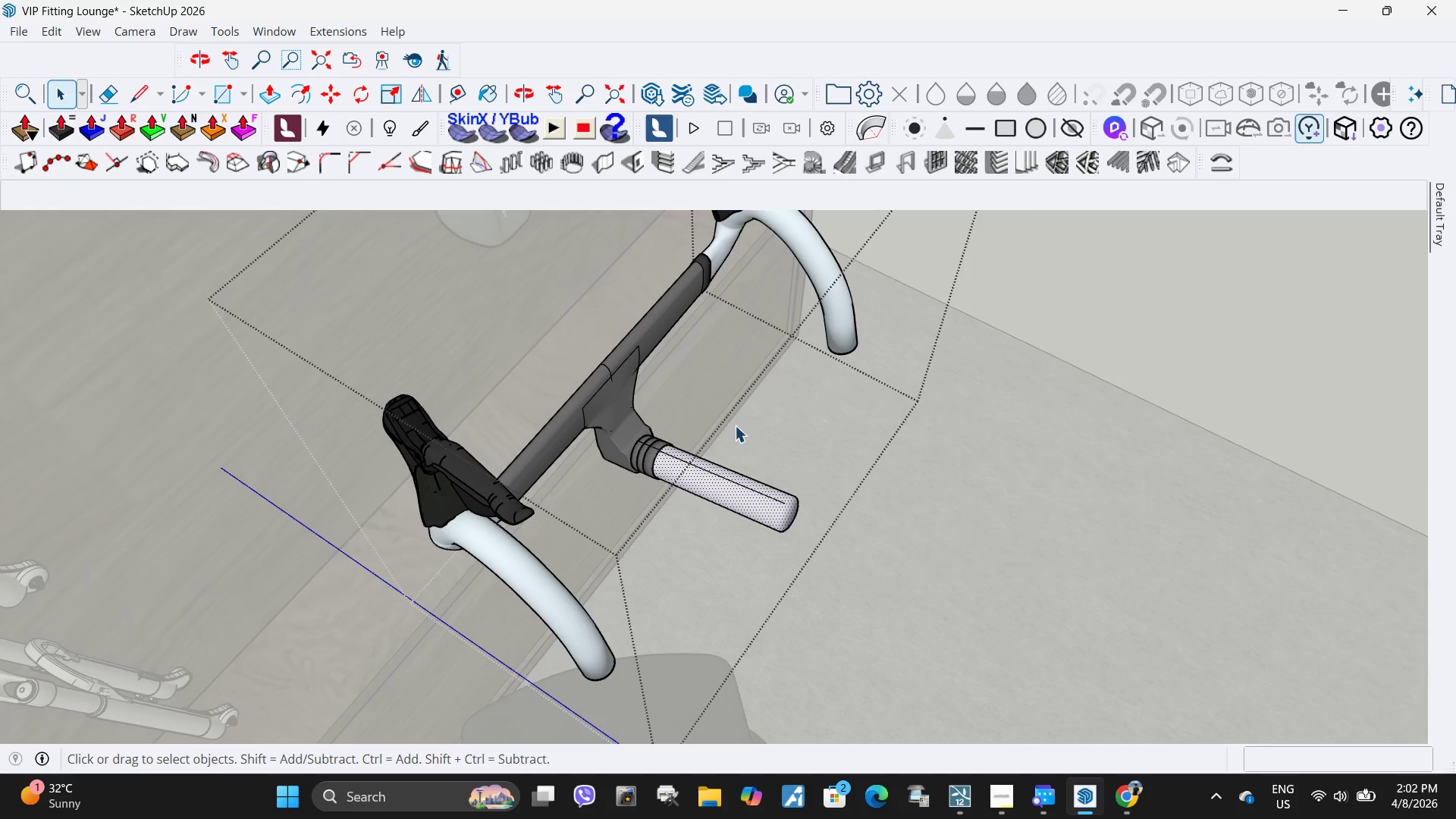 
key(Delete)
 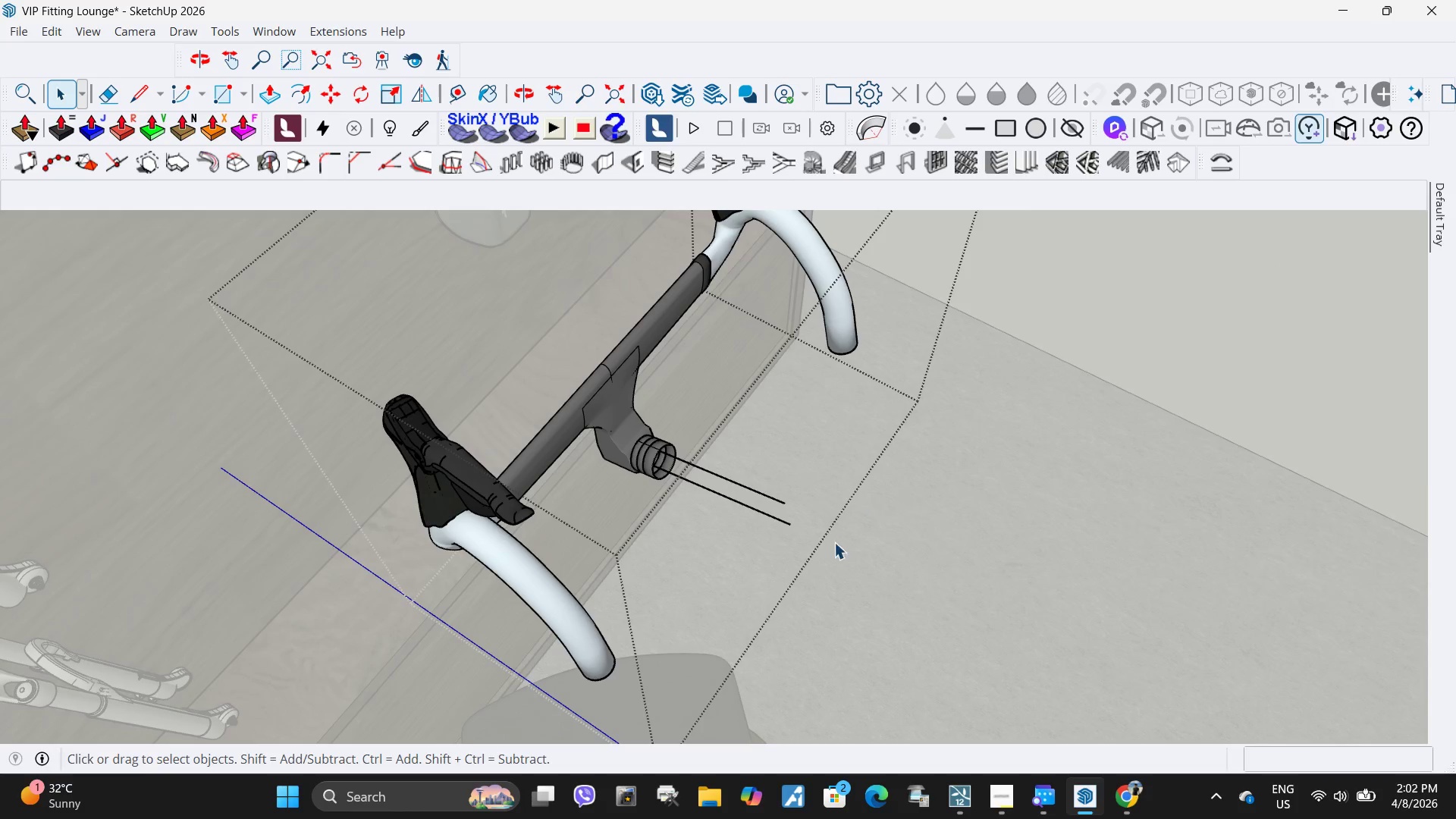 
left_click_drag(start_coordinate=[826, 560], to_coordinate=[757, 465])
 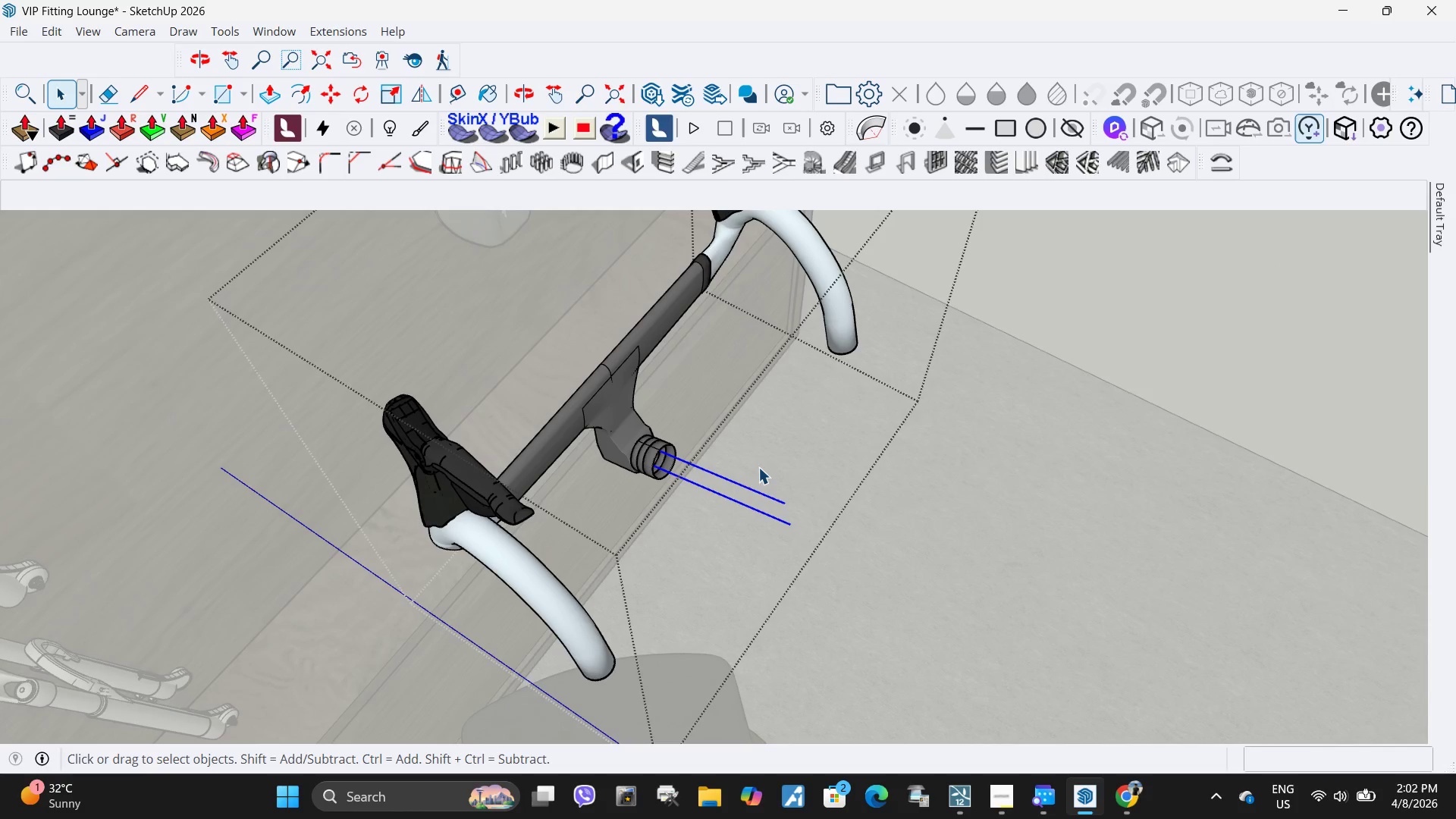 
key(Delete)
 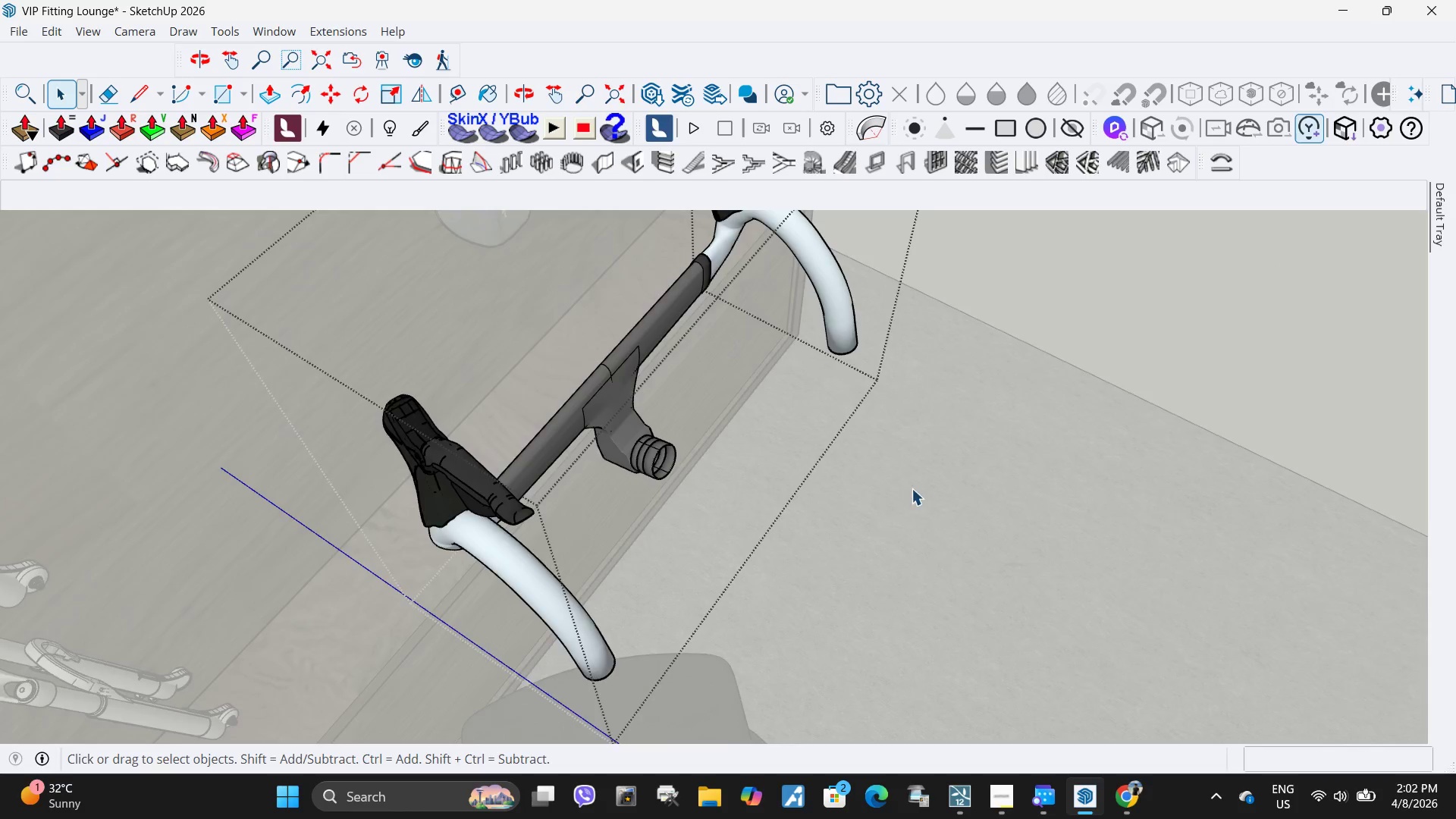 
scroll: coordinate [923, 500], scroll_direction: down, amount: 3.0
 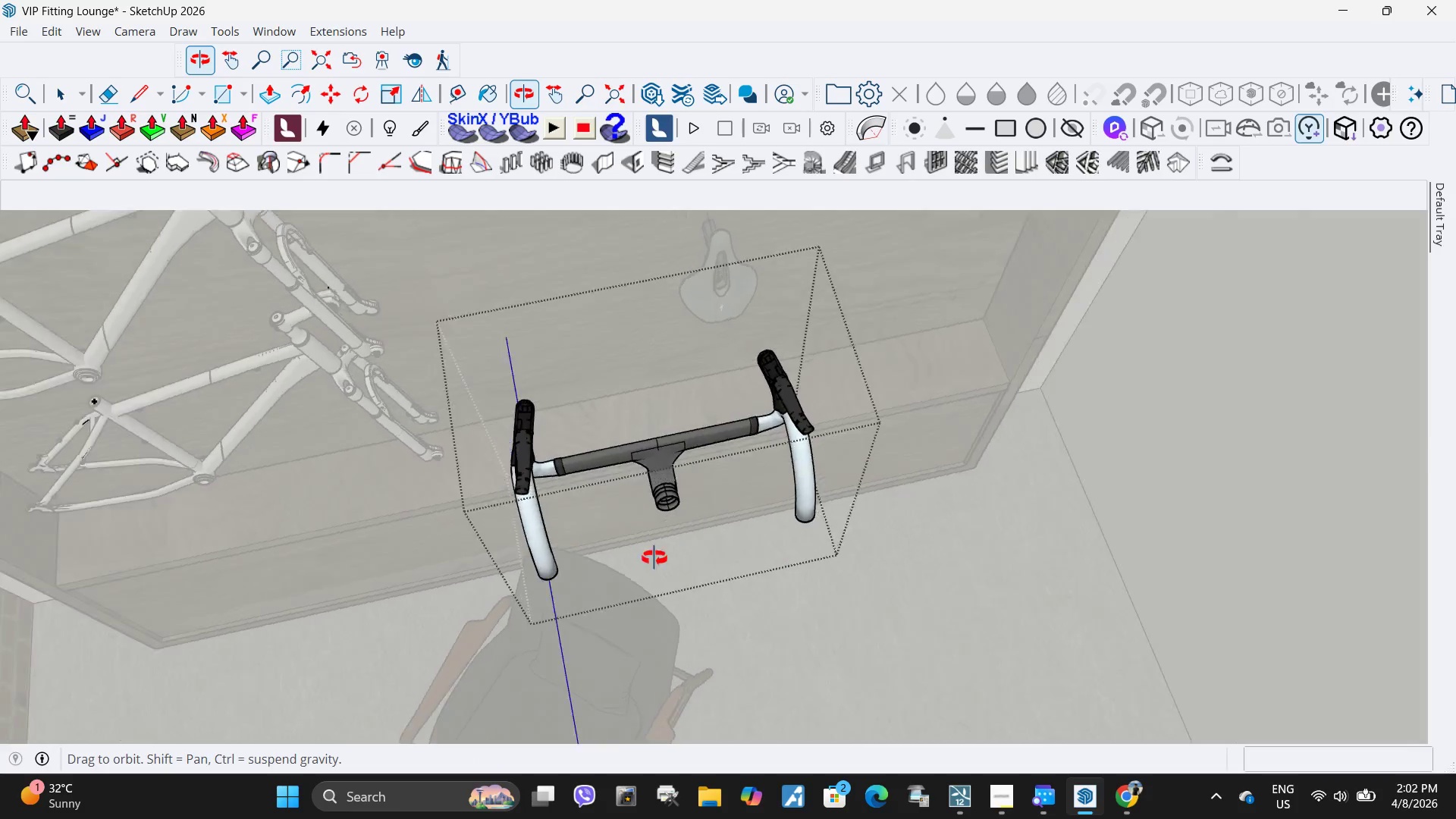 
key(Escape)
 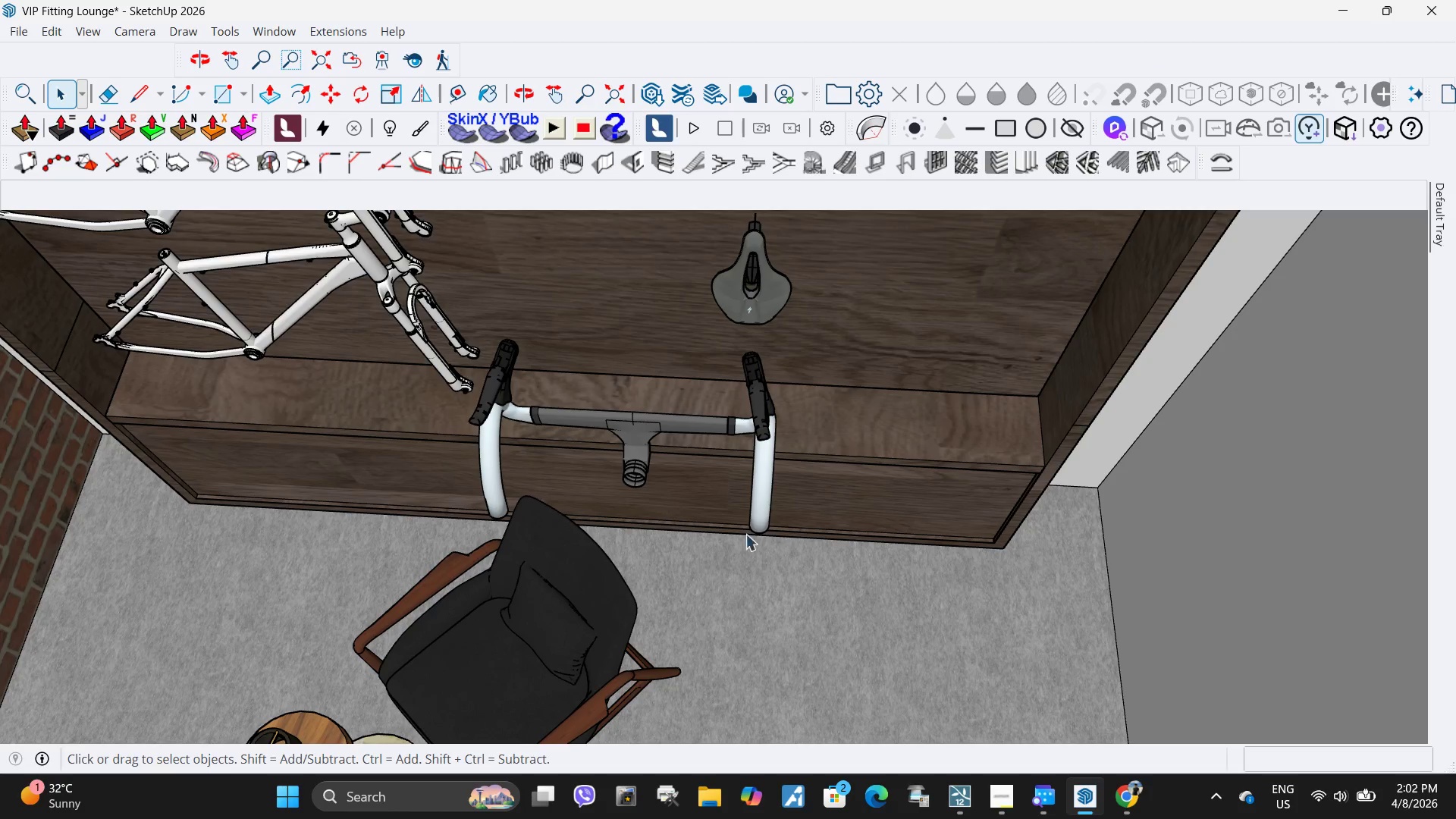 
scroll: coordinate [869, 589], scroll_direction: down, amount: 9.0
 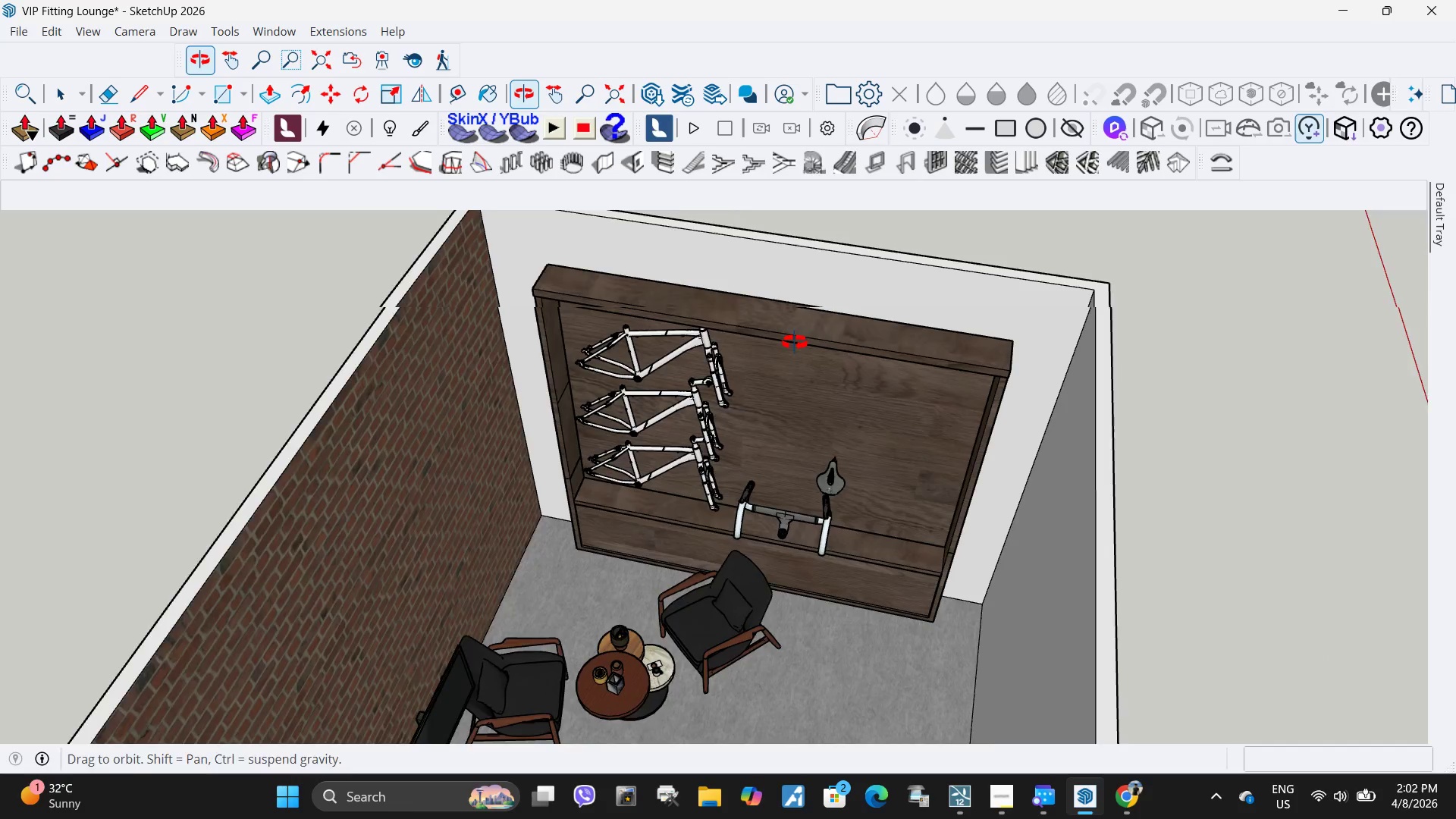 
left_click([815, 548])
 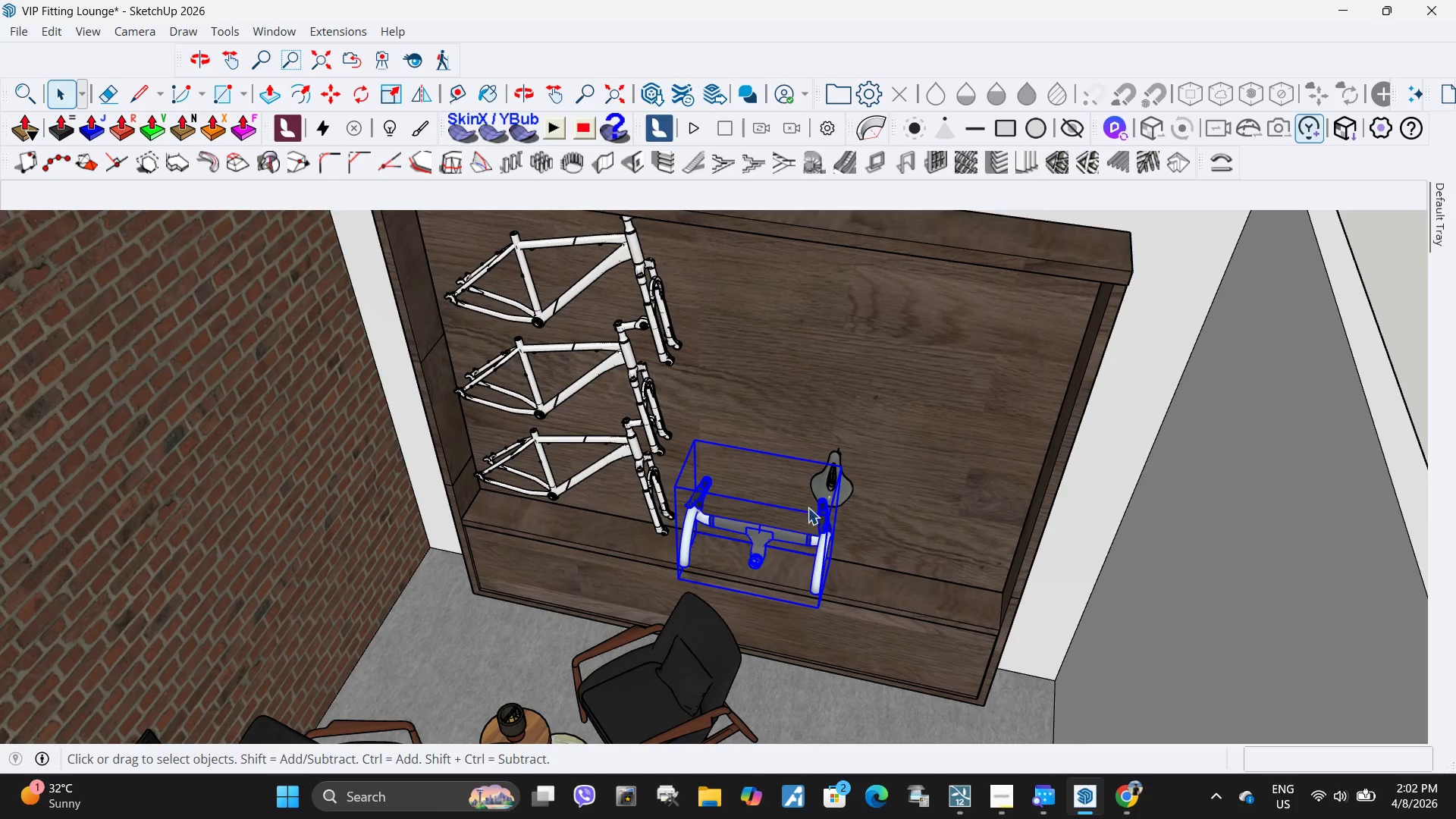 
scroll: coordinate [803, 497], scroll_direction: up, amount: 6.0
 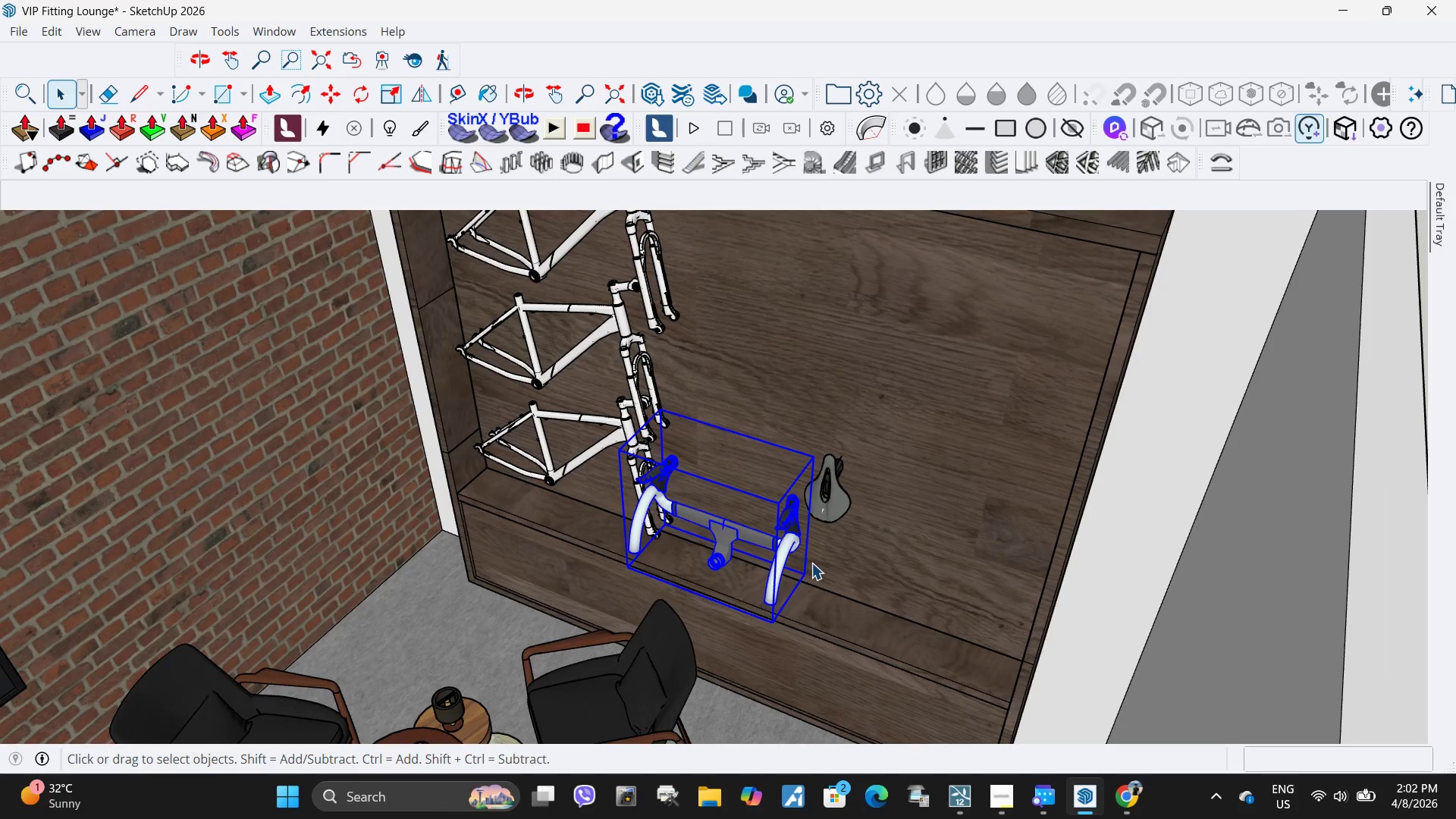 
key(M)
 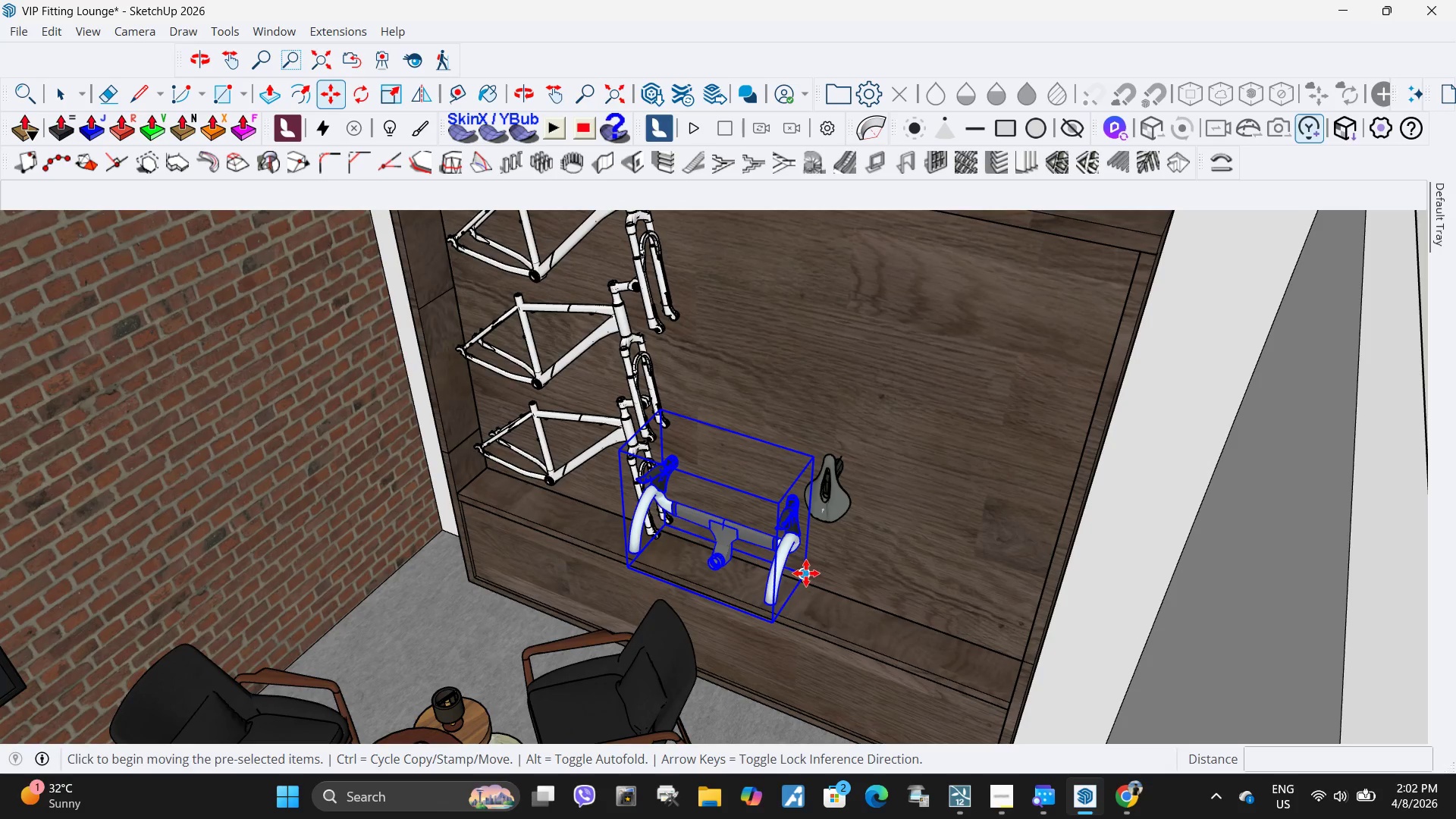 
left_click([805, 574])
 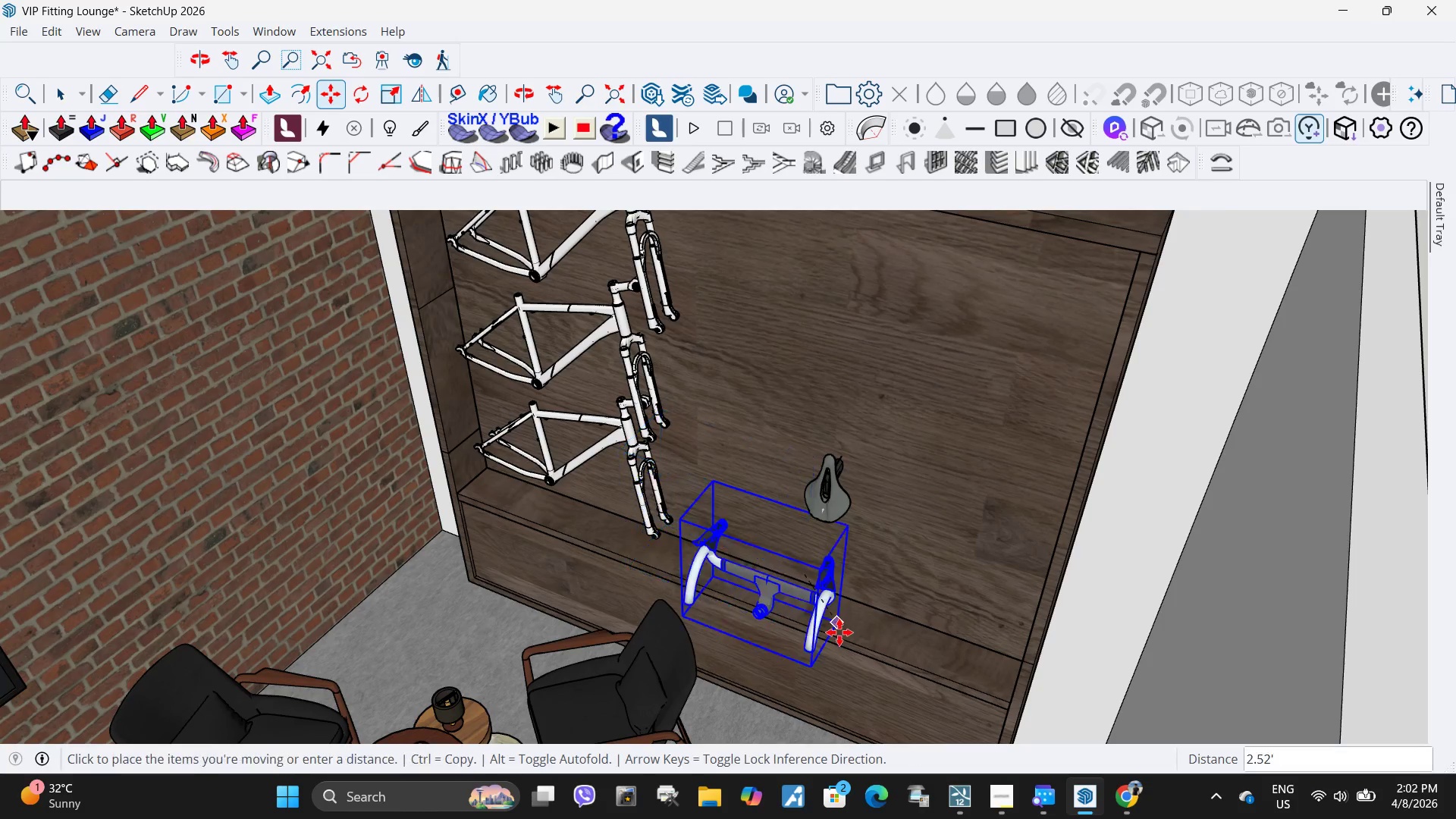 
scroll: coordinate [839, 632], scroll_direction: down, amount: 4.0
 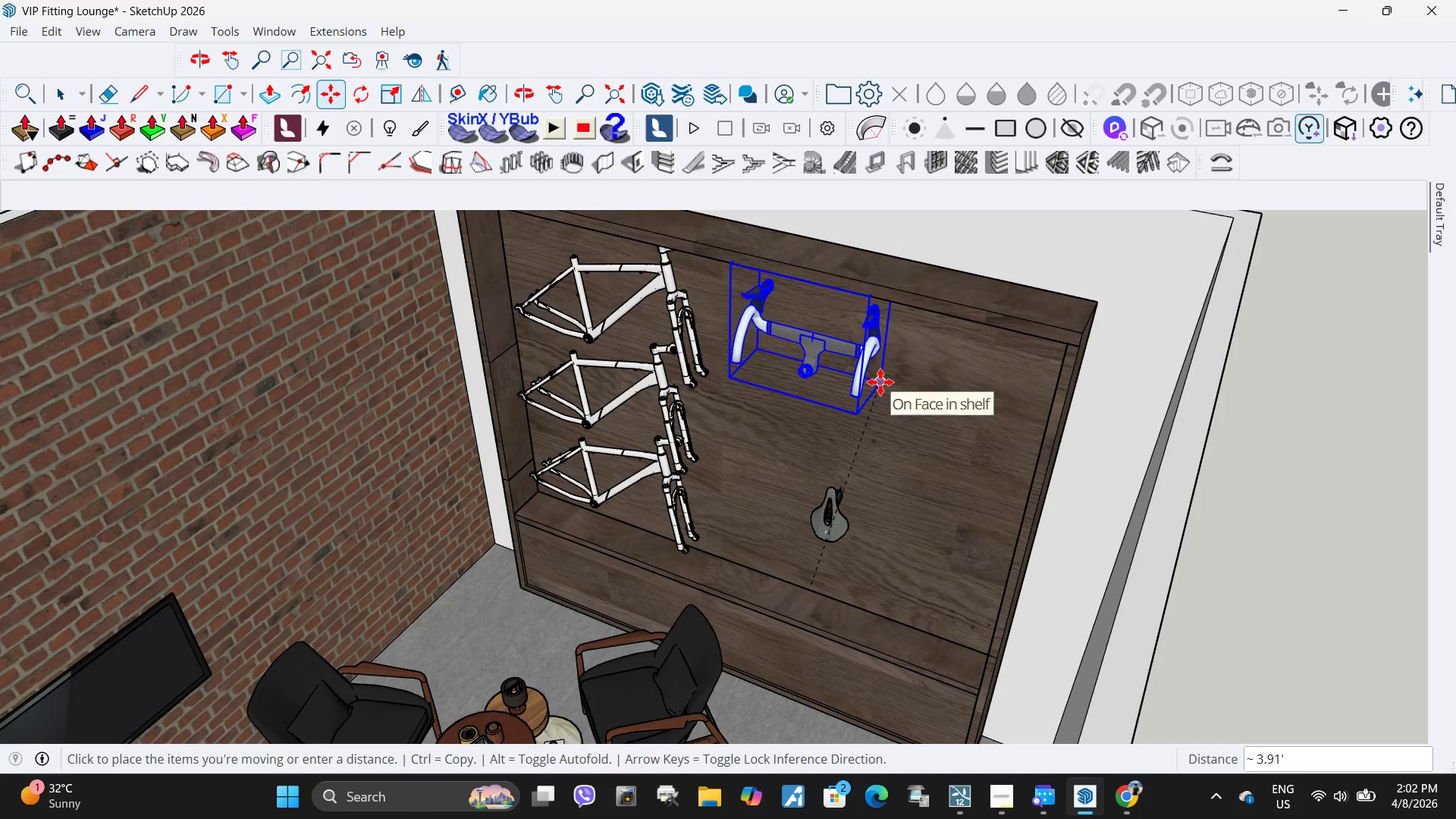 
left_click([879, 388])
 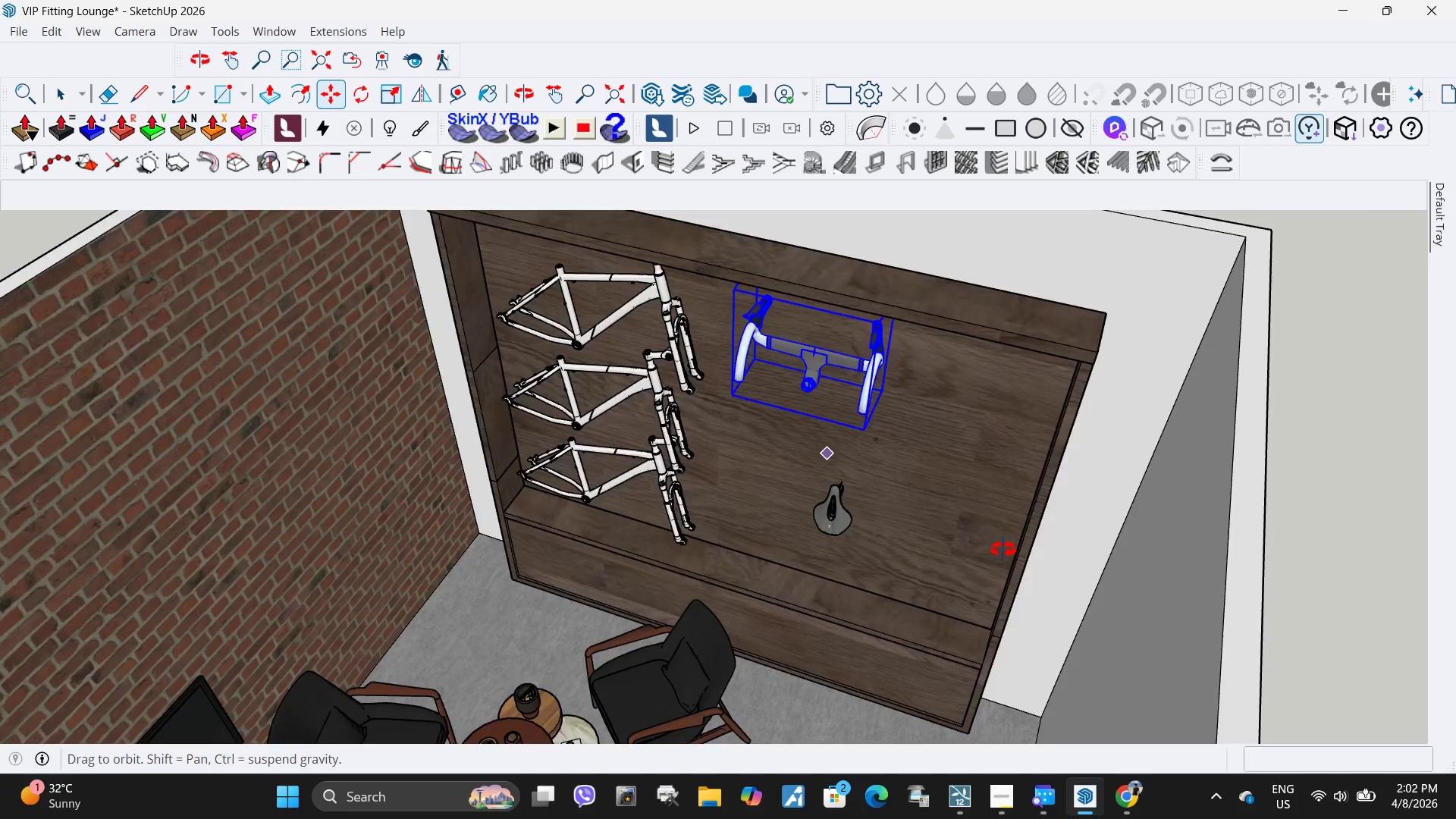 
key(Space)
 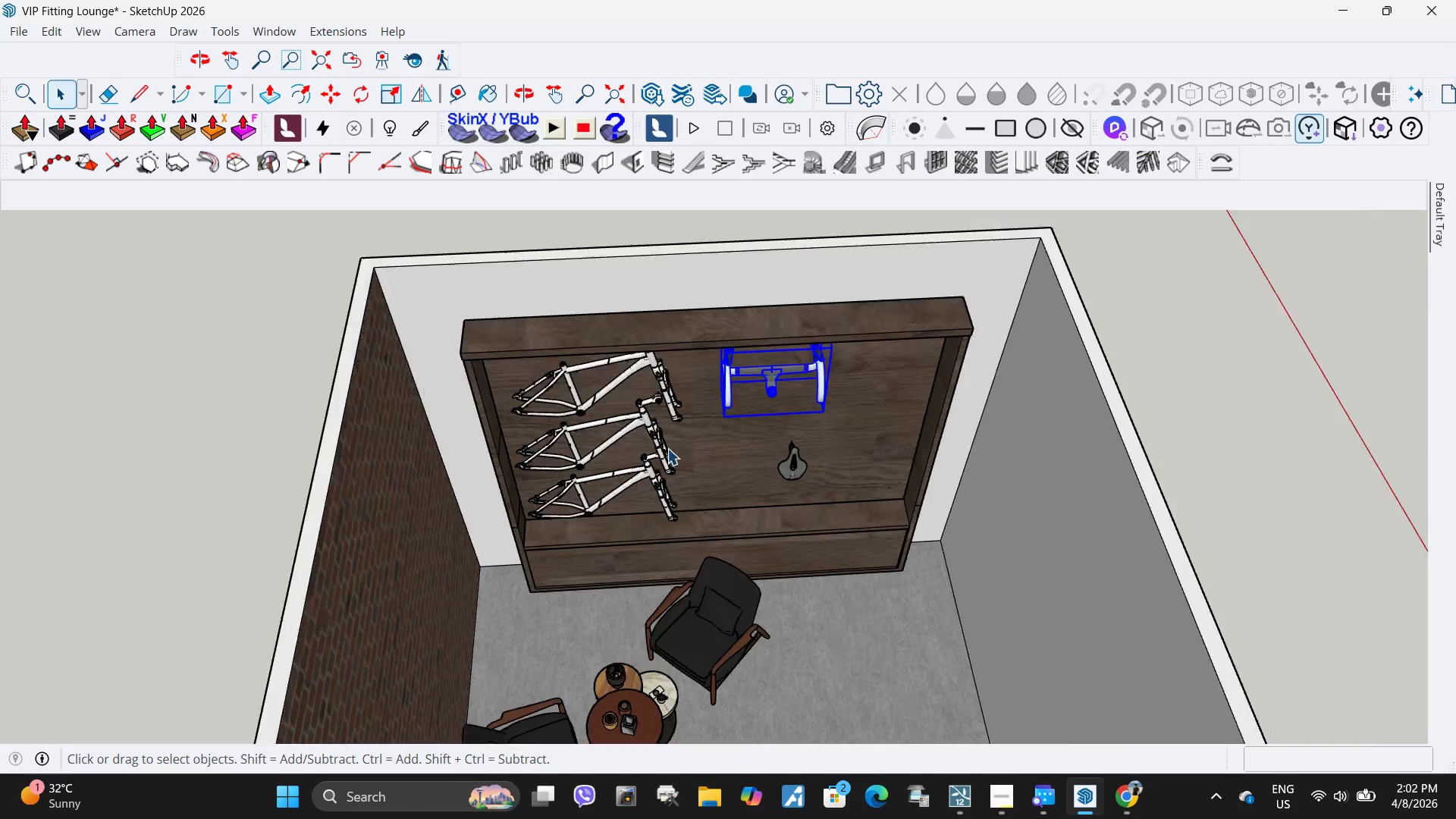 
left_click([1097, 425])
 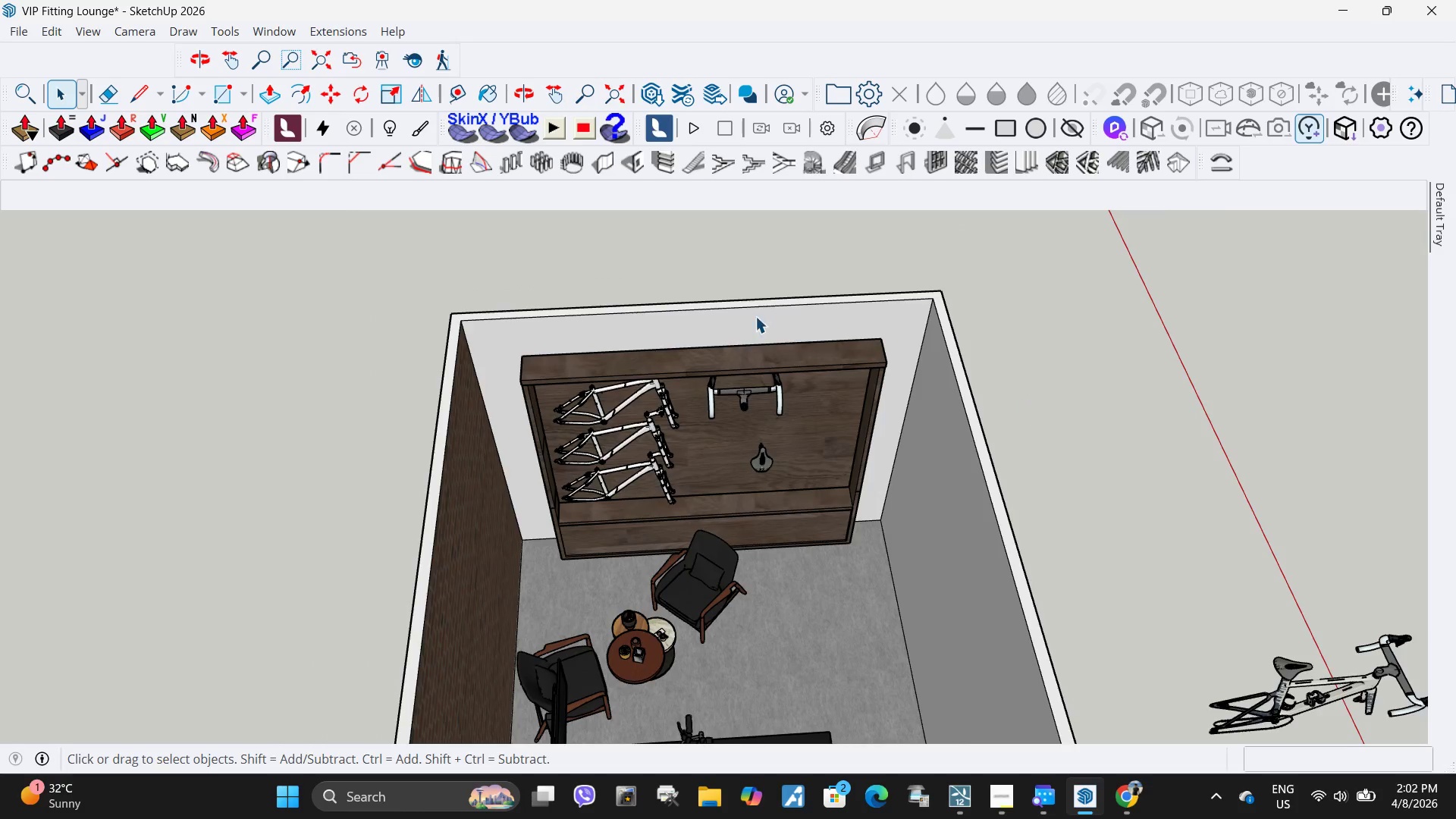 
scroll: coordinate [667, 448], scroll_direction: down, amount: 6.0
 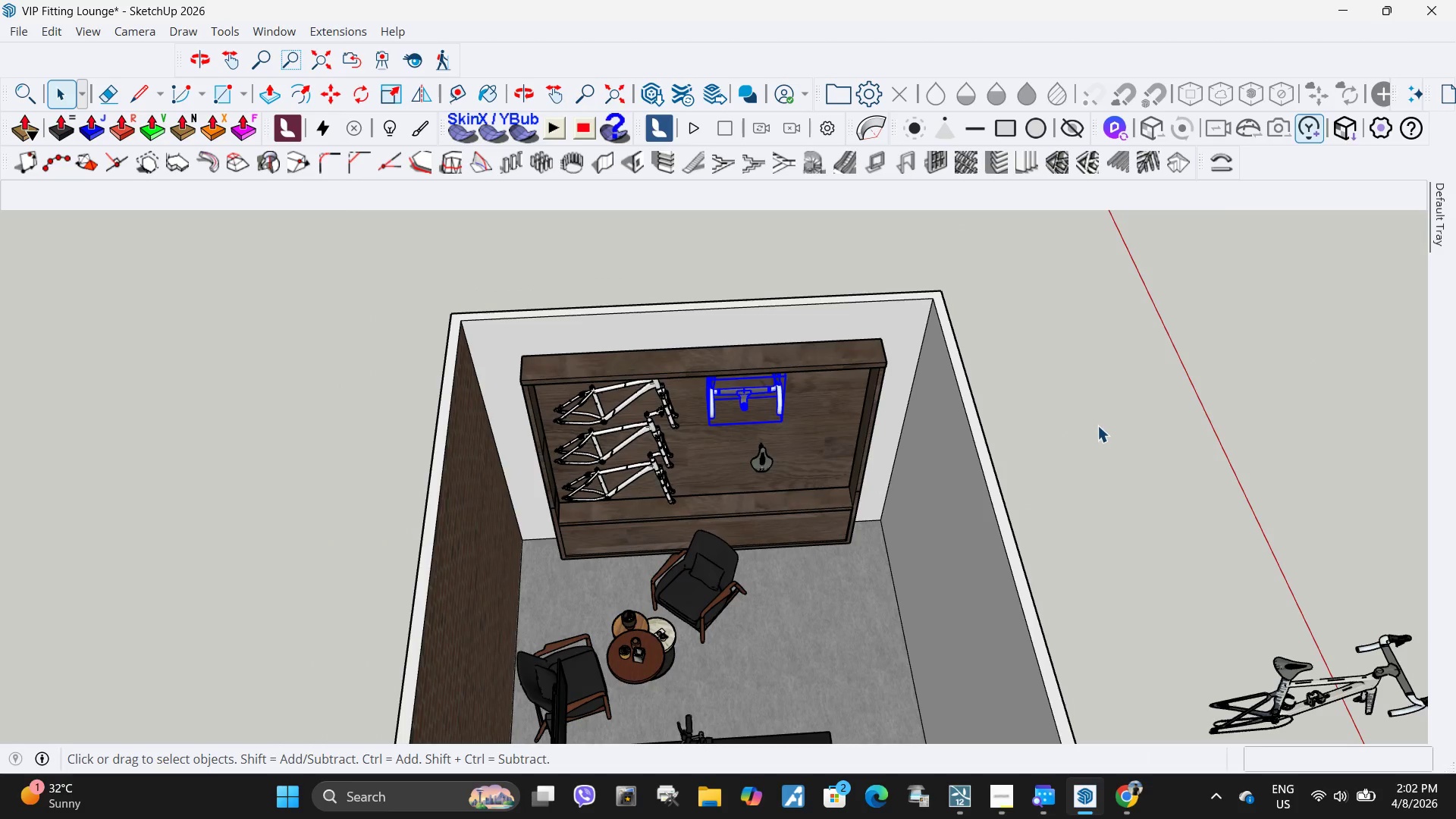 
scroll: coordinate [1071, 505], scroll_direction: up, amount: 7.0
 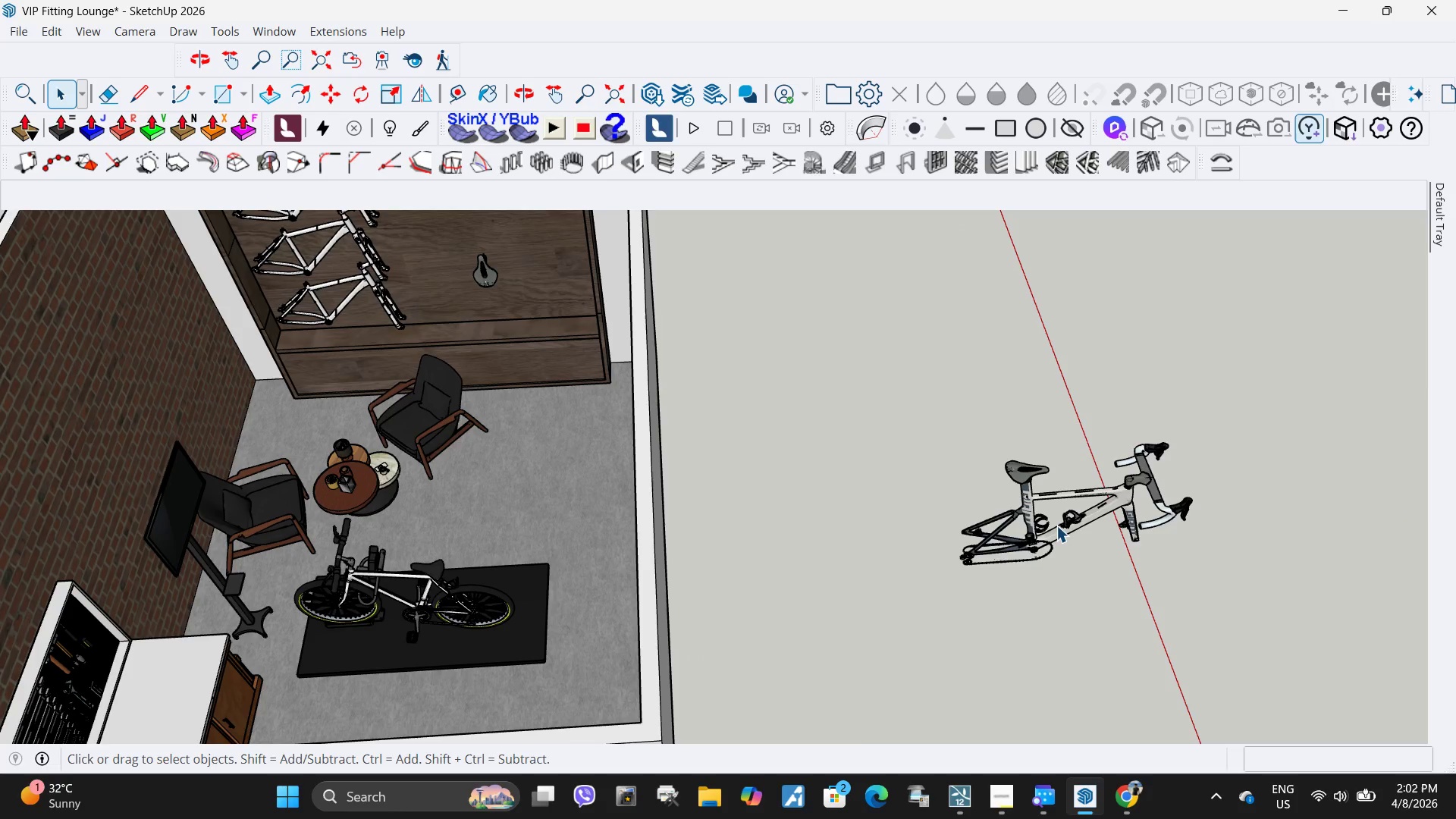 
double_click([1056, 526])
 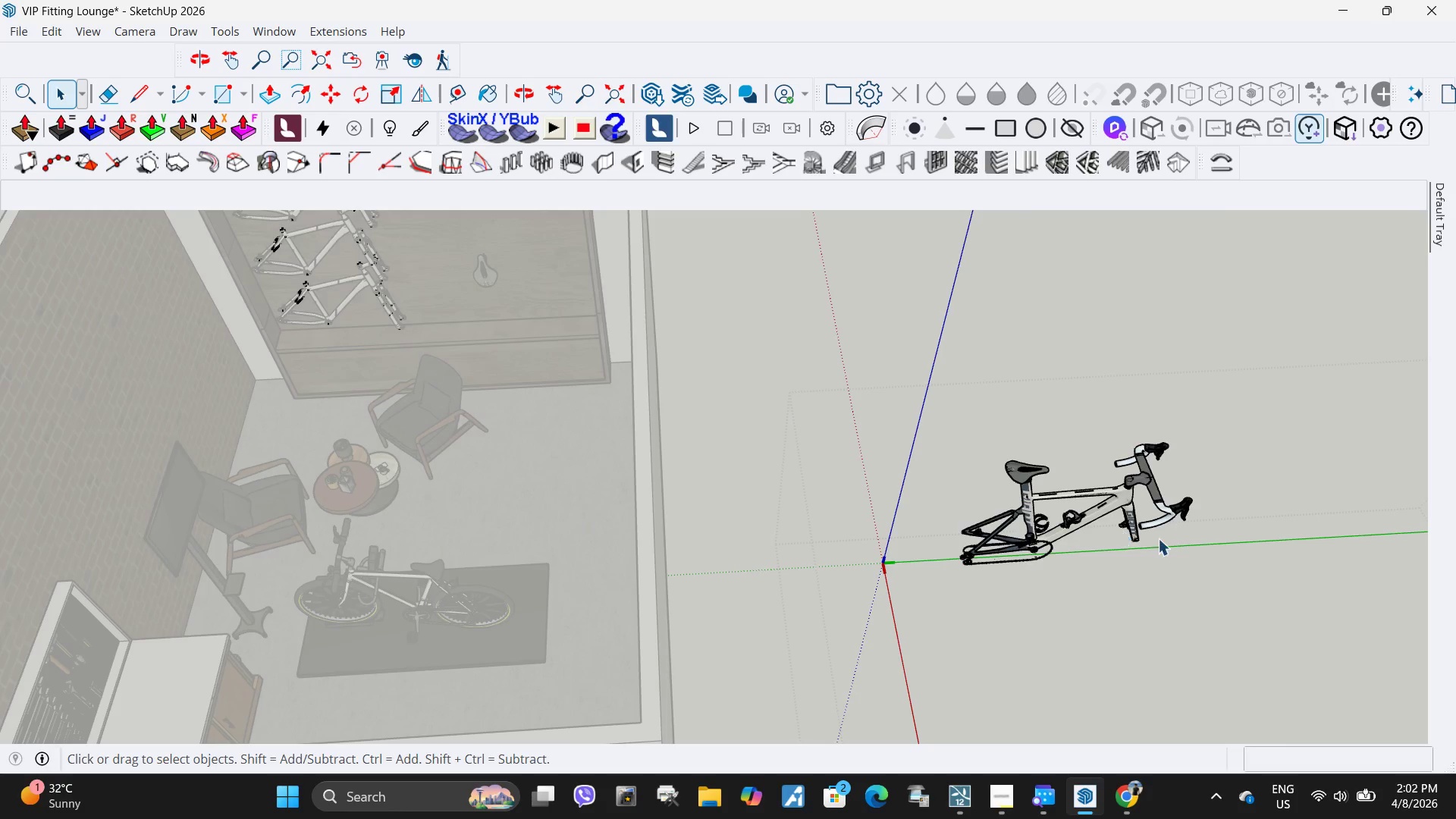 
scroll: coordinate [1158, 538], scroll_direction: up, amount: 1.0
 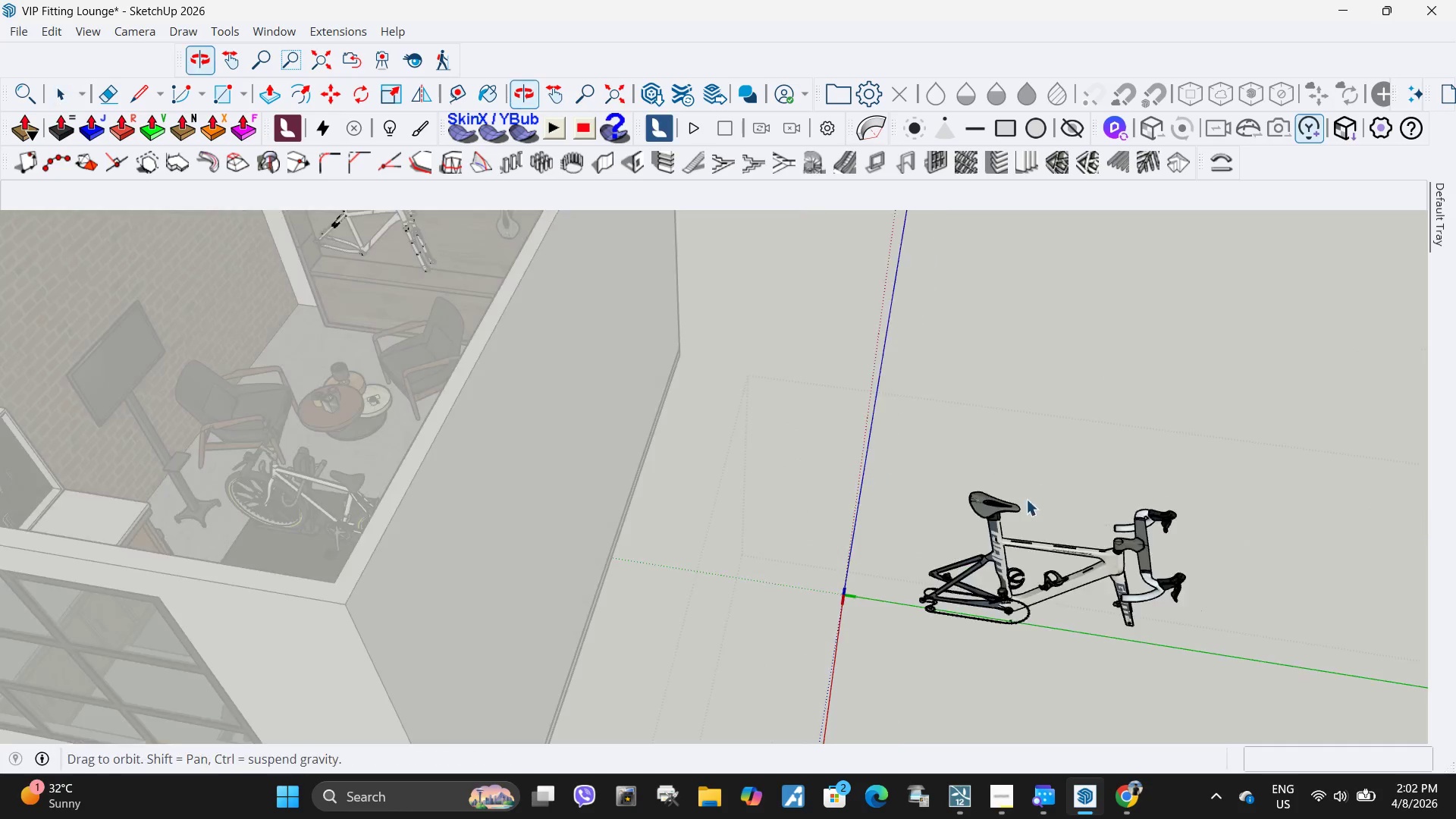 
scroll: coordinate [1168, 552], scroll_direction: down, amount: 6.0
 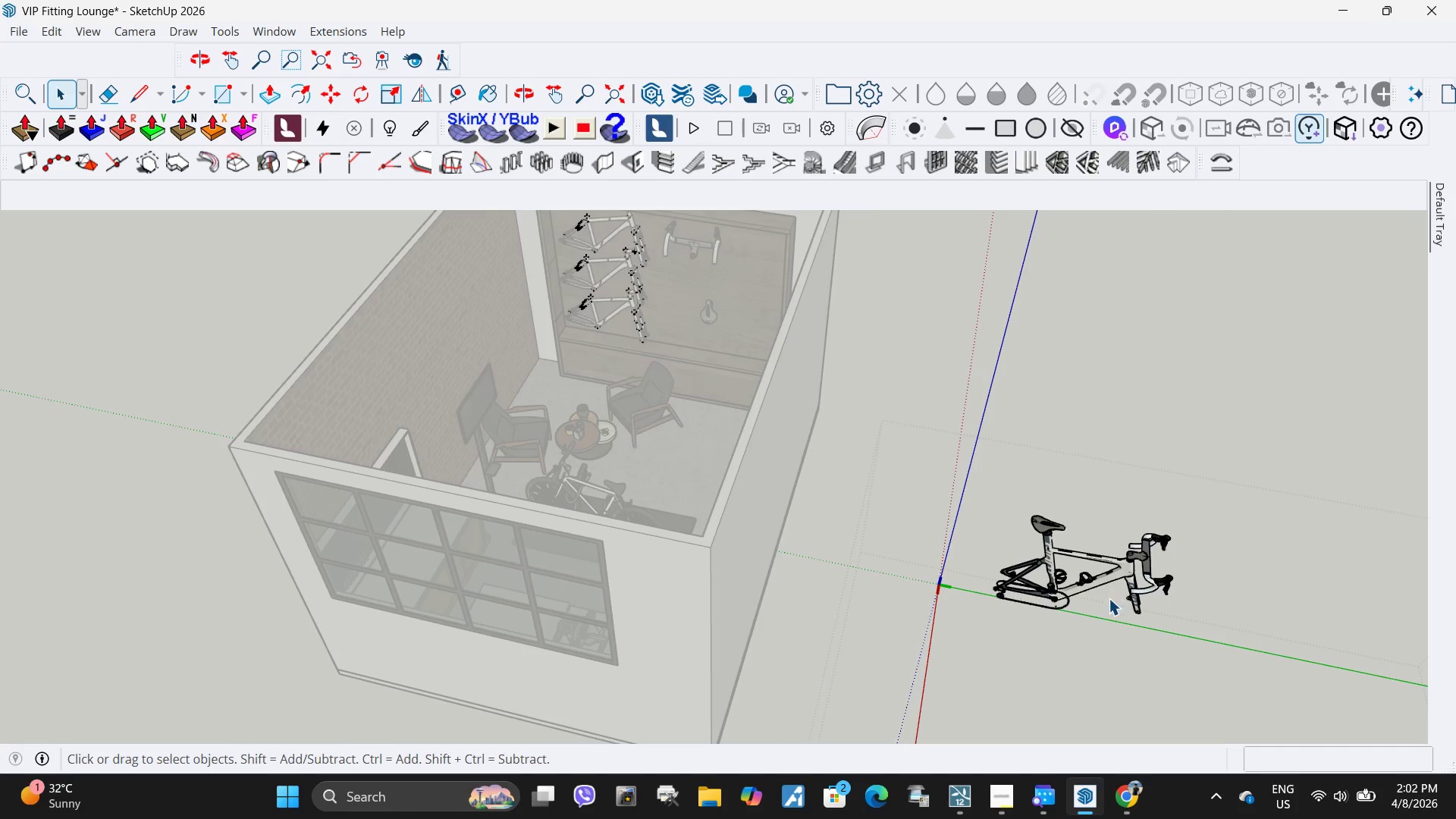 
scroll: coordinate [1079, 641], scroll_direction: up, amount: 16.0
 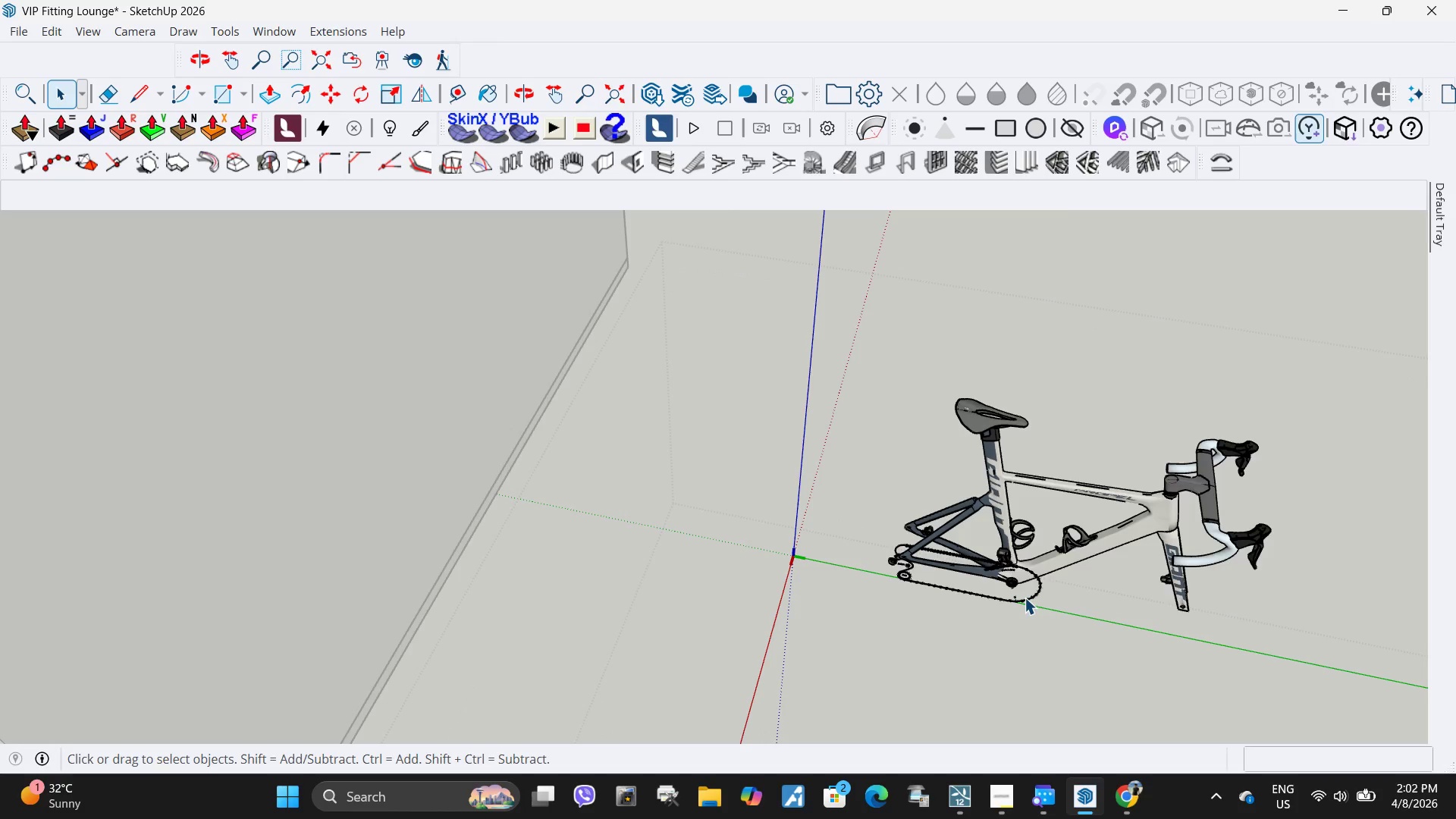 
left_click([1025, 598])
 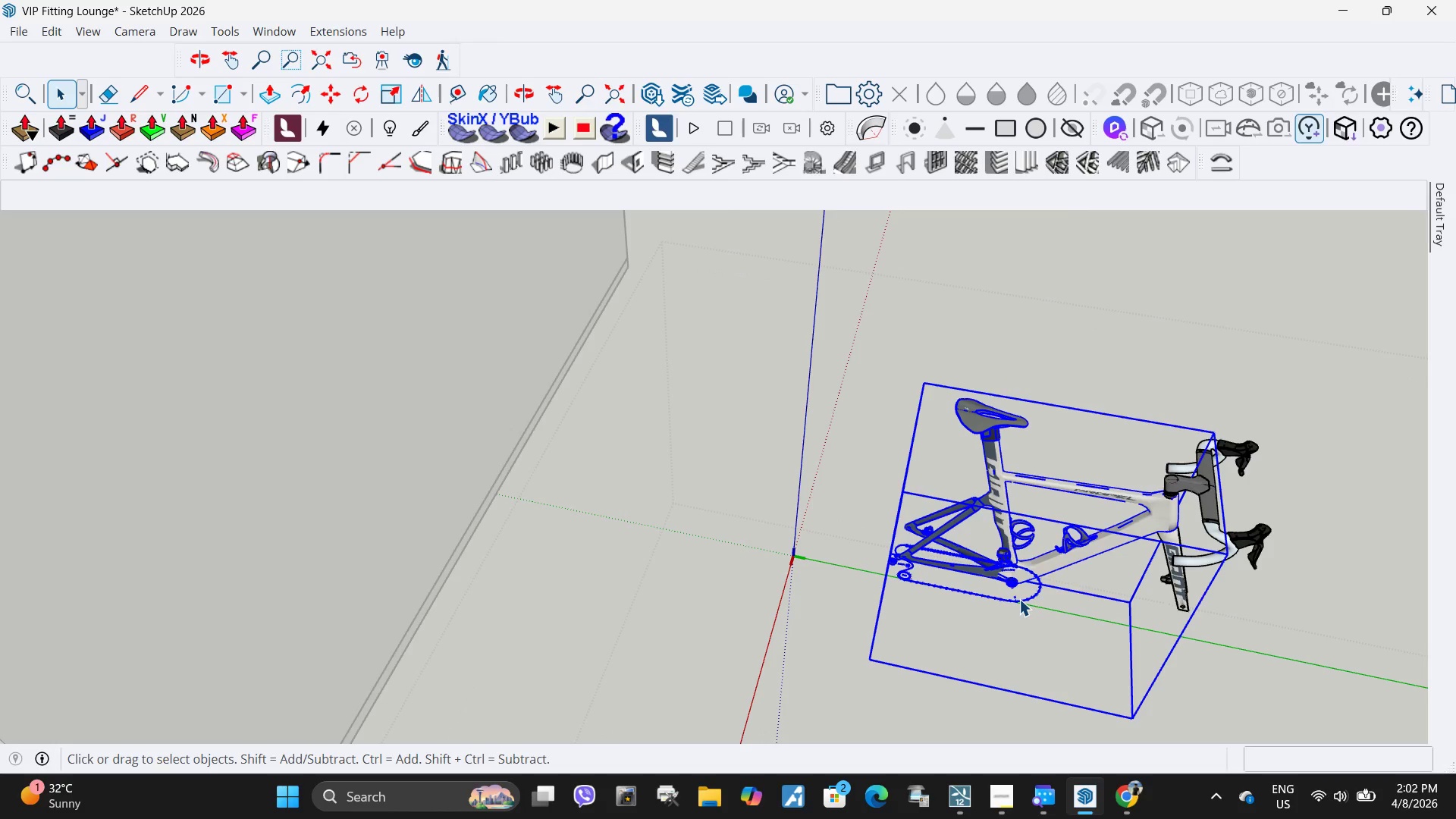 
double_click([1019, 599])
 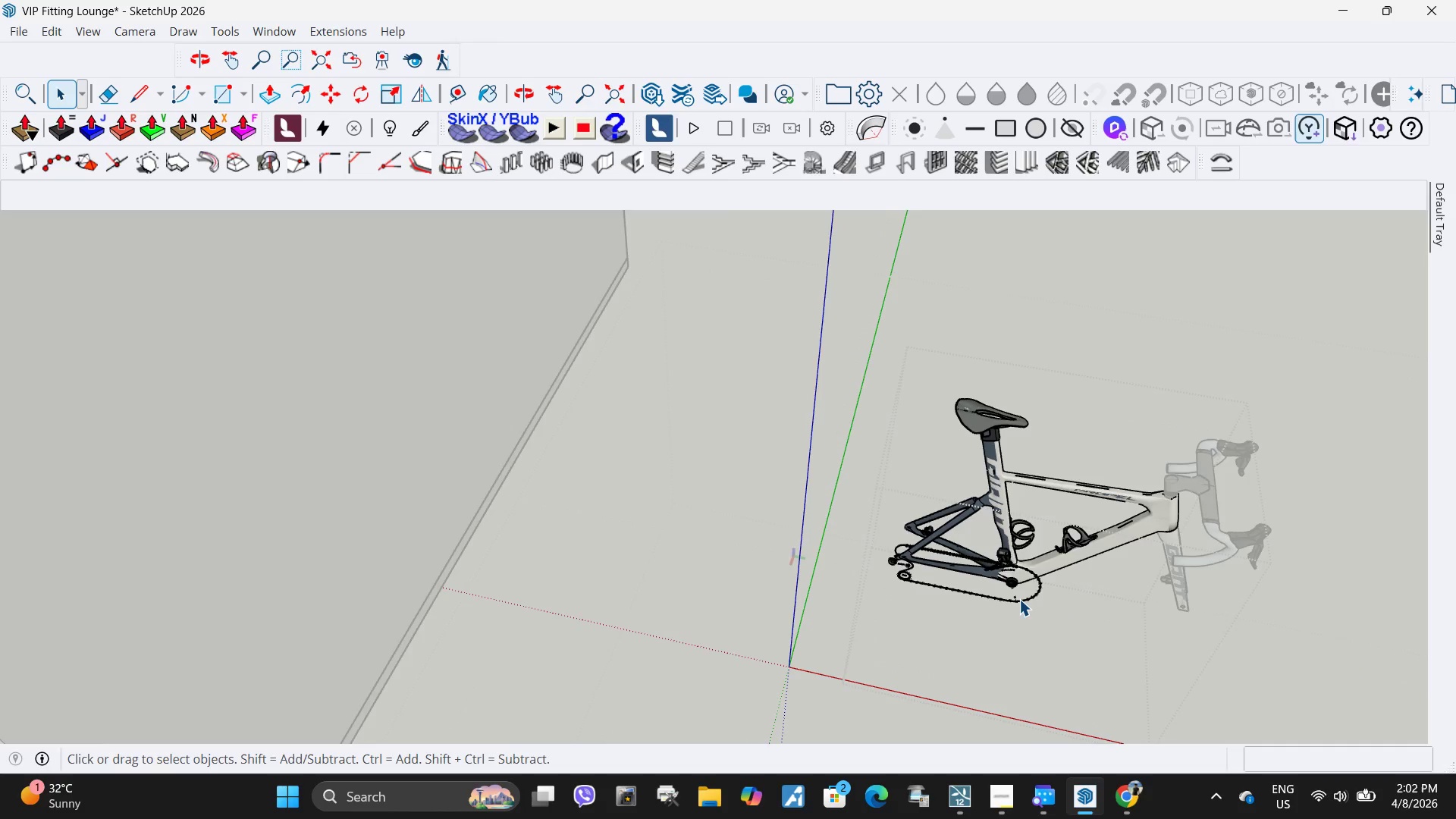 
left_click([1028, 598])
 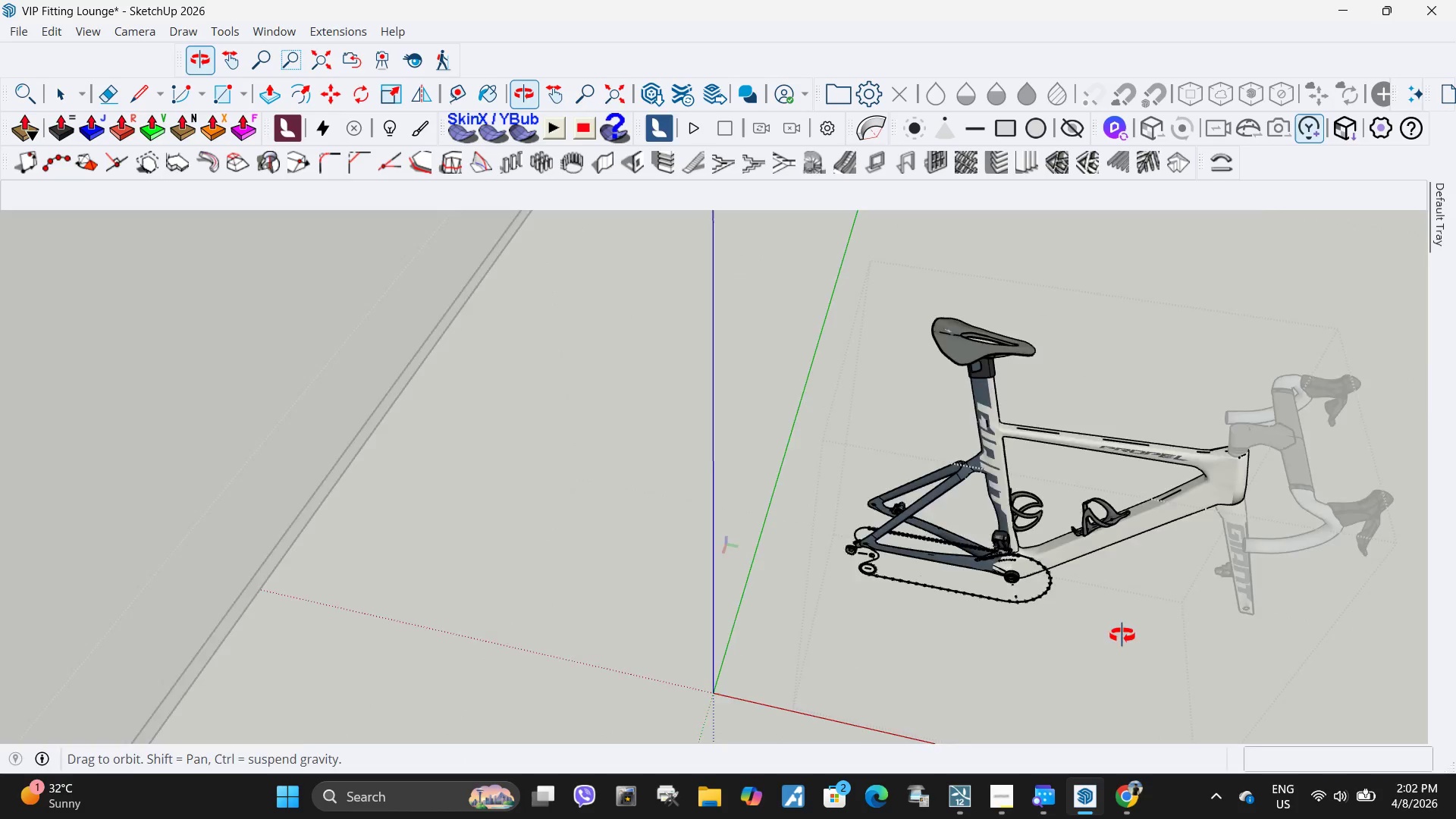 
scroll: coordinate [1019, 599], scroll_direction: up, amount: 6.0
 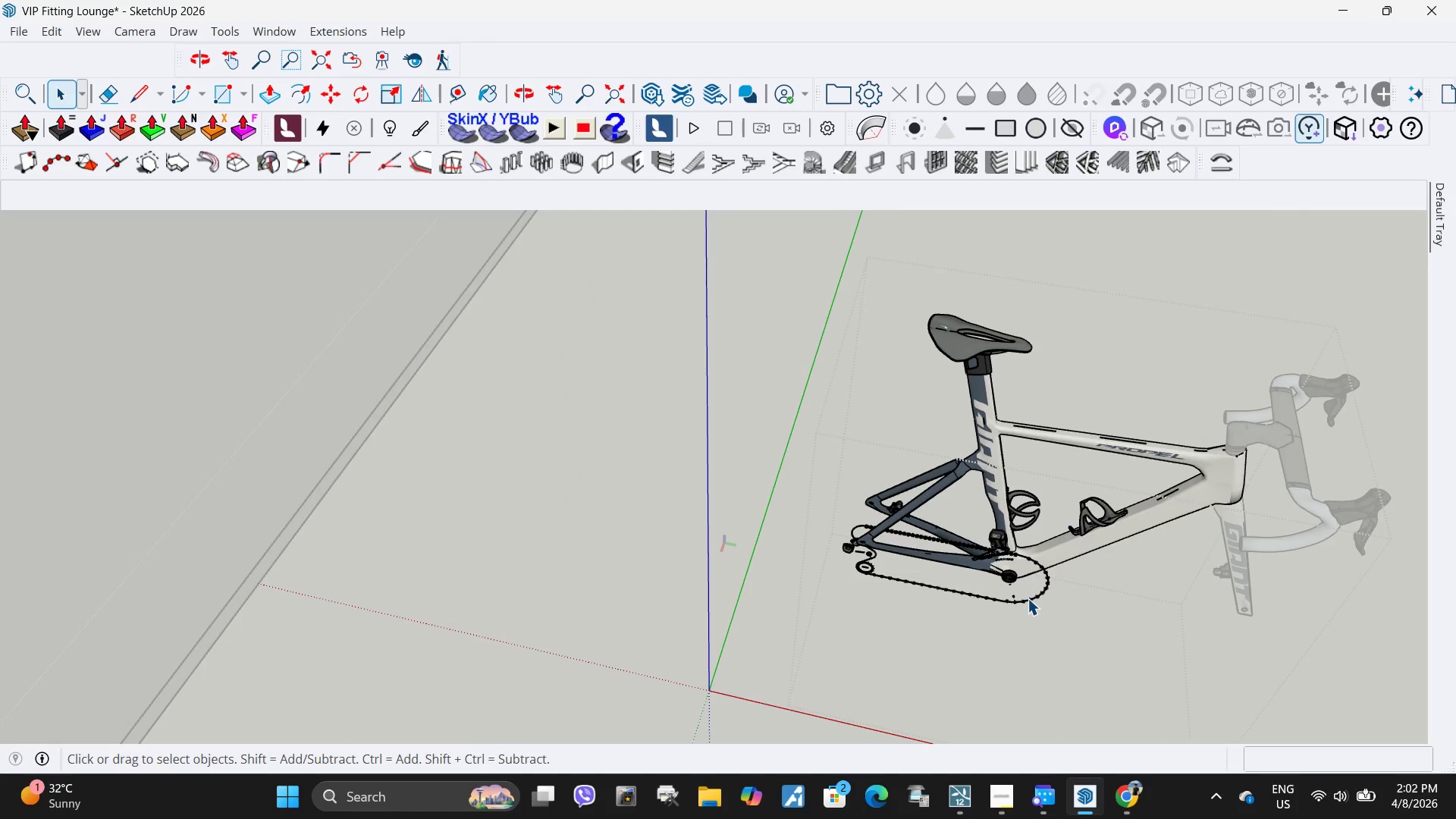 
left_click_drag(start_coordinate=[1010, 573], to_coordinate=[949, 531])
 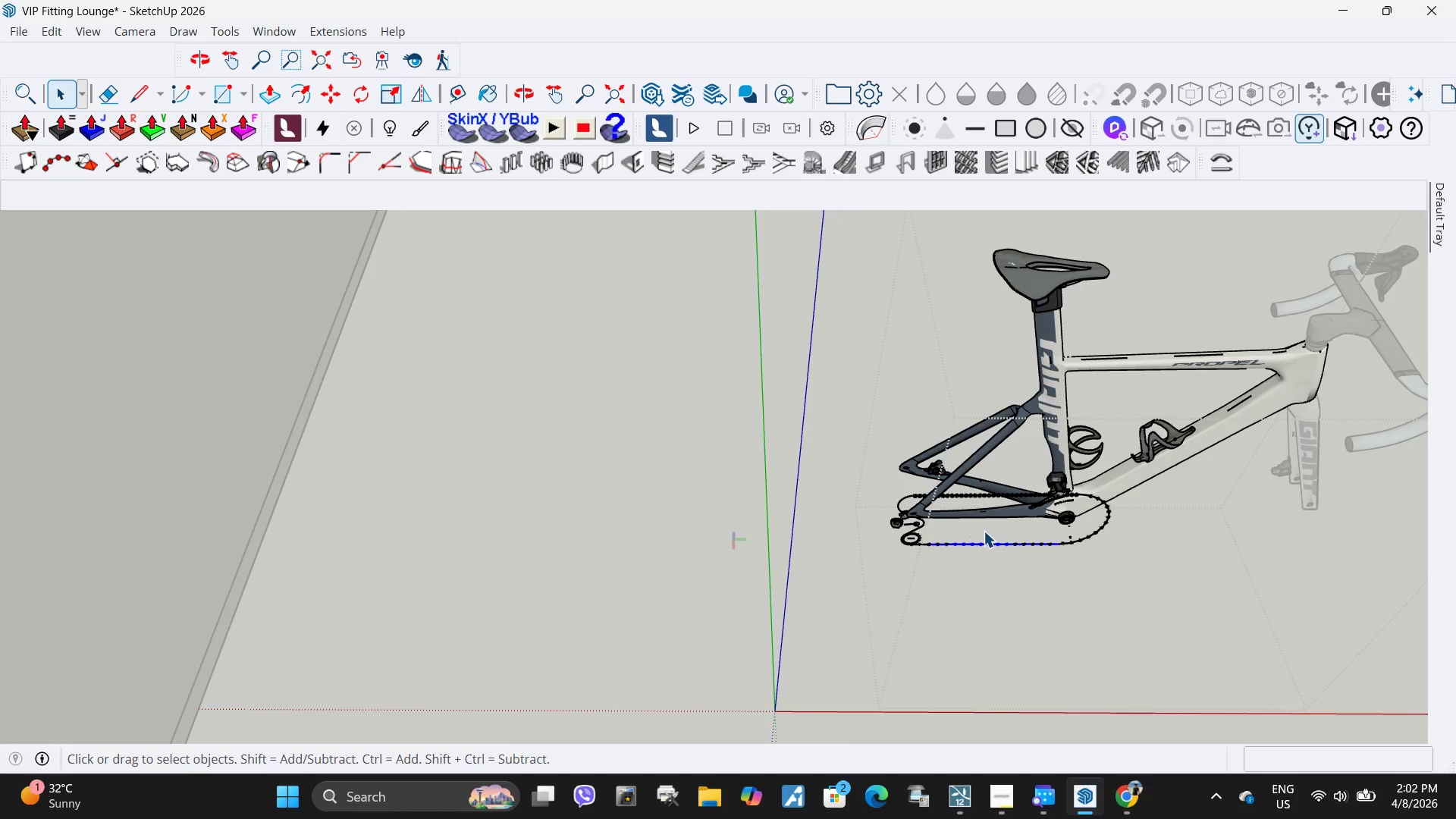 
scroll: coordinate [981, 532], scroll_direction: up, amount: 16.0
 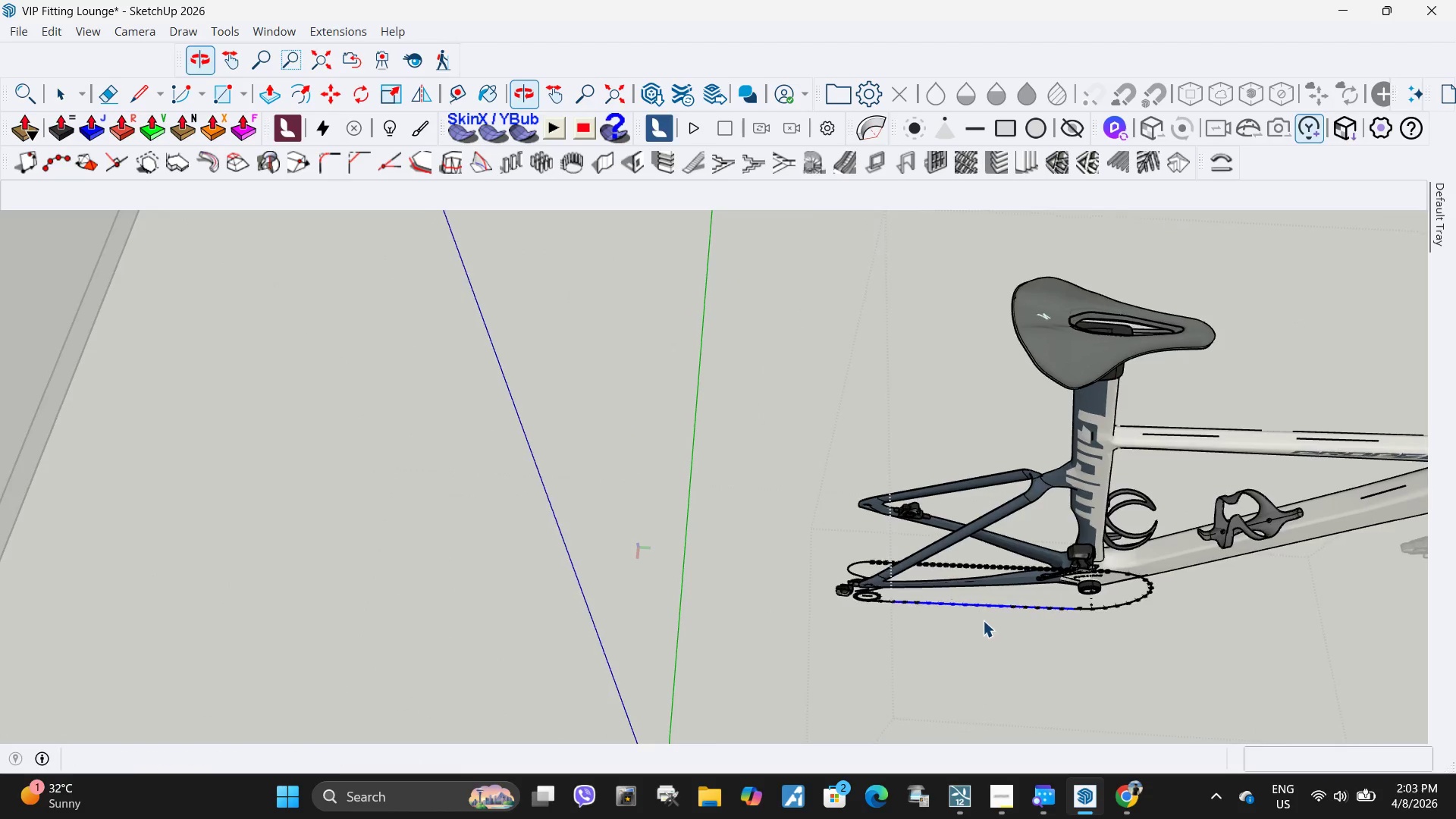 
key(Delete)
 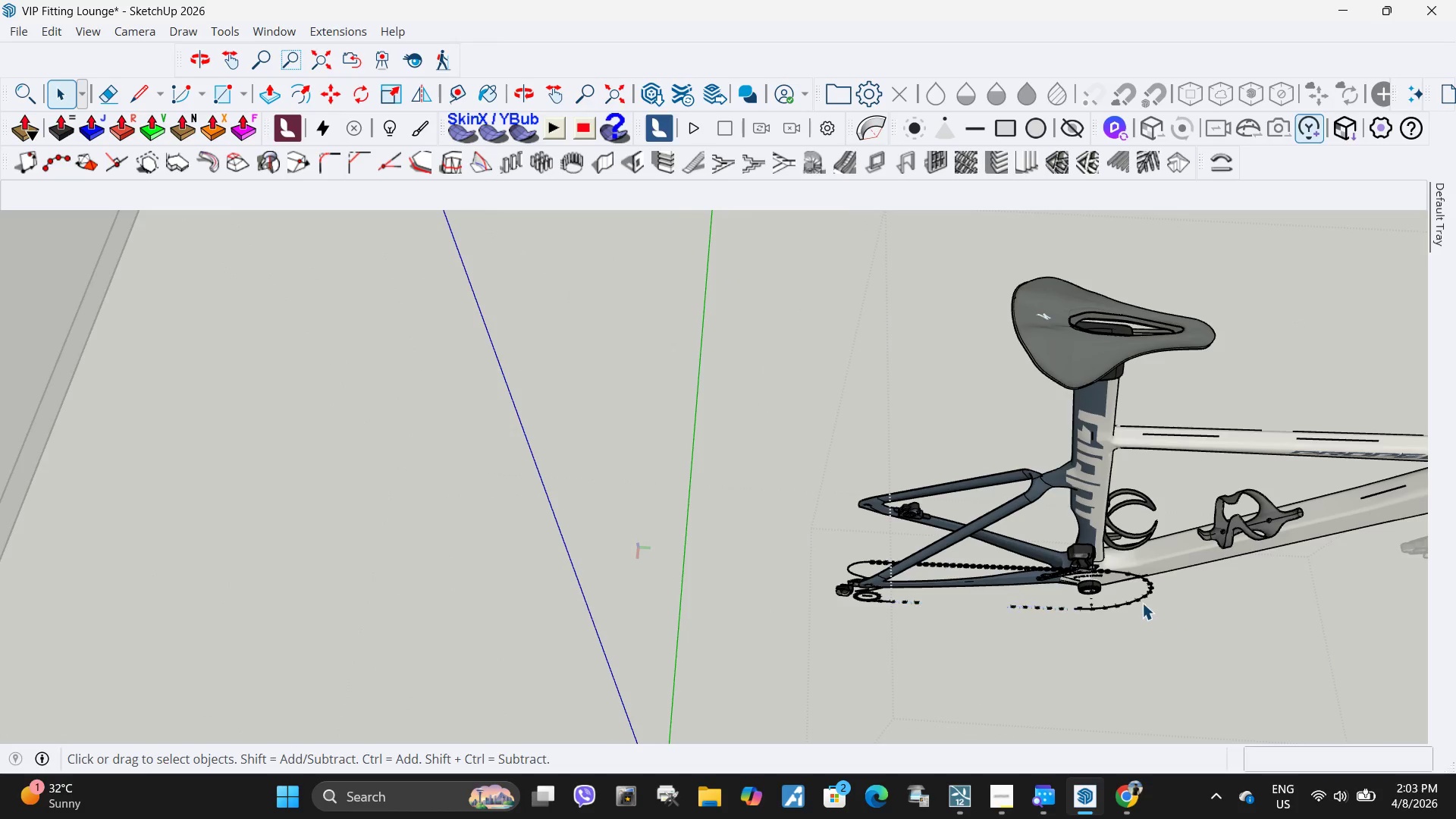 
scroll: coordinate [1142, 603], scroll_direction: up, amount: 6.0
 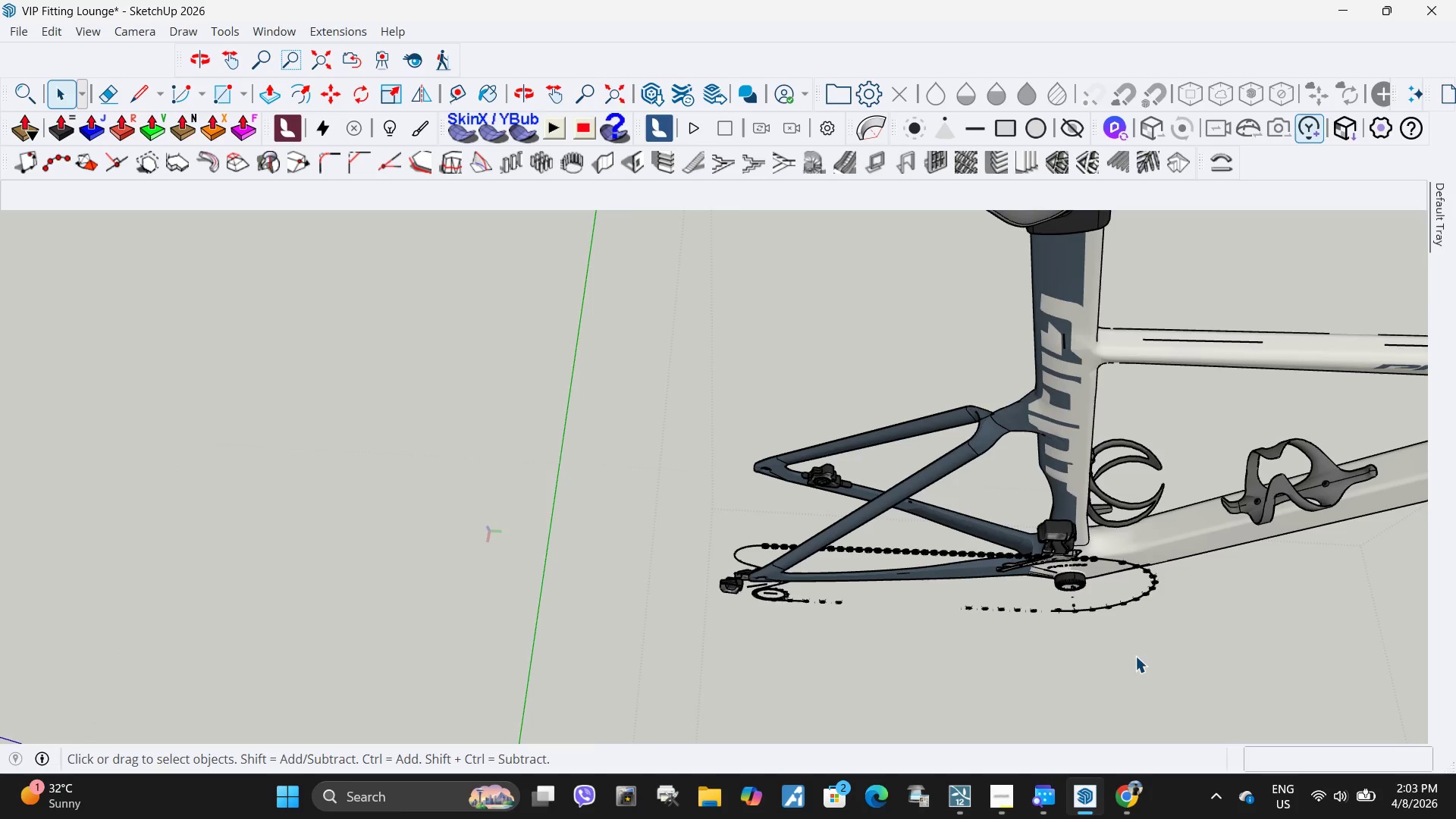 
left_click_drag(start_coordinate=[1138, 664], to_coordinate=[691, 588])
 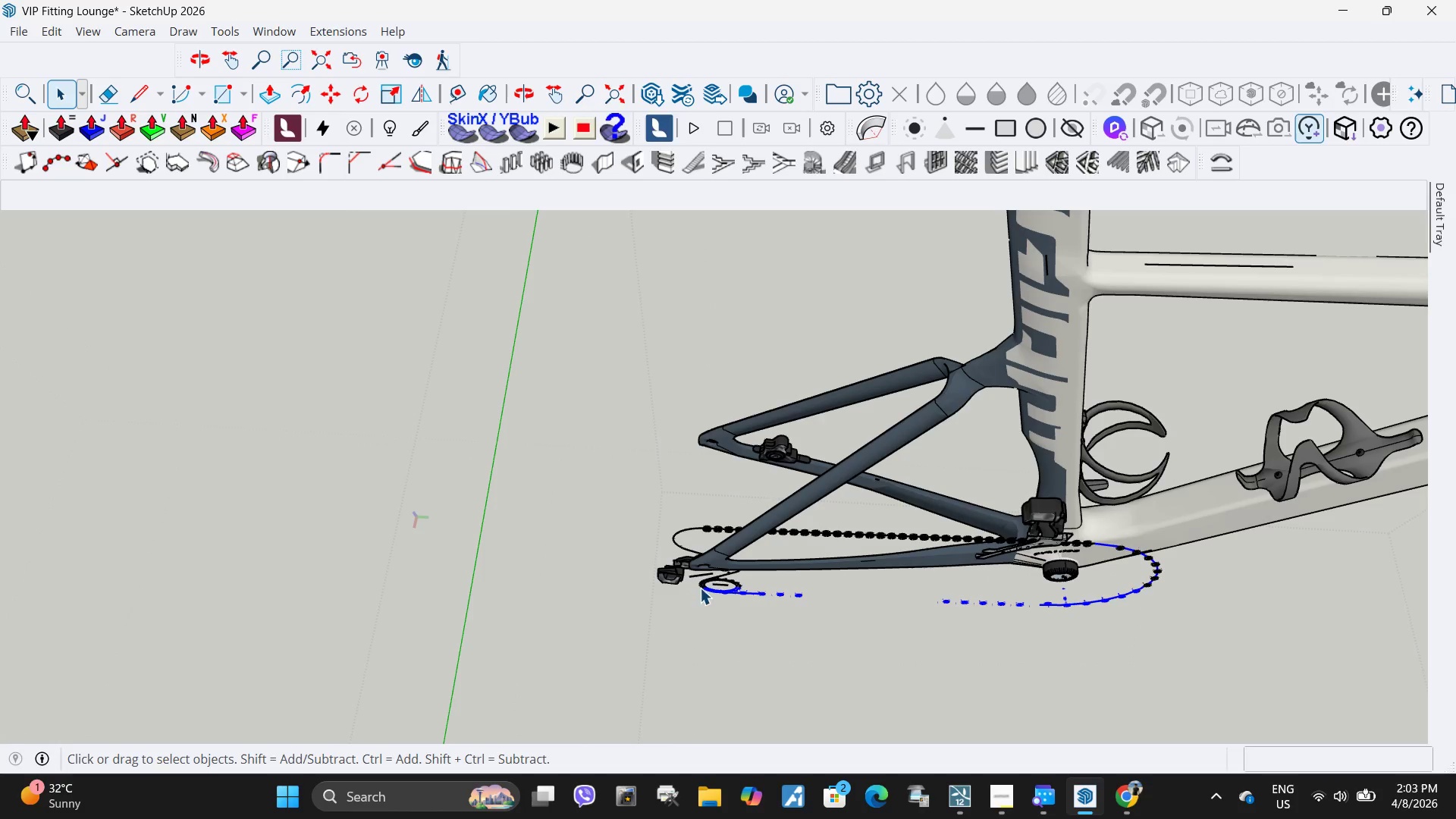 
scroll: coordinate [1135, 656], scroll_direction: up, amount: 4.0
 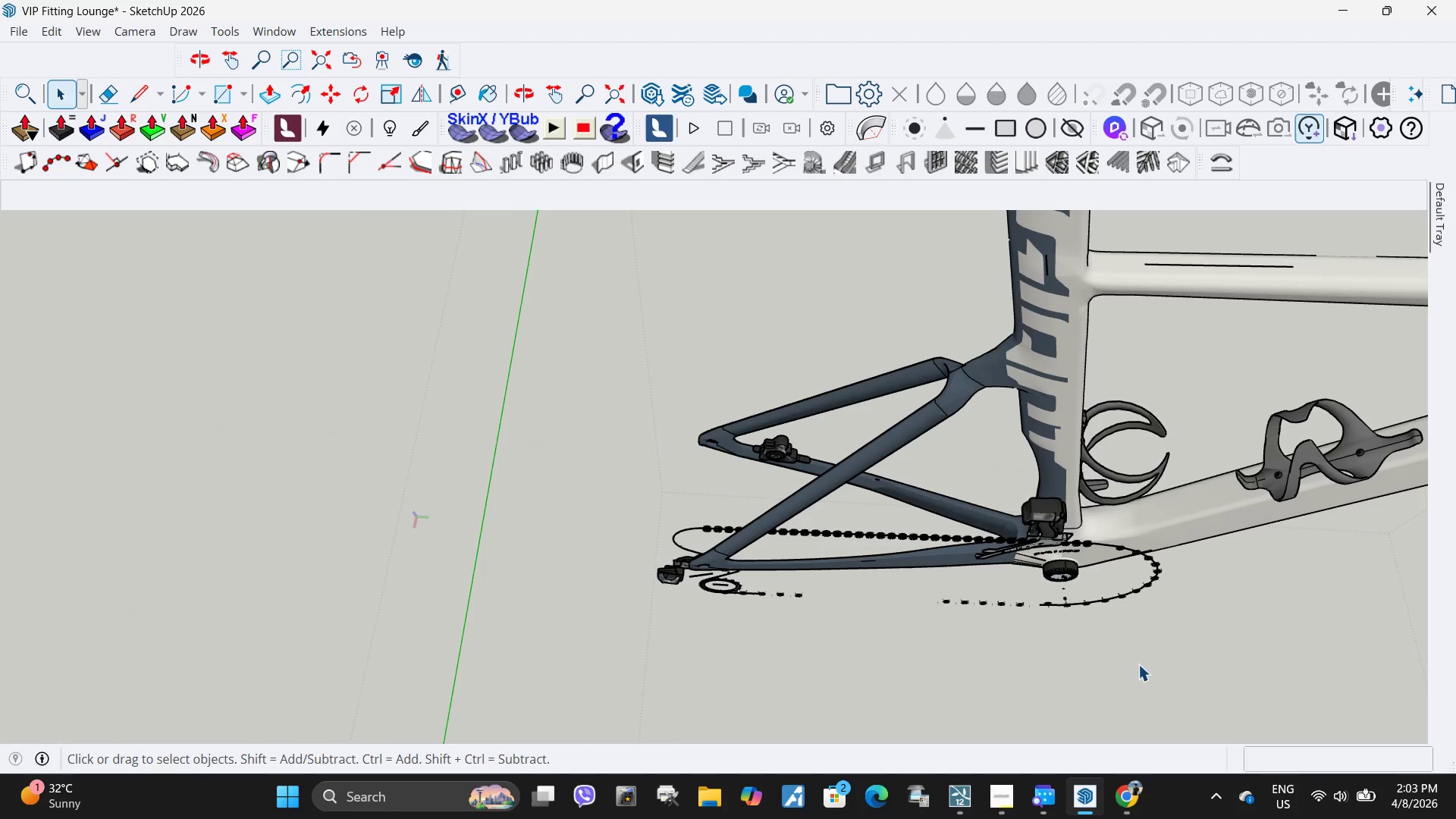 
key(Delete)
 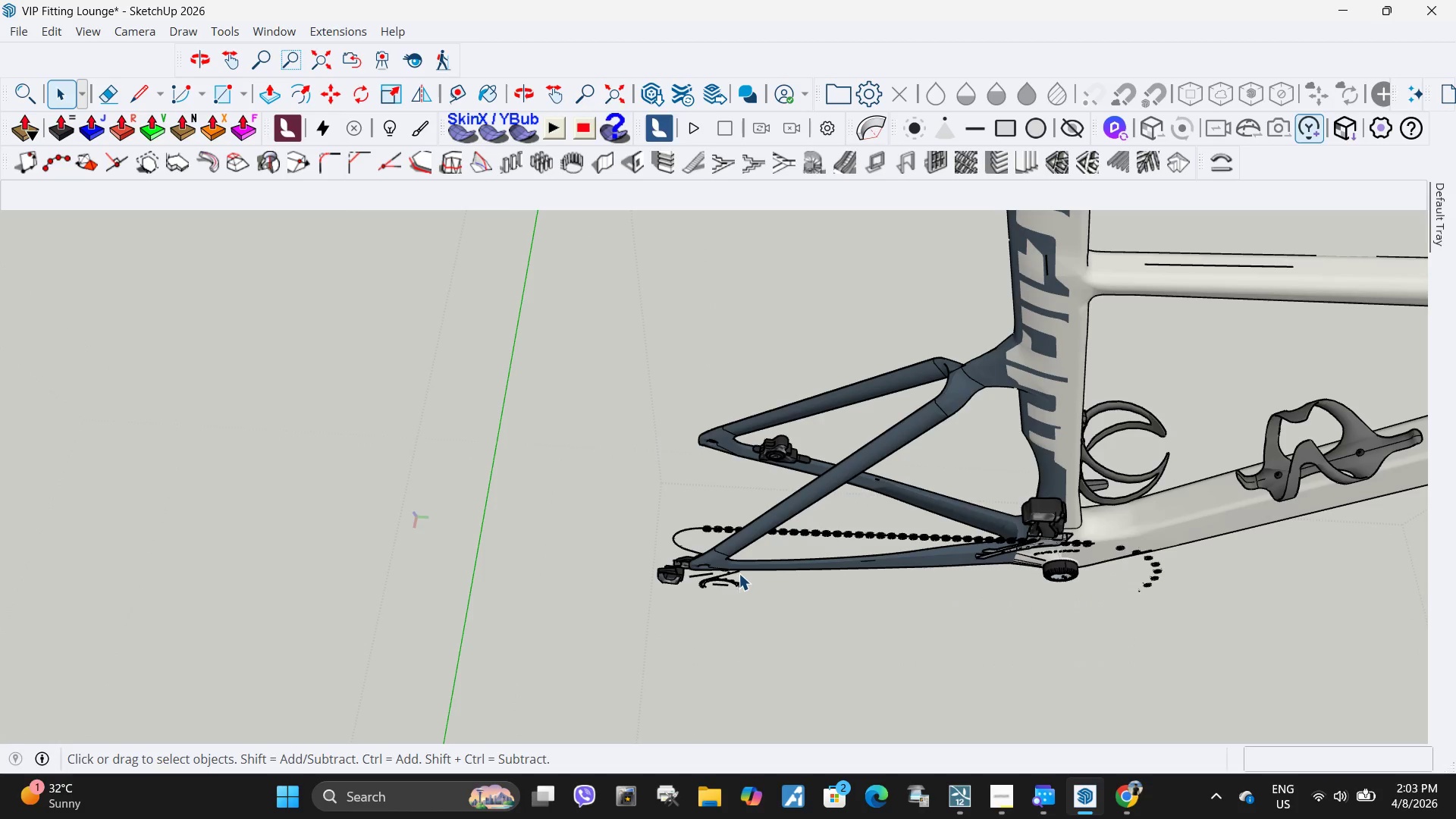 
scroll: coordinate [728, 577], scroll_direction: up, amount: 10.0
 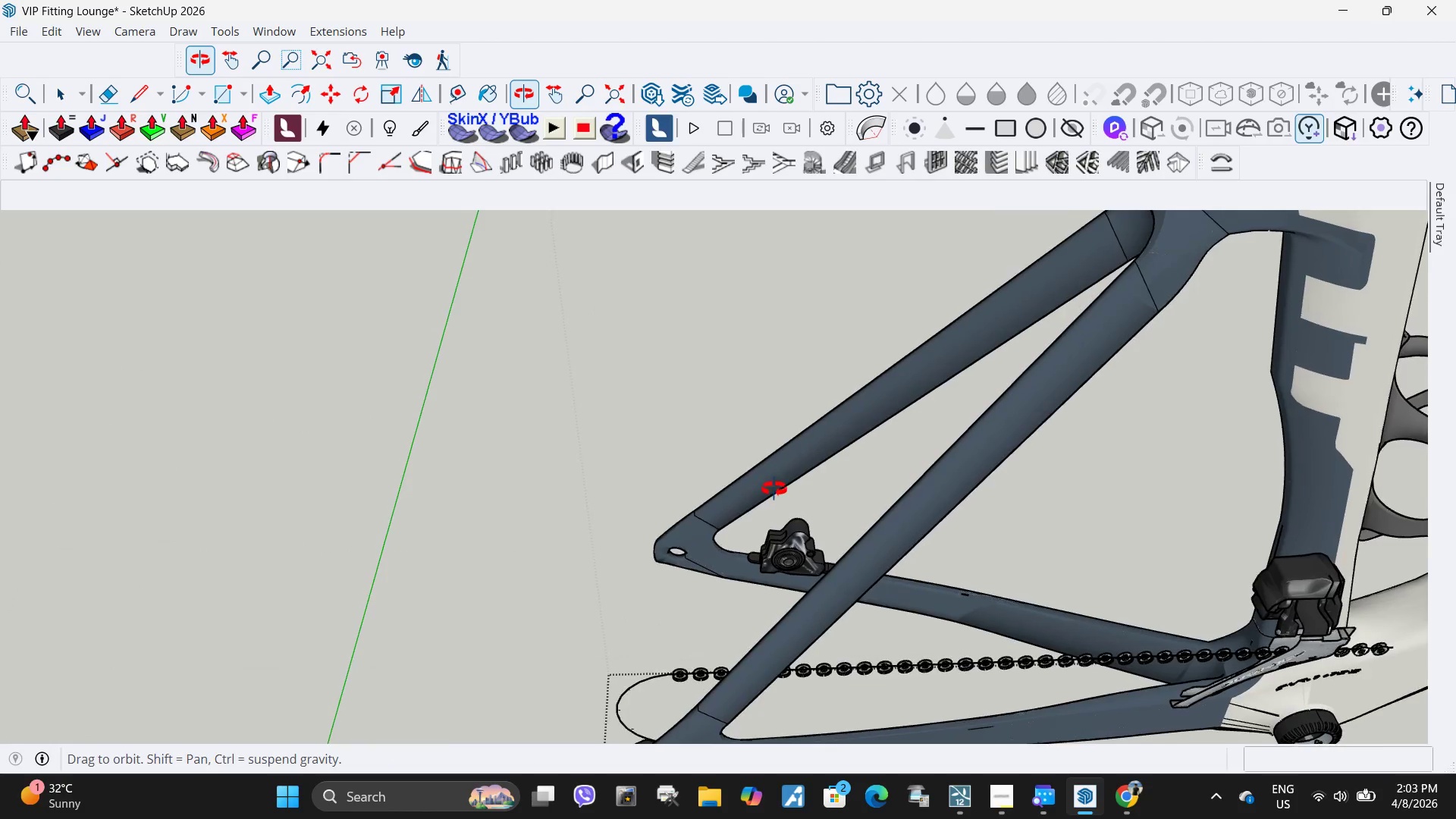 
scroll: coordinate [765, 506], scroll_direction: down, amount: 10.0
 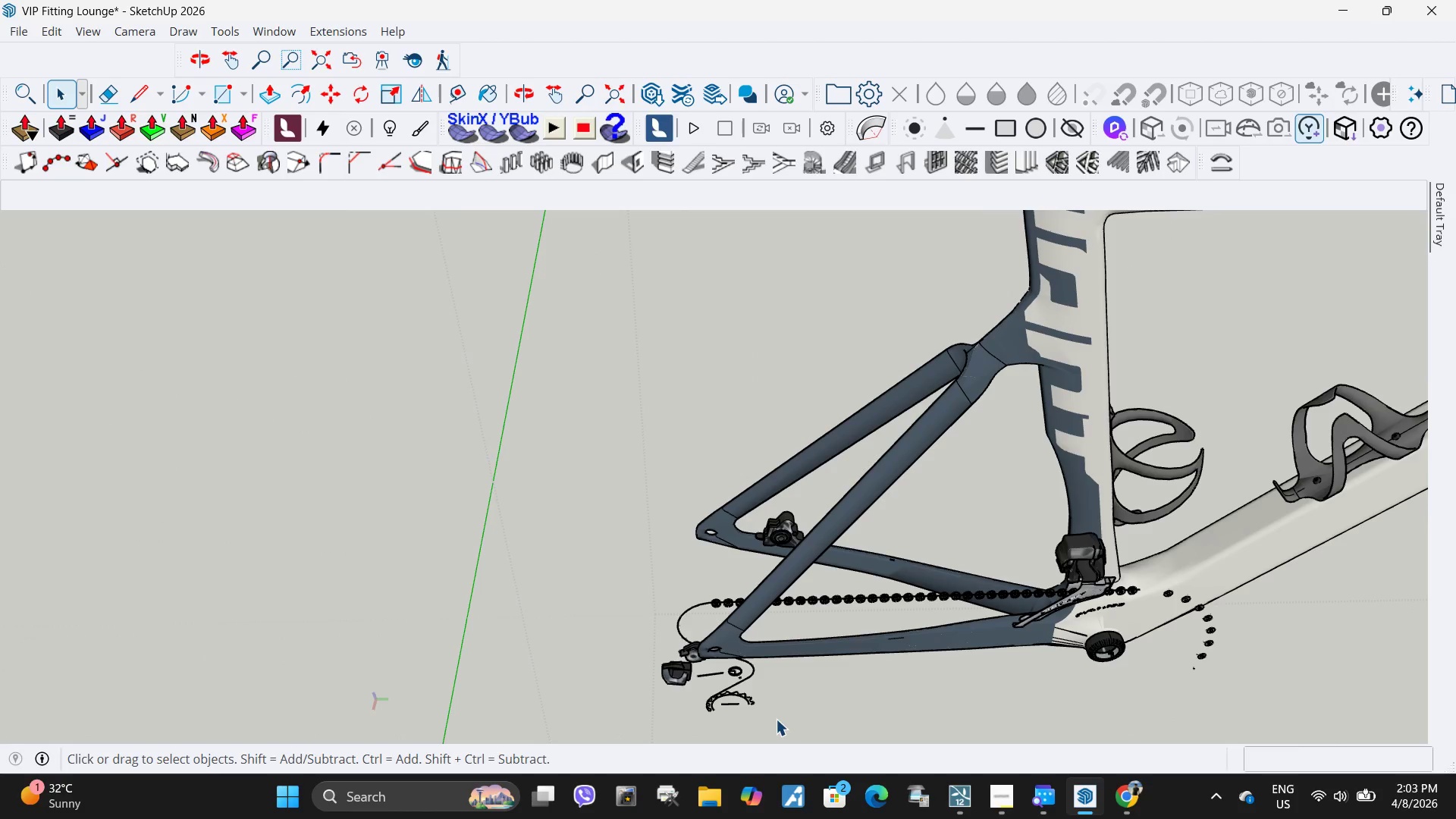 
left_click_drag(start_coordinate=[772, 722], to_coordinate=[631, 665])
 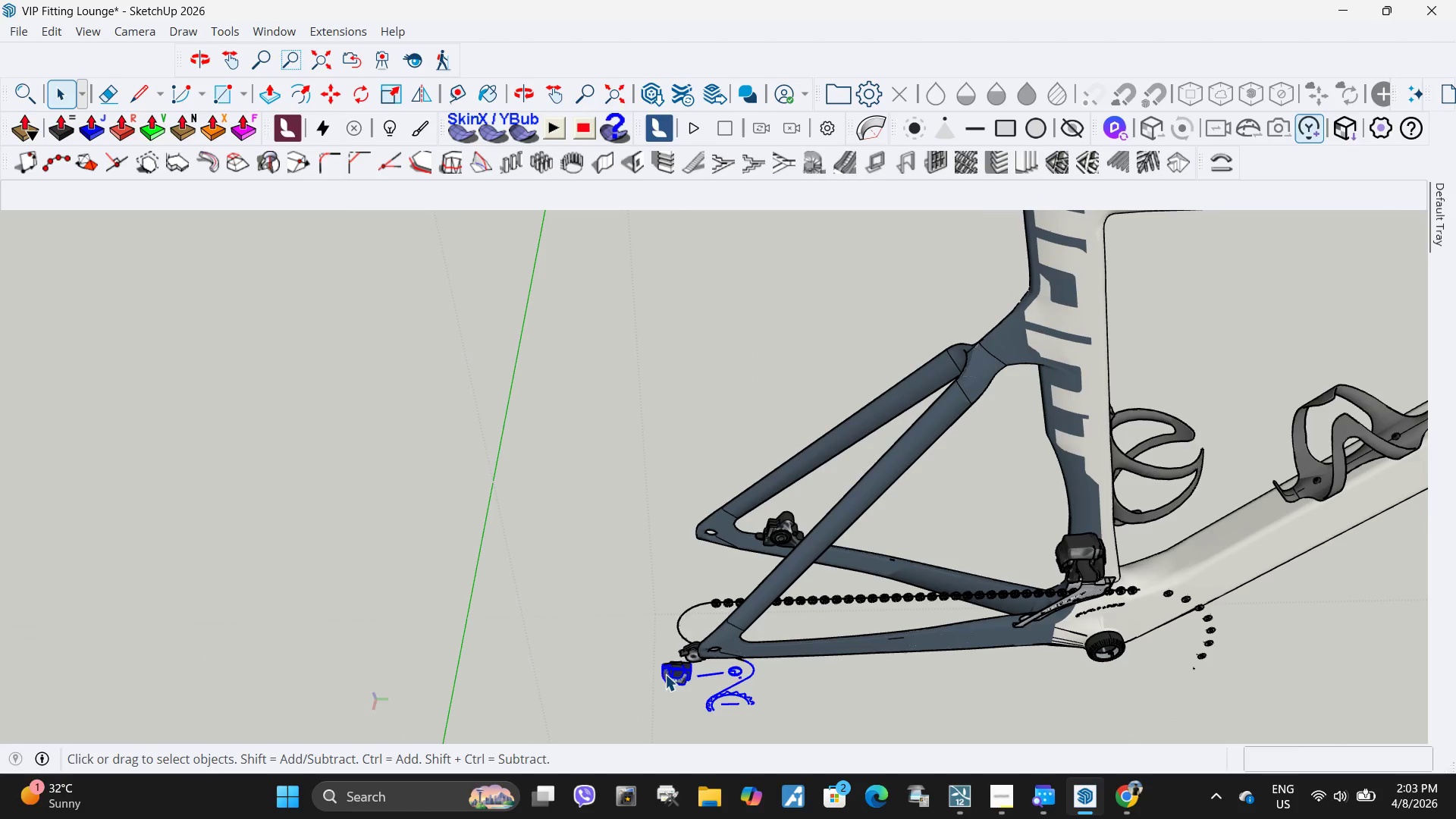 
key(Delete)
 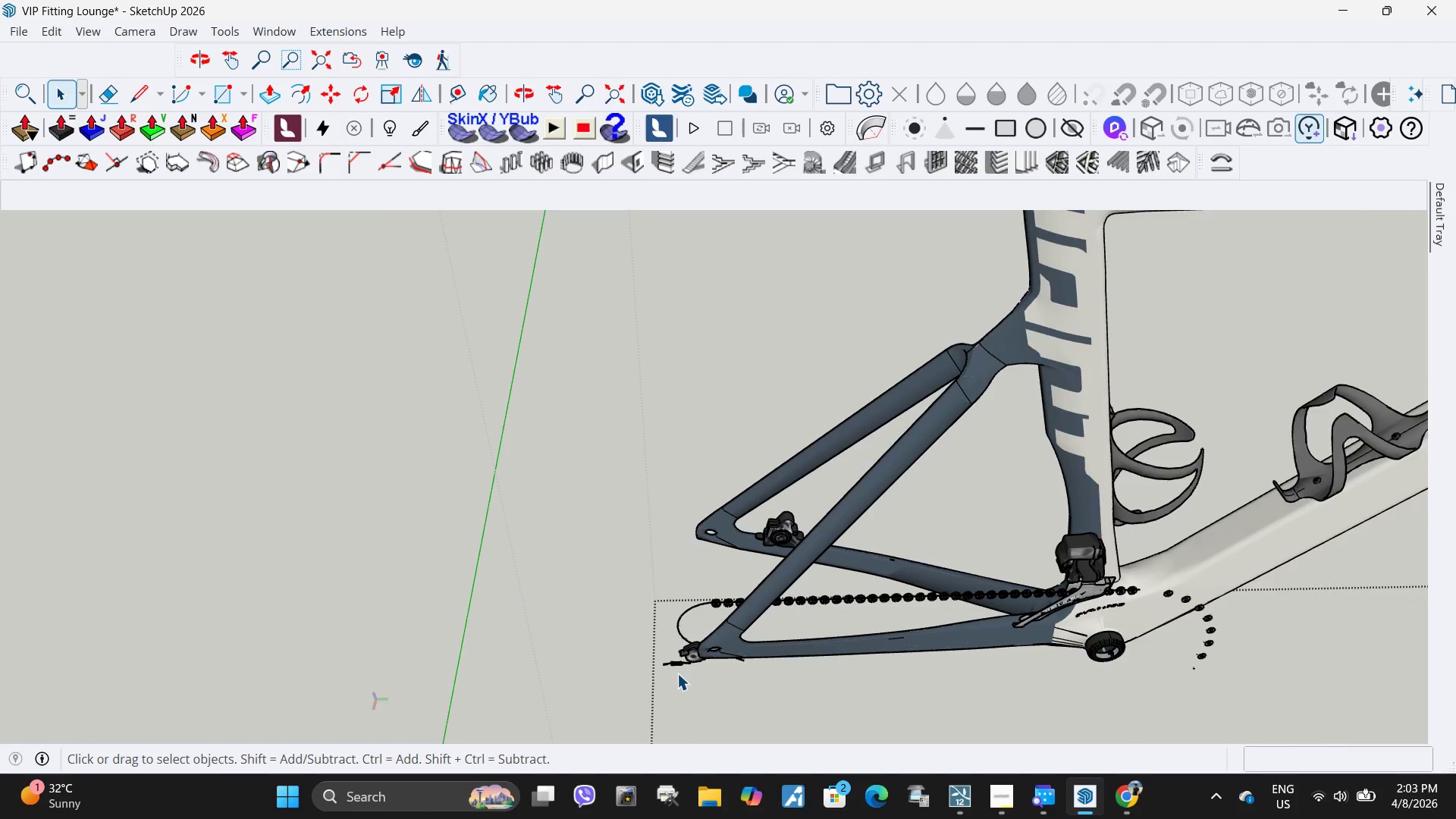 
scroll: coordinate [677, 673], scroll_direction: up, amount: 6.0
 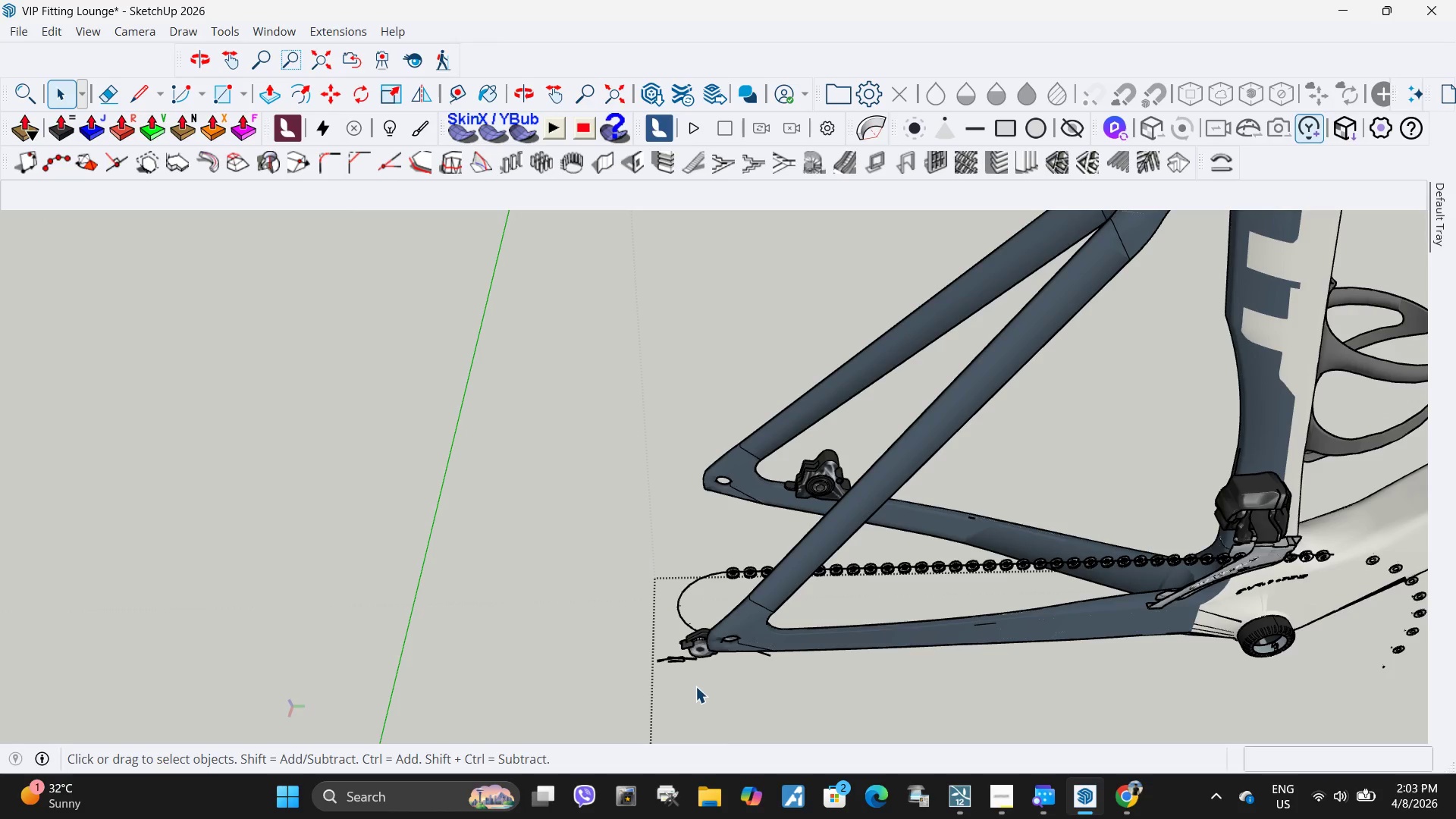 
left_click_drag(start_coordinate=[696, 686], to_coordinate=[618, 638])
 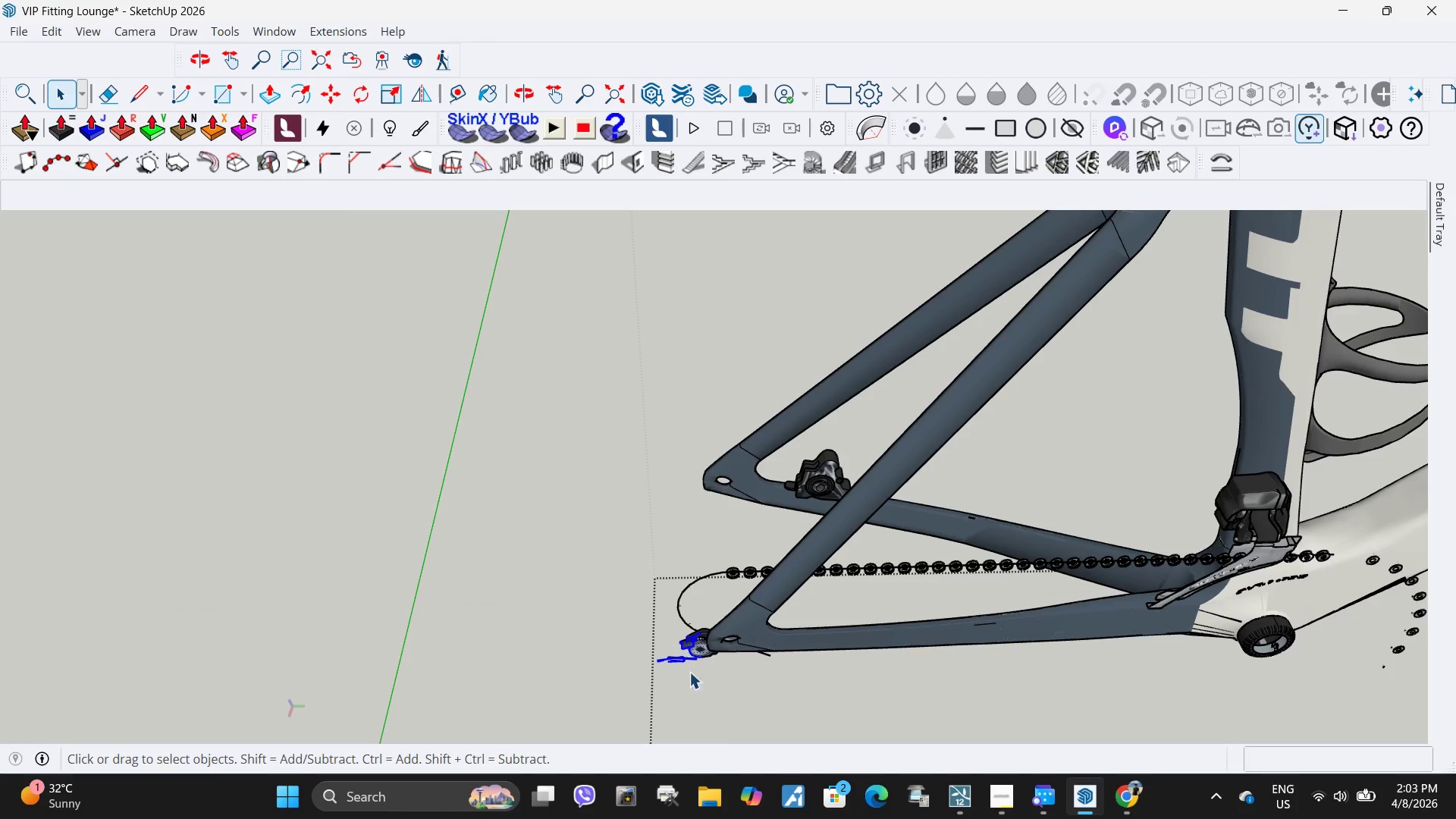 
scroll: coordinate [690, 651], scroll_direction: up, amount: 5.0
 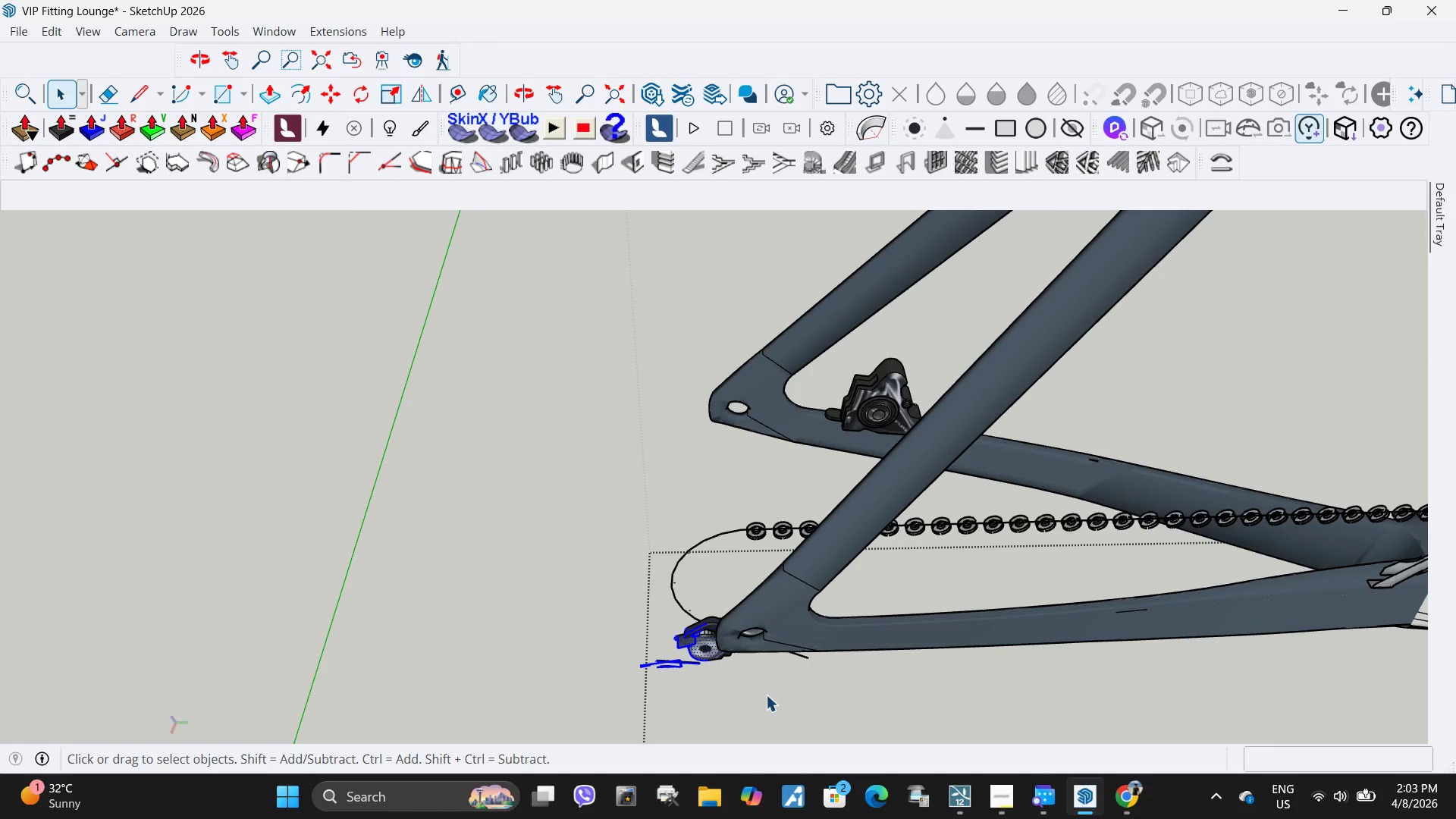 
left_click_drag(start_coordinate=[768, 696], to_coordinate=[559, 562])
 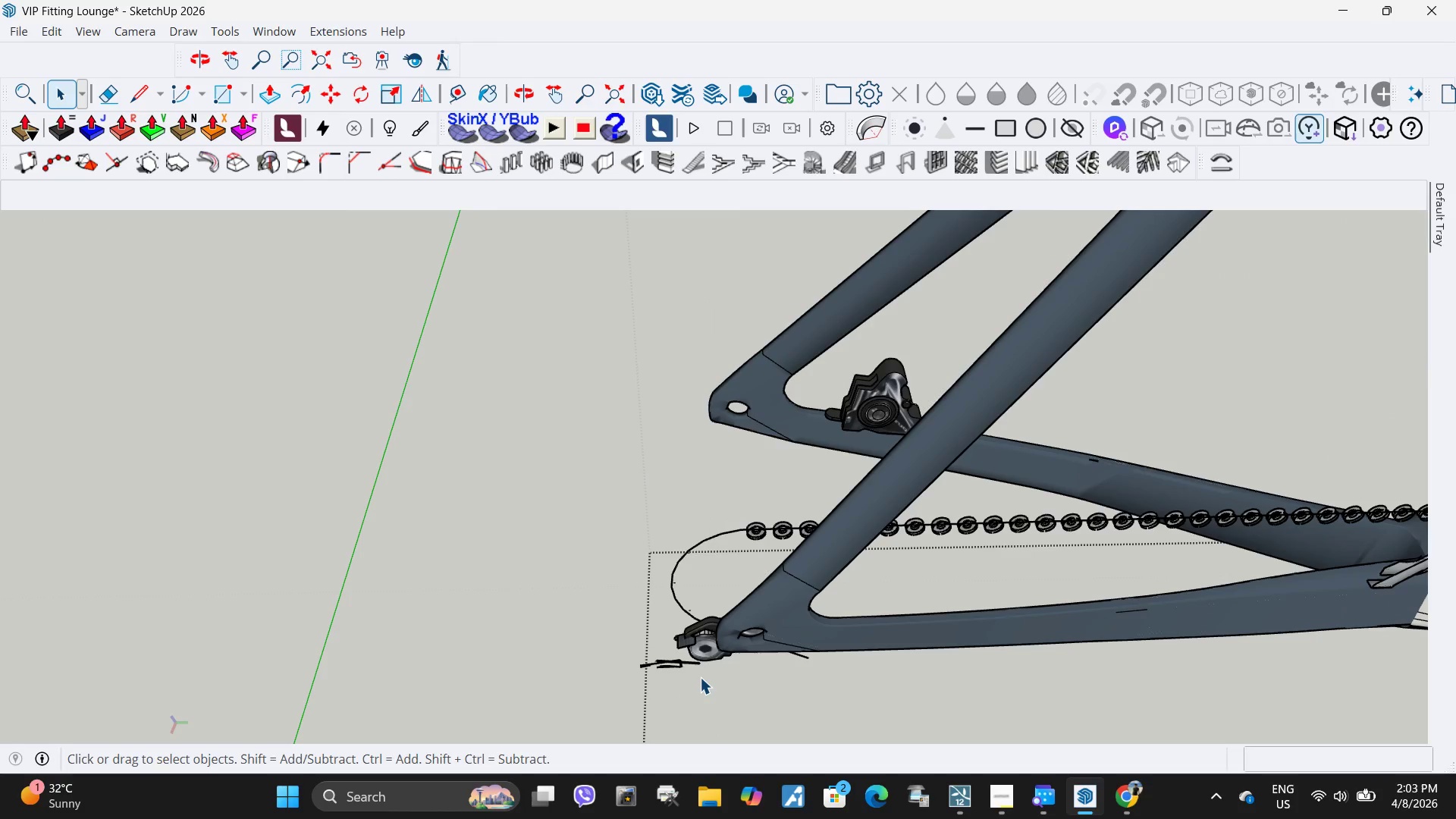 
left_click([697, 651])
 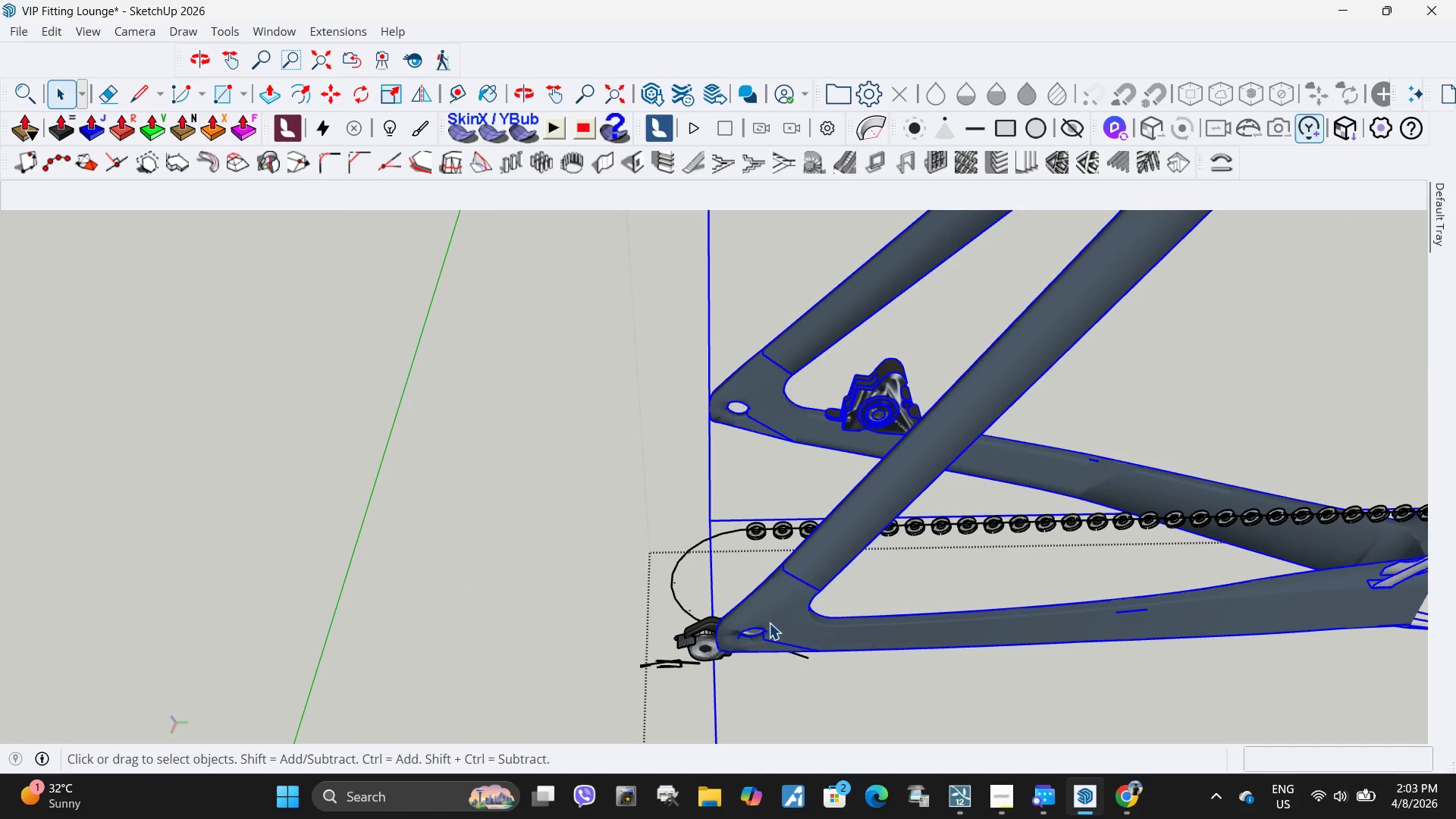 
scroll: coordinate [541, 584], scroll_direction: down, amount: 12.0
 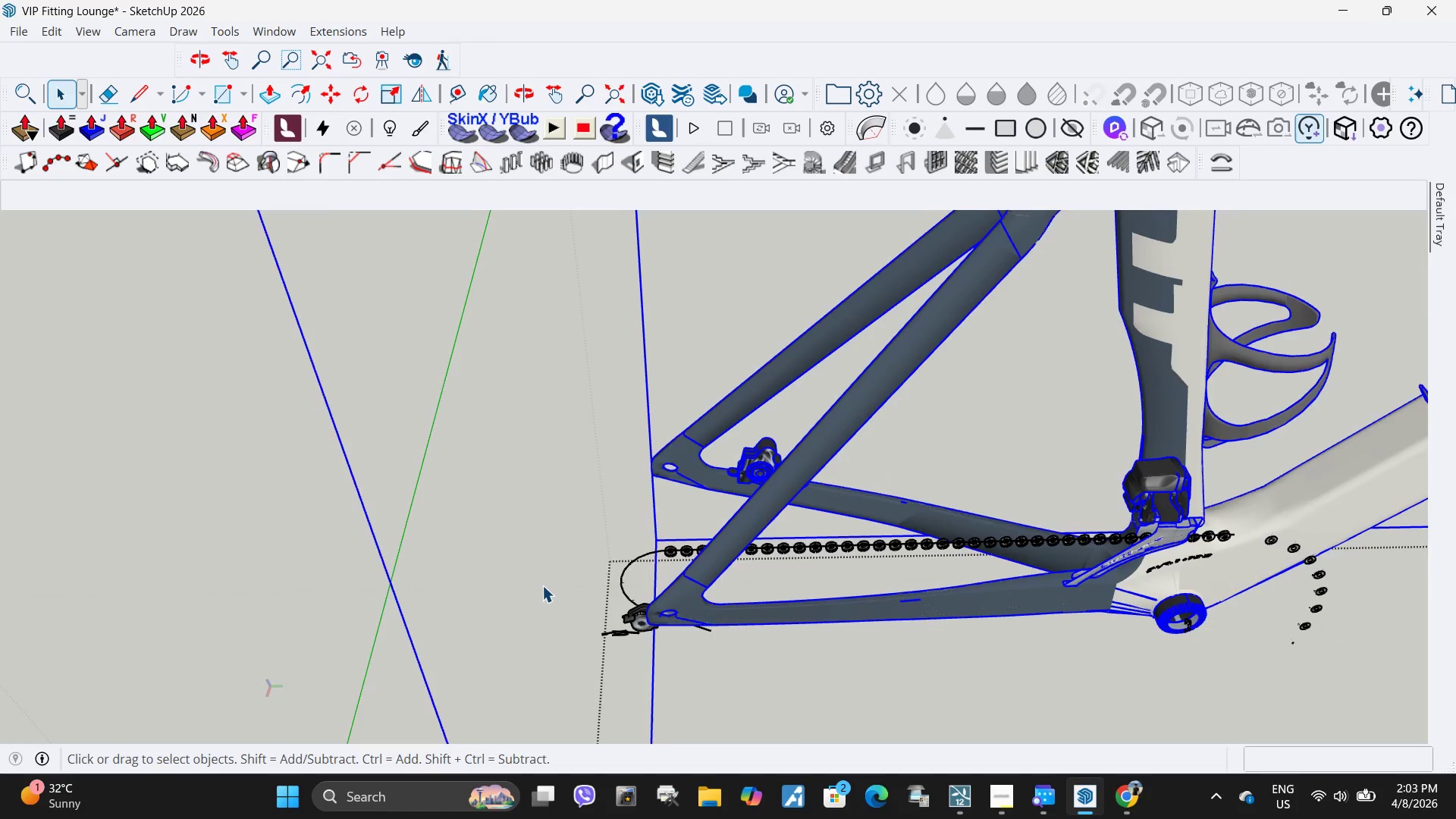 
key(M)
 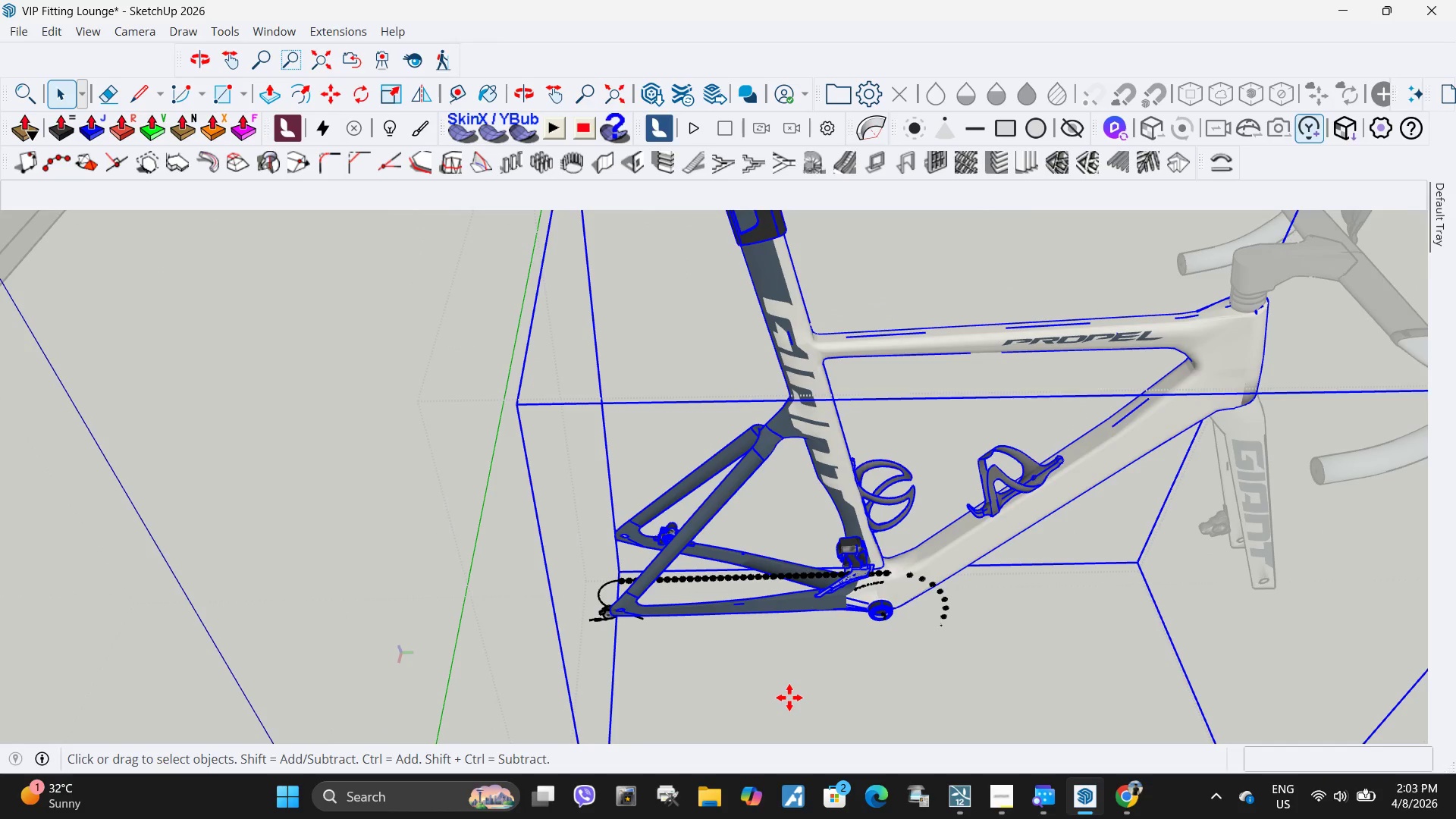 
scroll: coordinate [601, 621], scroll_direction: down, amount: 11.0
 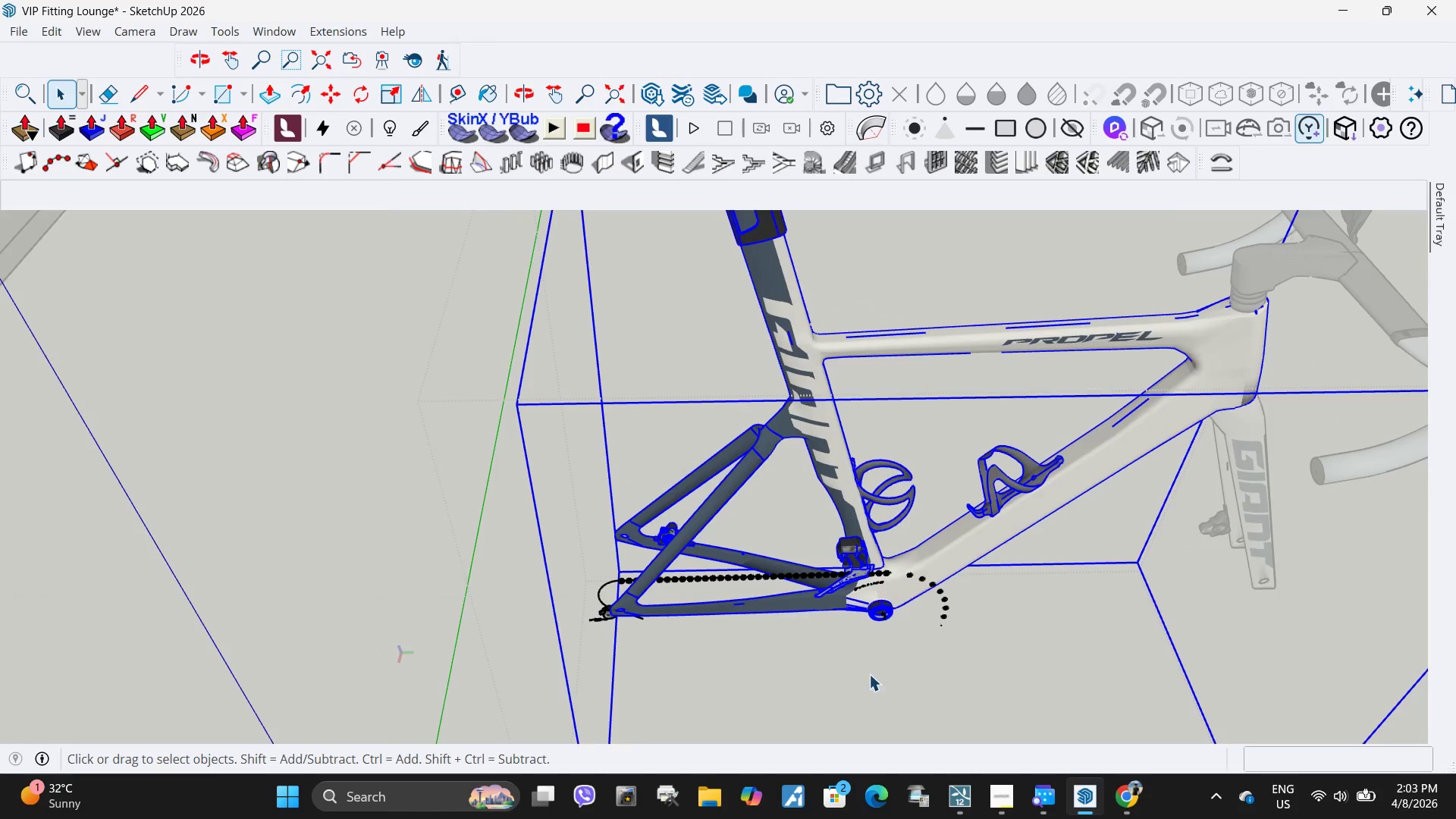 
left_click([789, 698])
 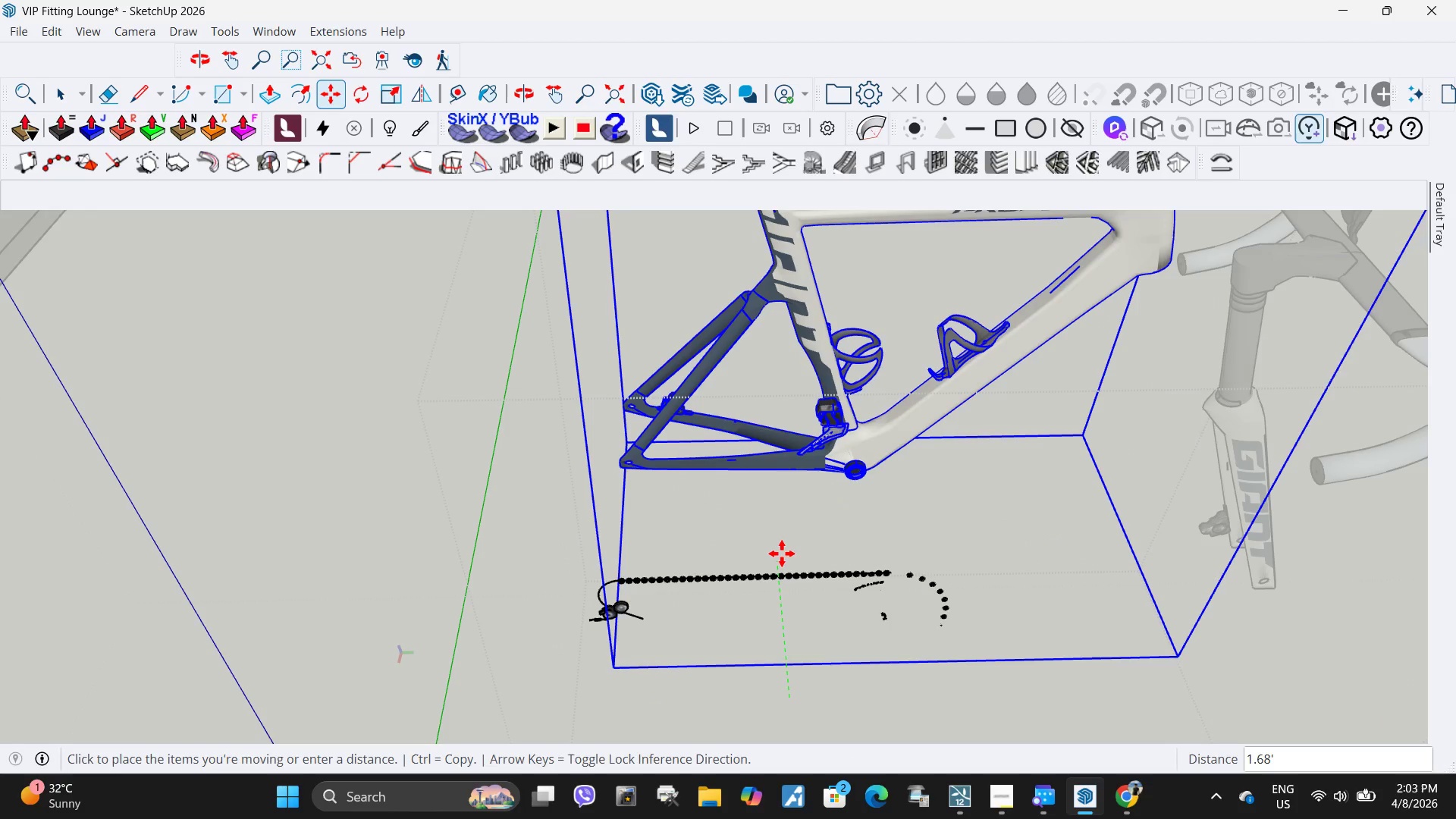 
left_click([780, 546])
 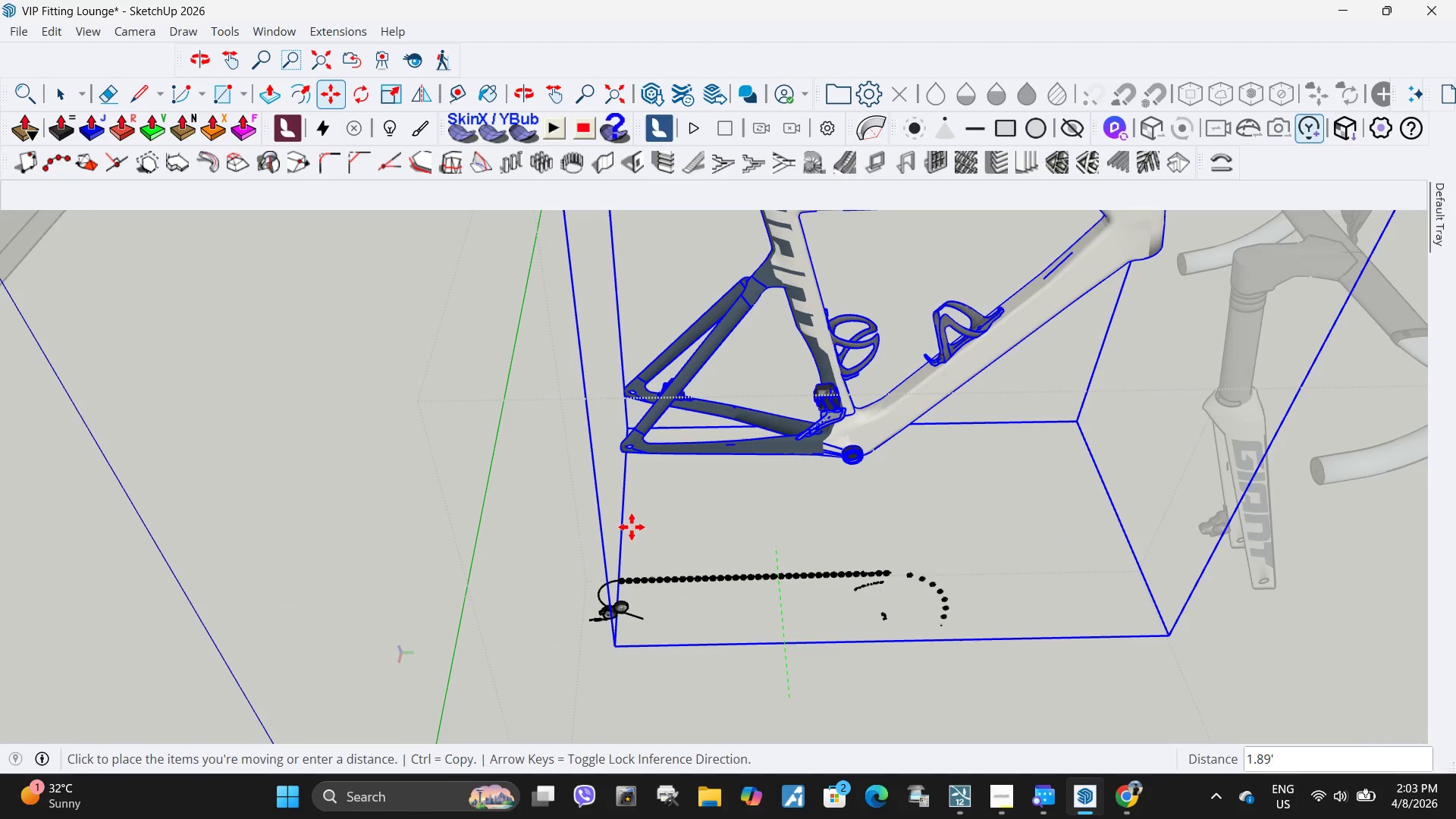 
scroll: coordinate [682, 615], scroll_direction: down, amount: 20.0
 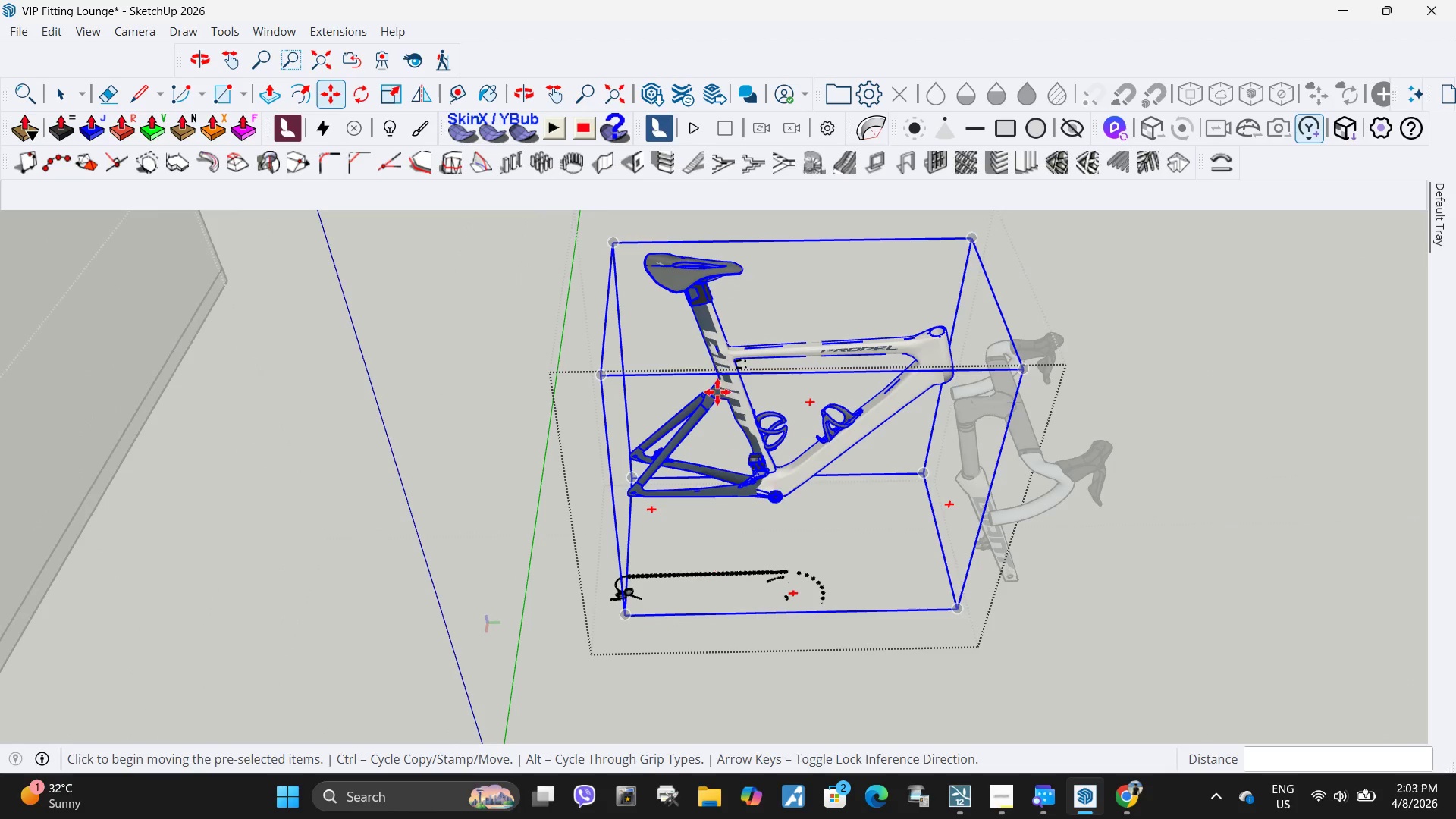 
key(Space)
 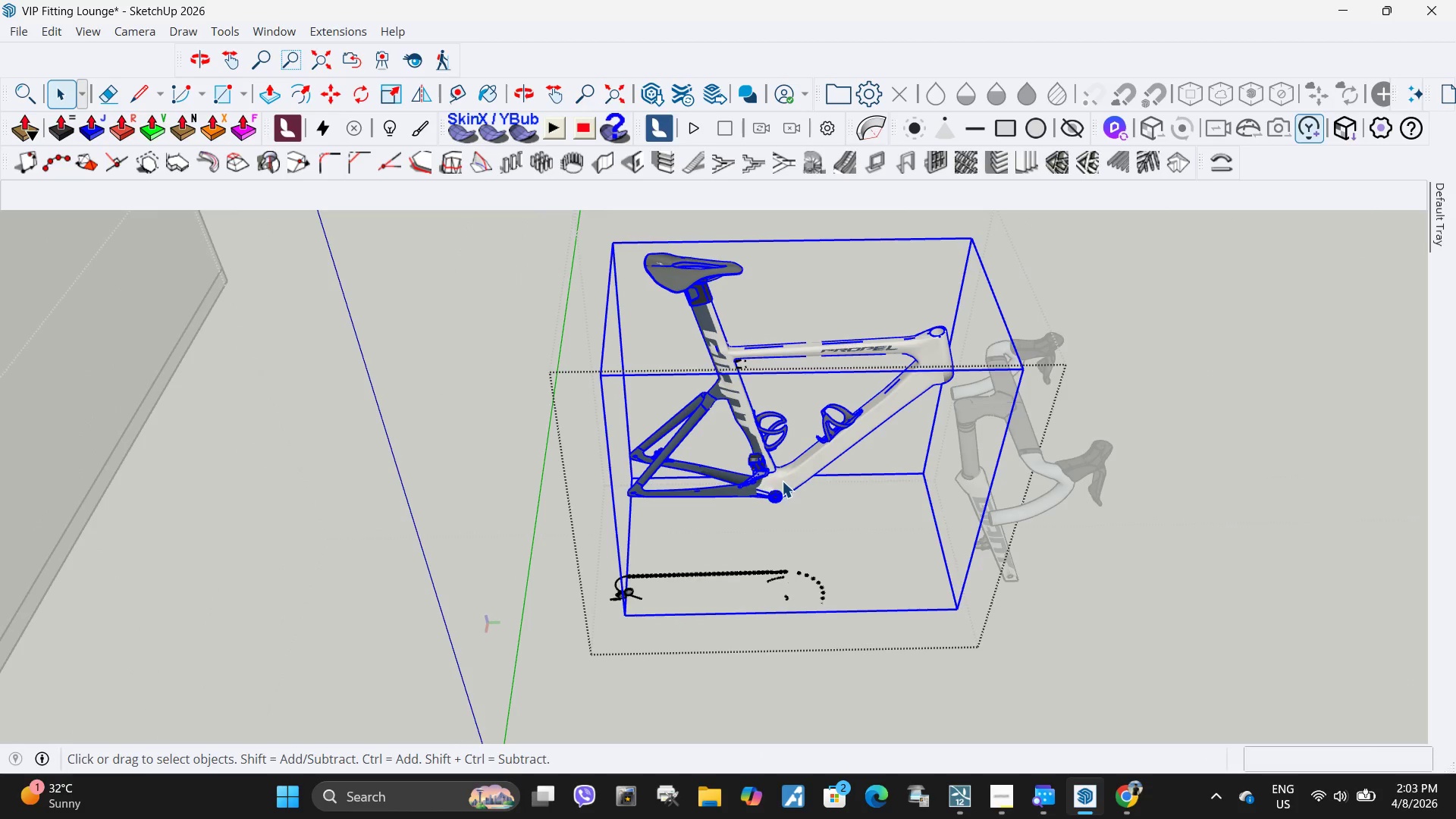 
left_click_drag(start_coordinate=[871, 637], to_coordinate=[497, 516])
 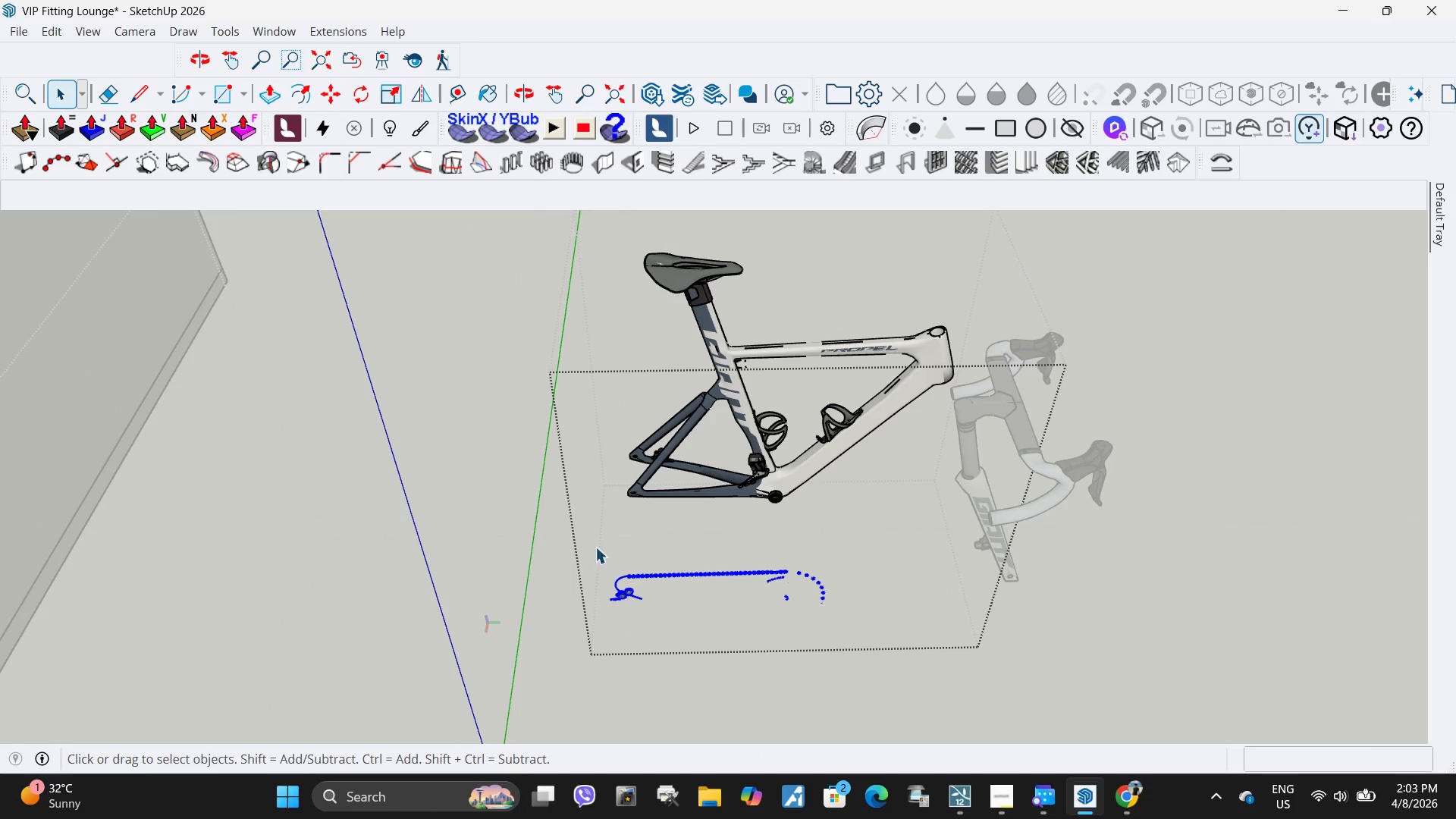 
key(Delete)
 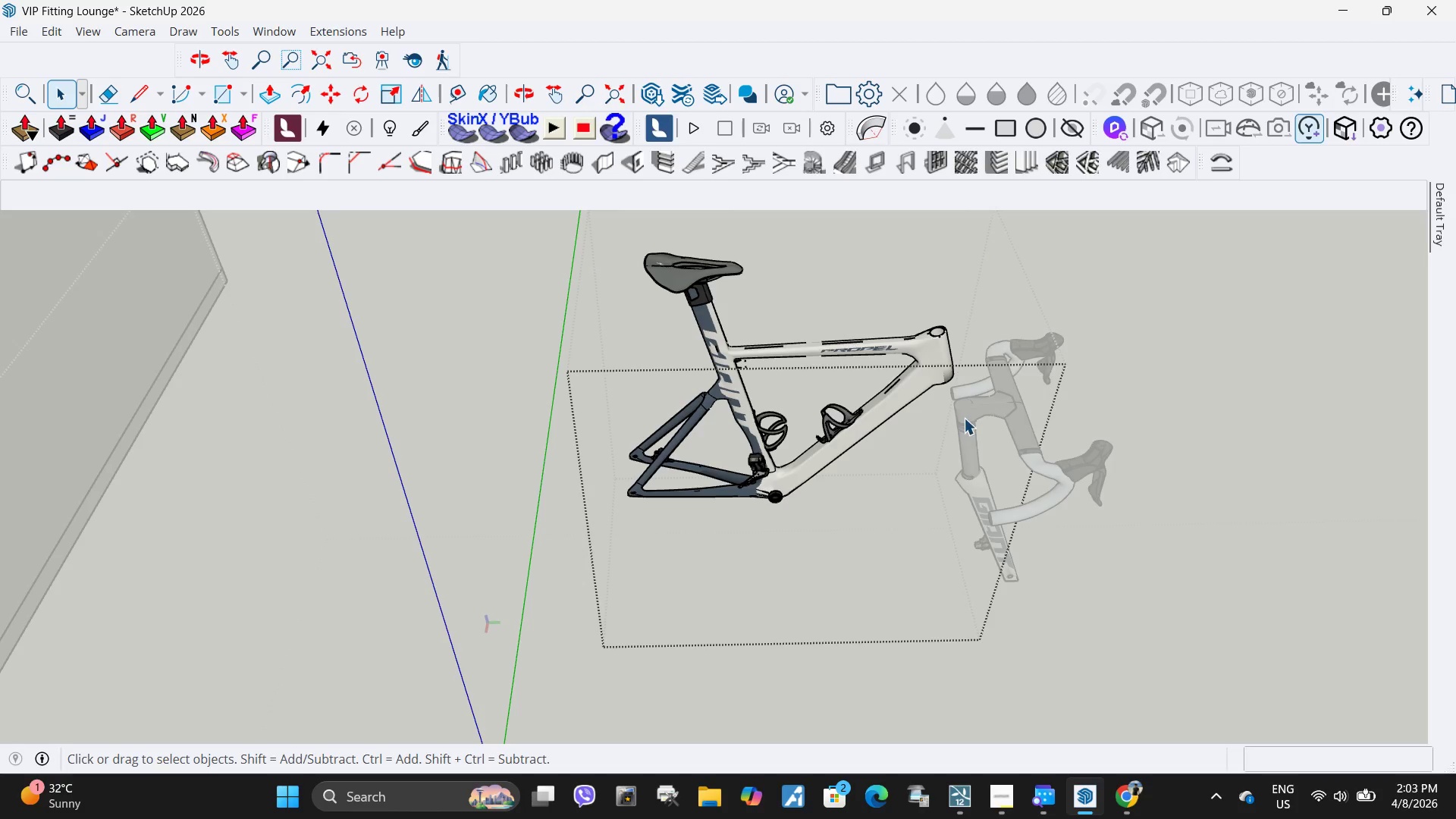 
key(Escape)
 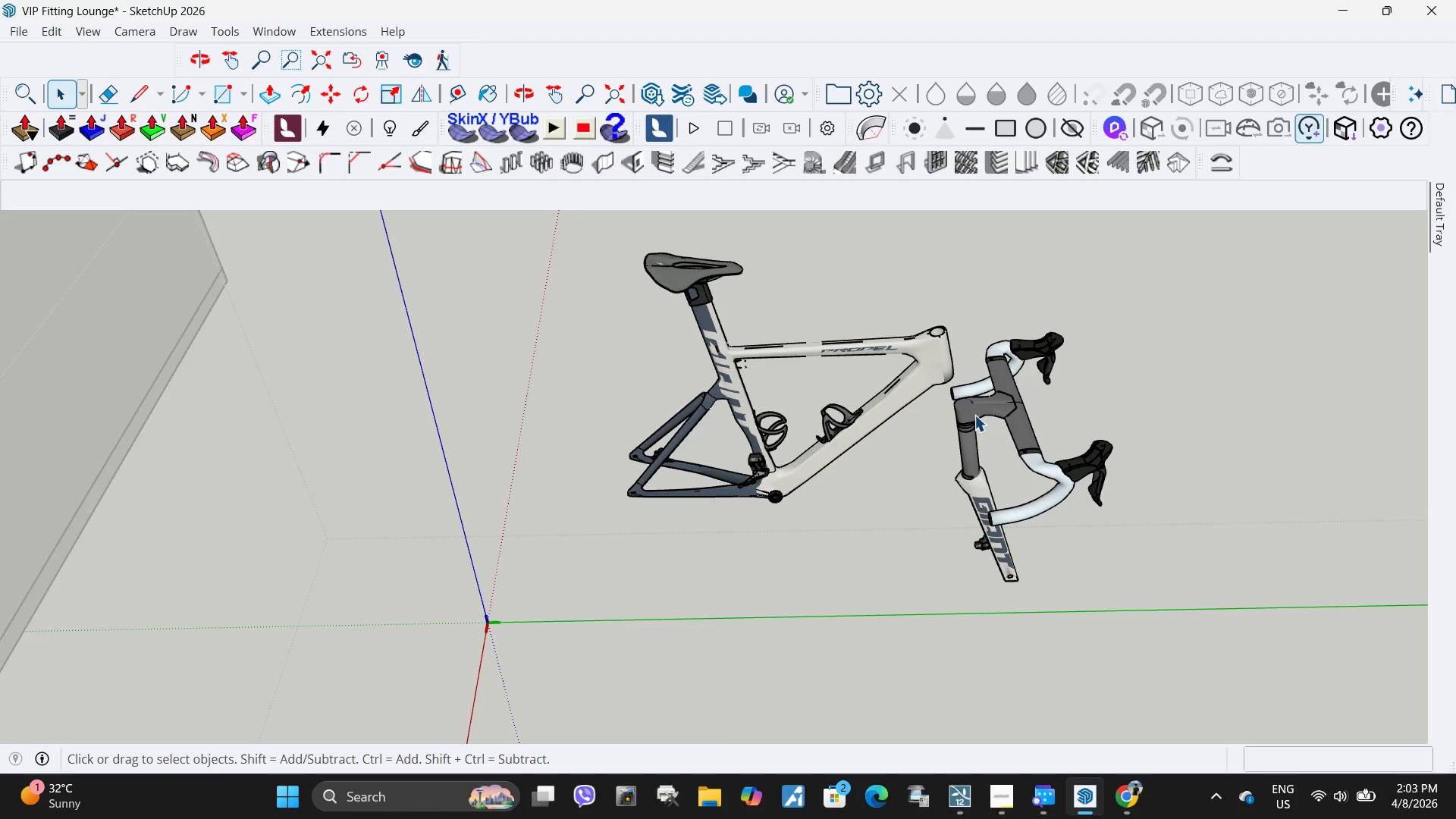 
left_click([974, 415])
 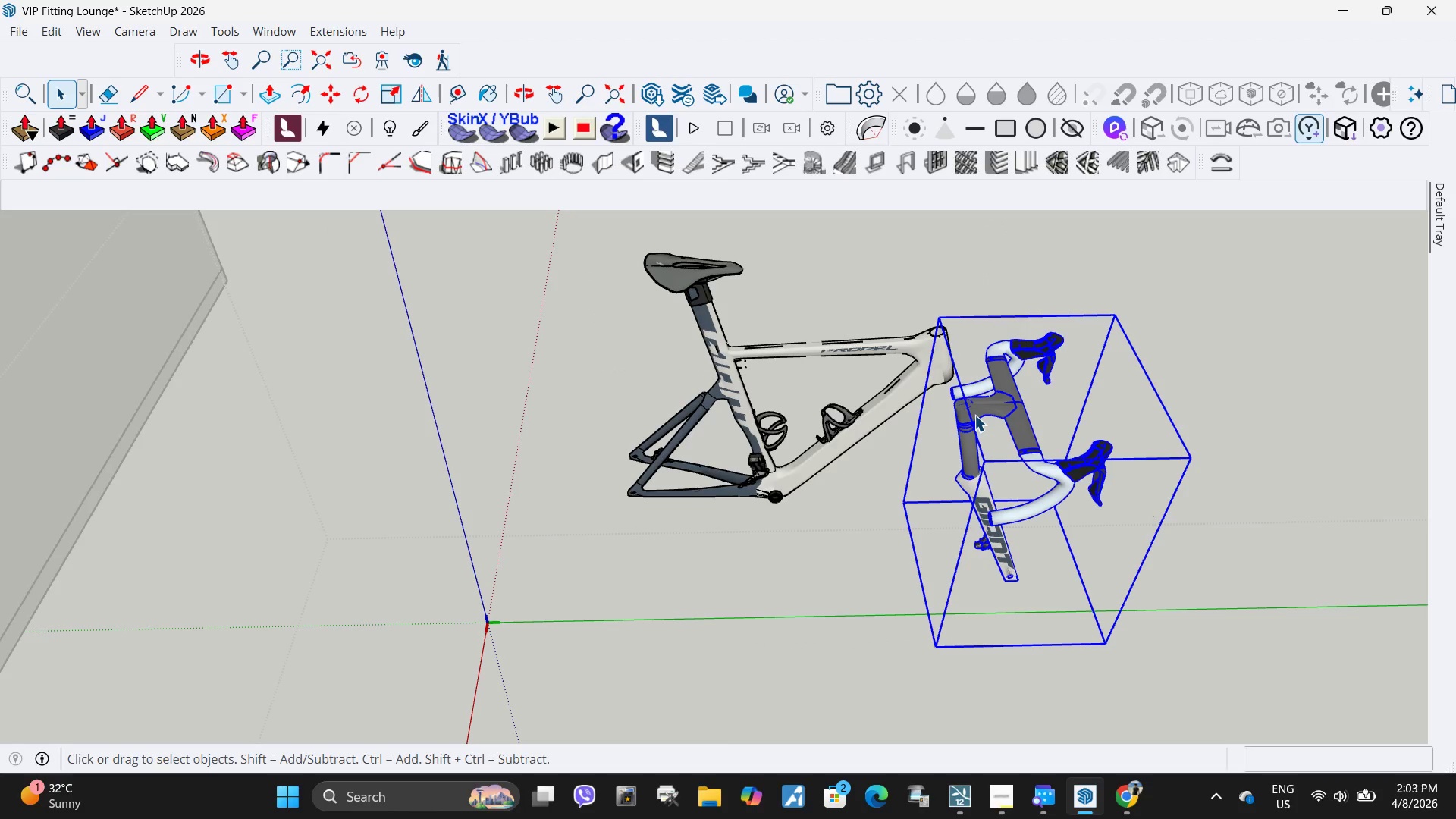 
key(Delete)
 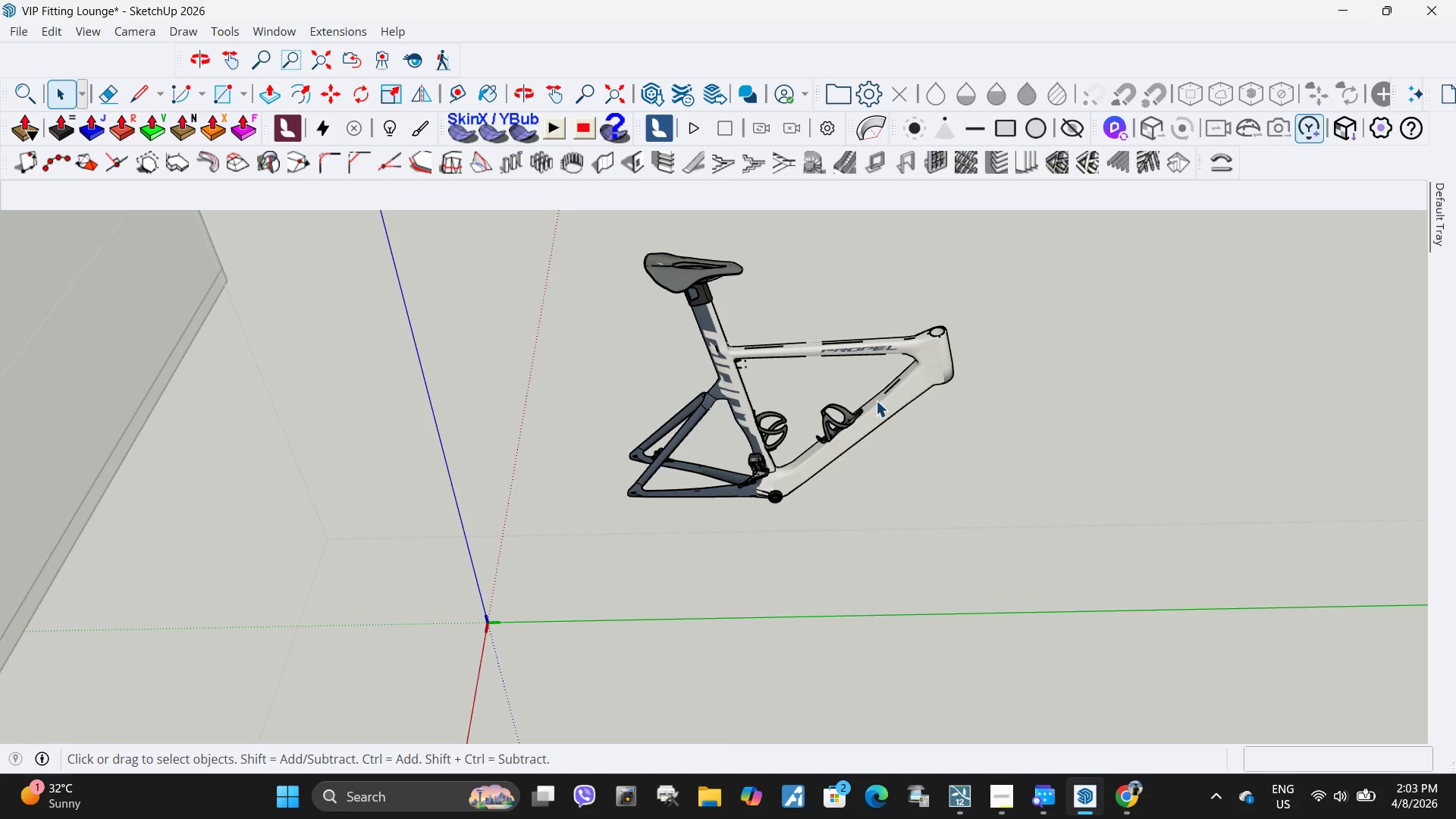 
scroll: coordinate [1087, 620], scroll_direction: down, amount: 13.0
 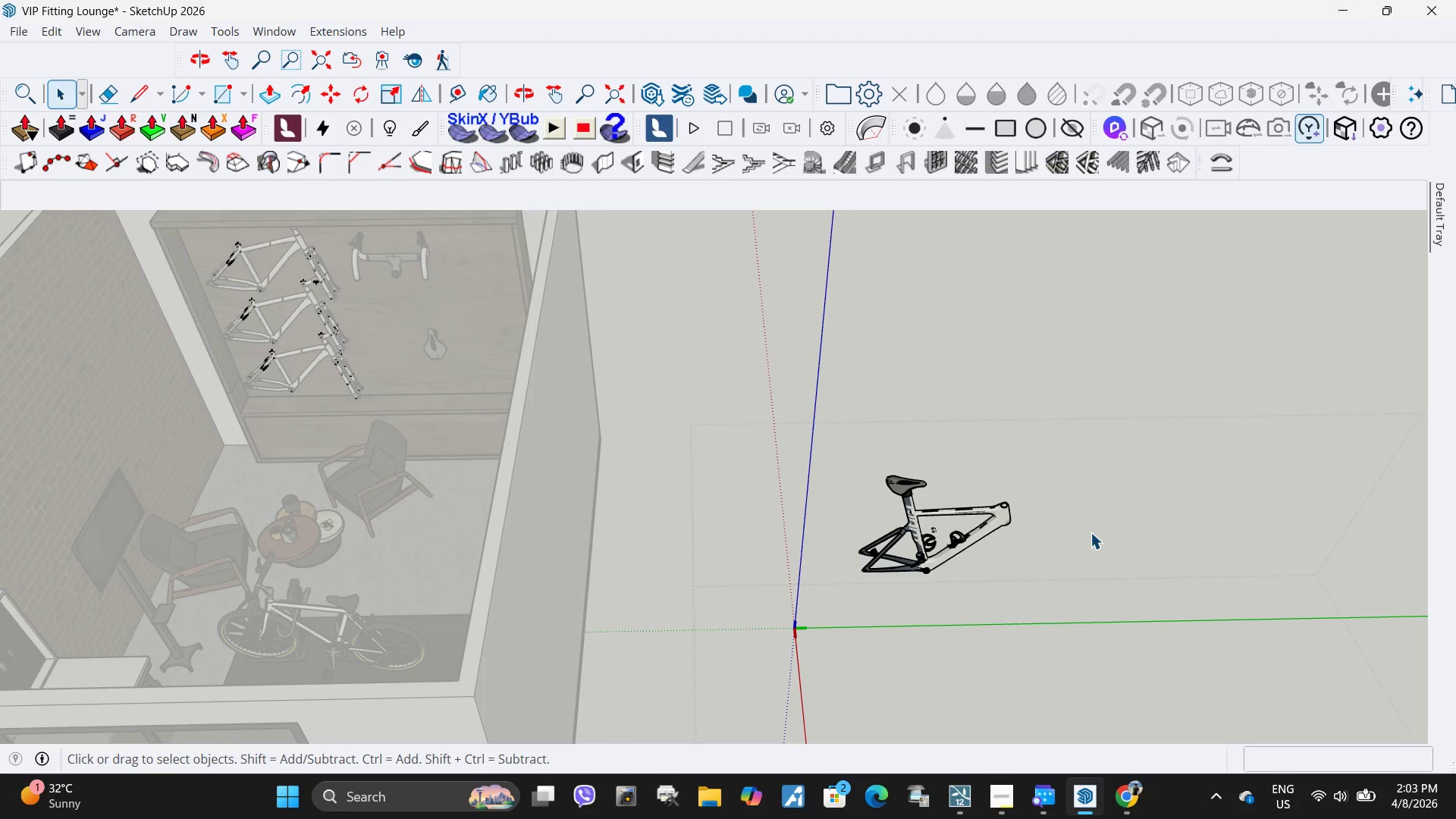 
hold_key(key=ControlLeft, duration=0.34)
 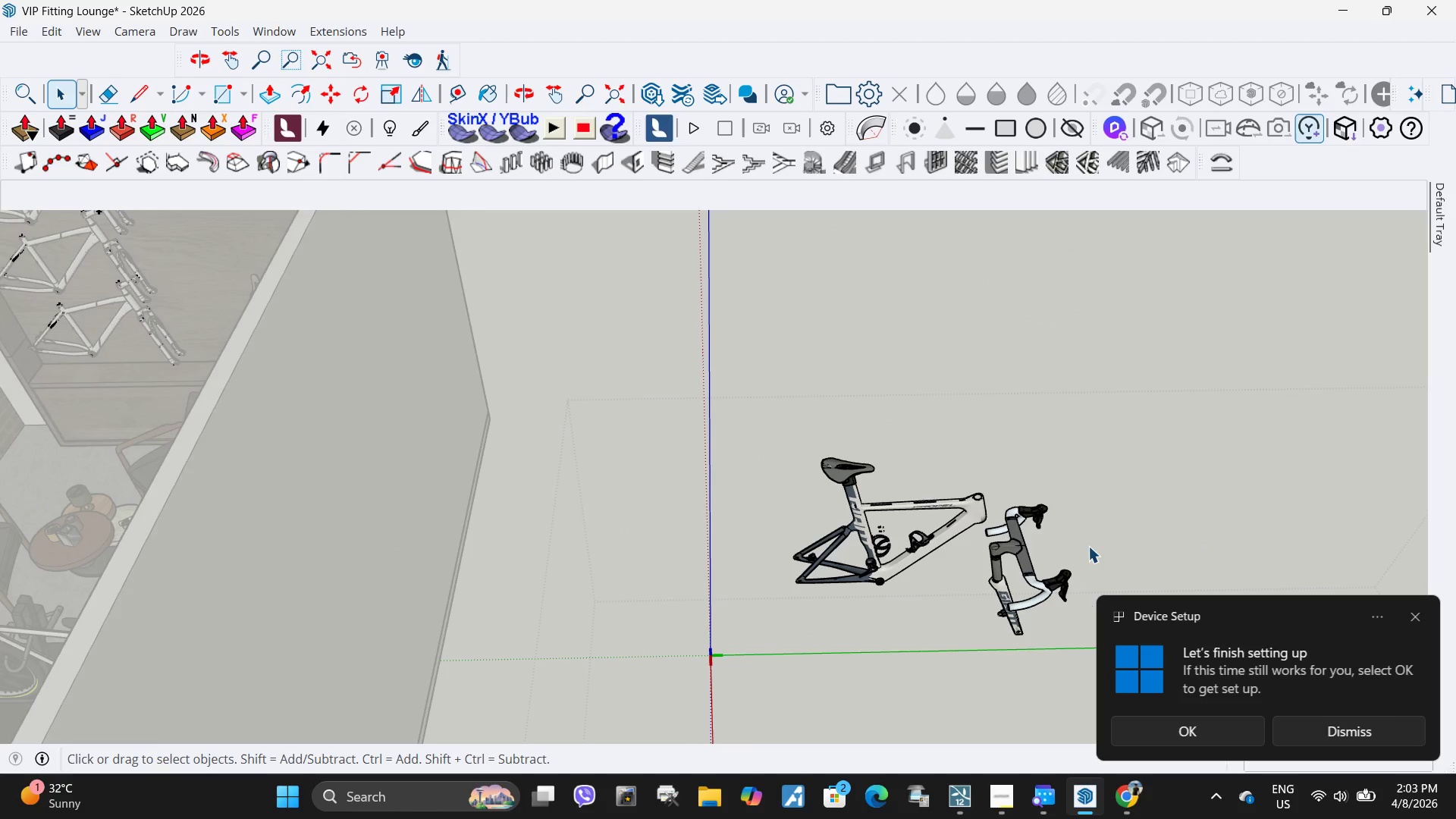 
hold_key(key=Z, duration=0.36)
 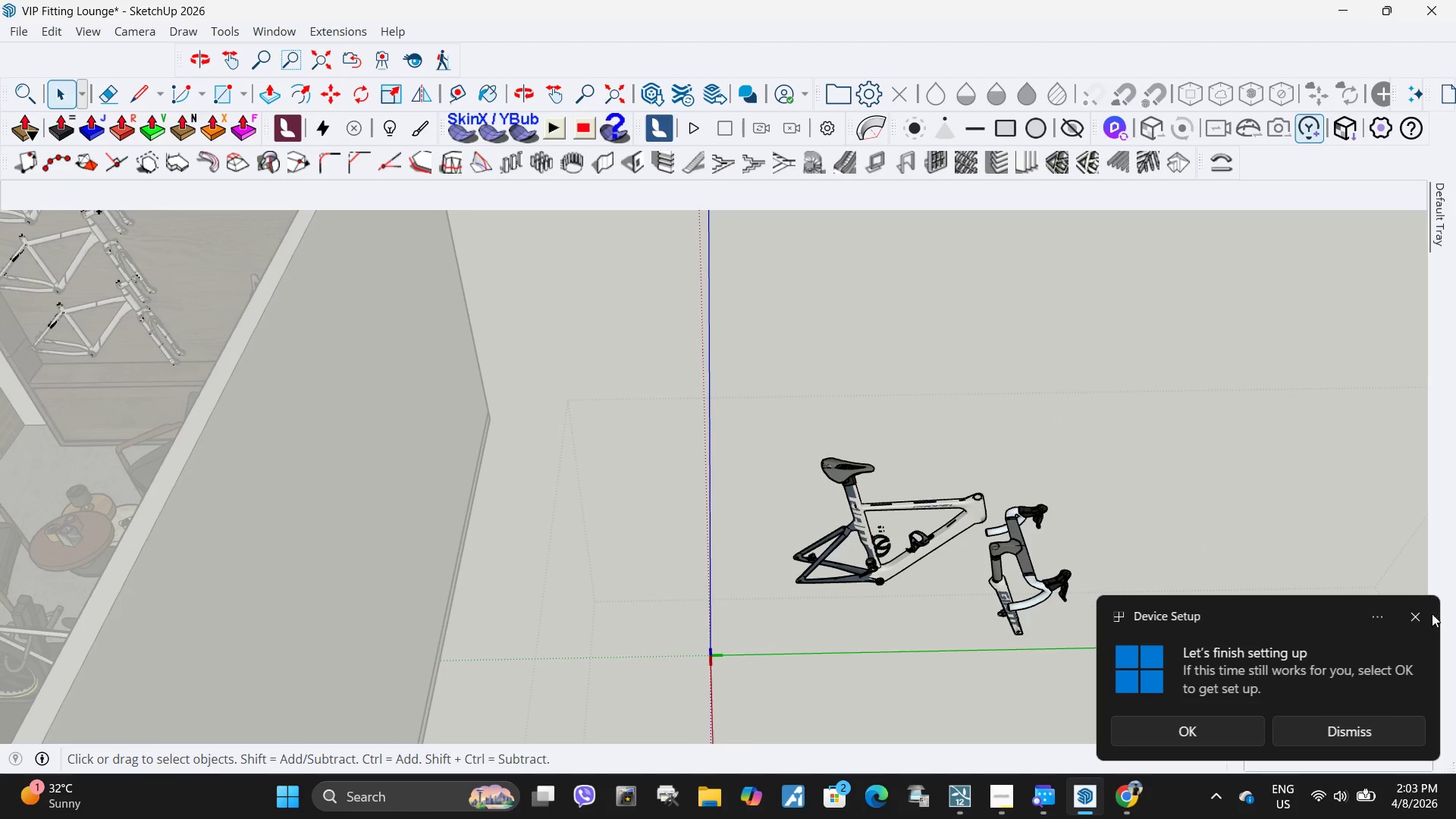 
scroll: coordinate [1090, 532], scroll_direction: up, amount: 4.0
 